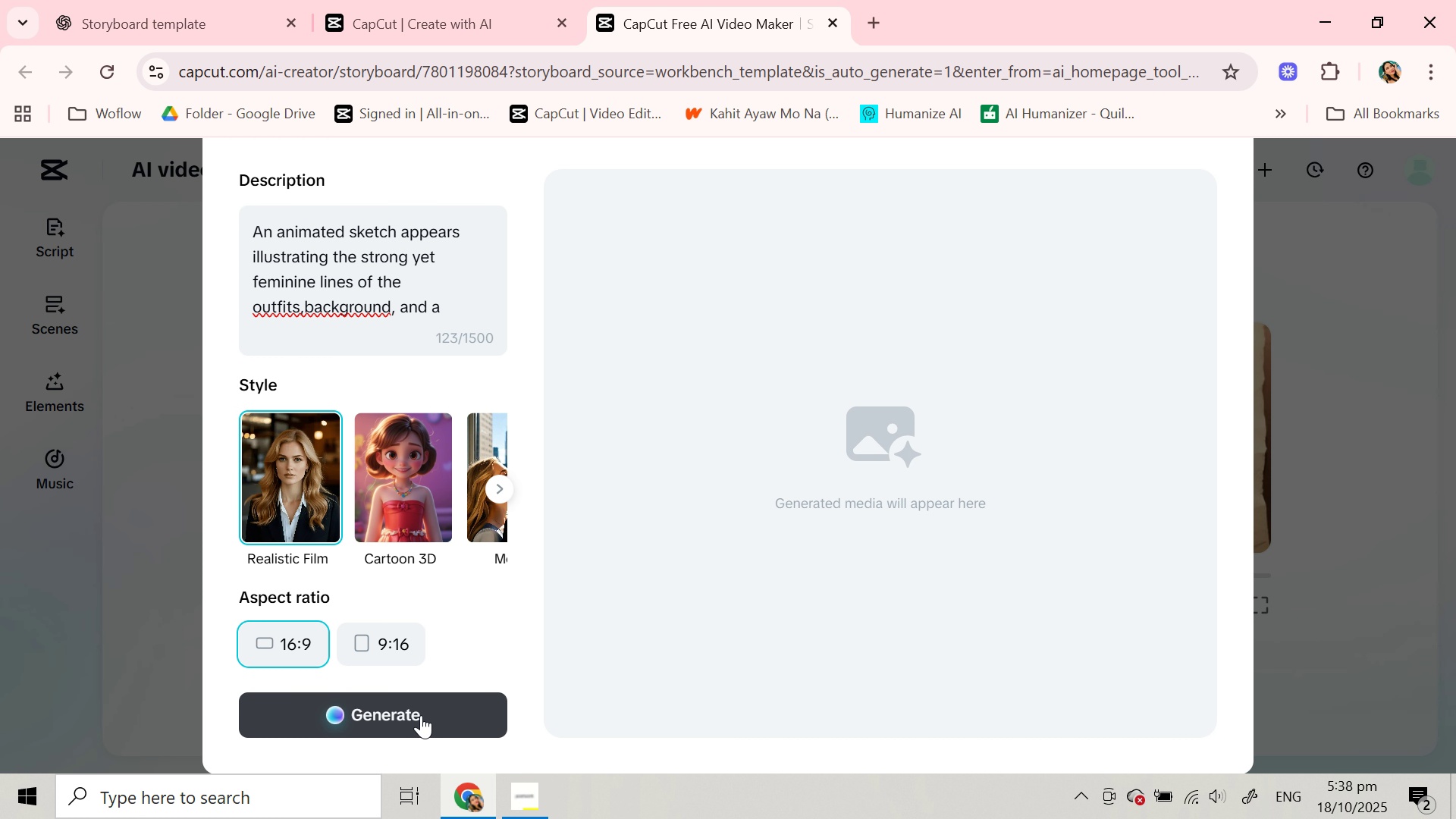 
left_click([421, 715])
 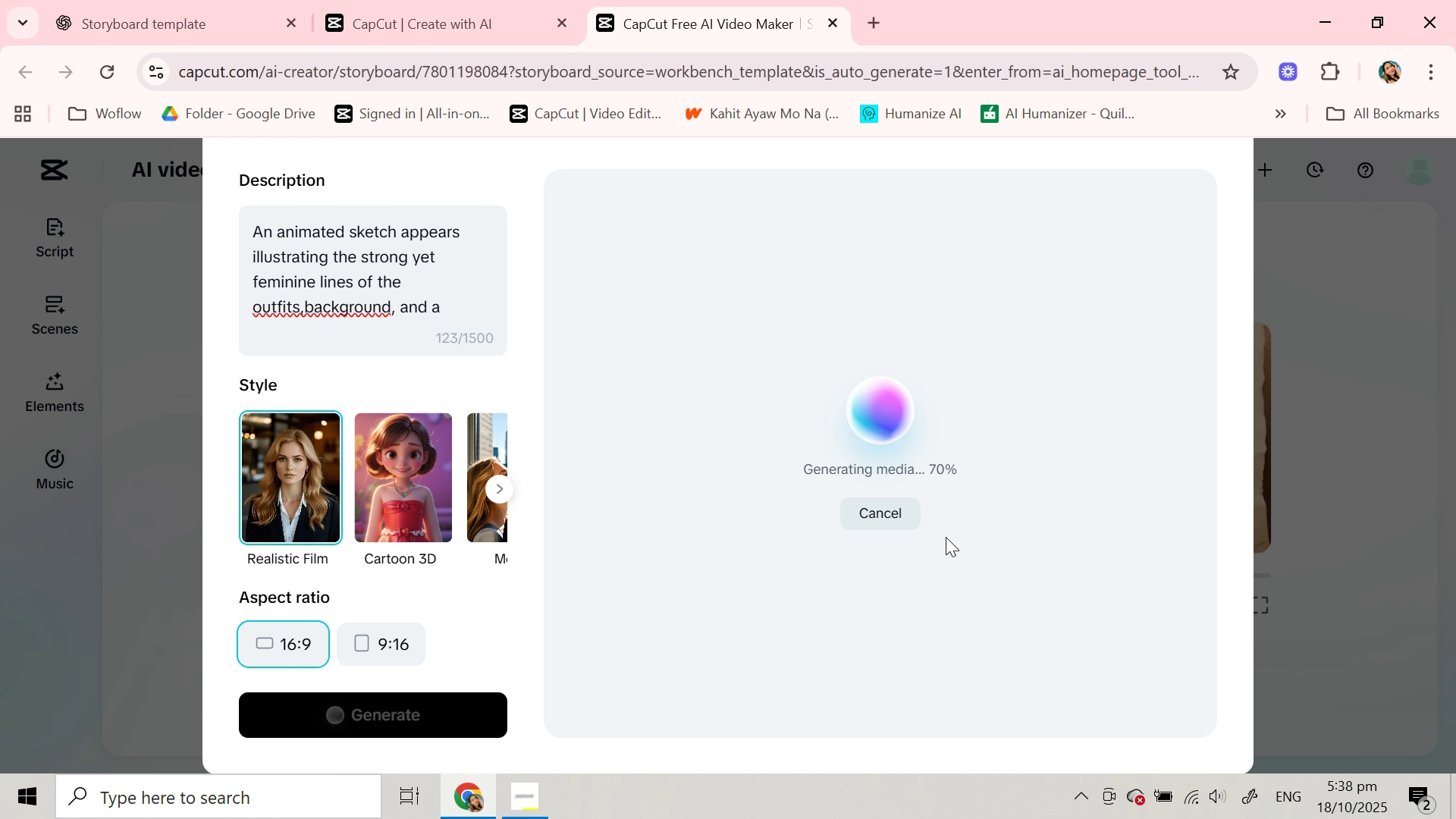 
wait(15.14)
 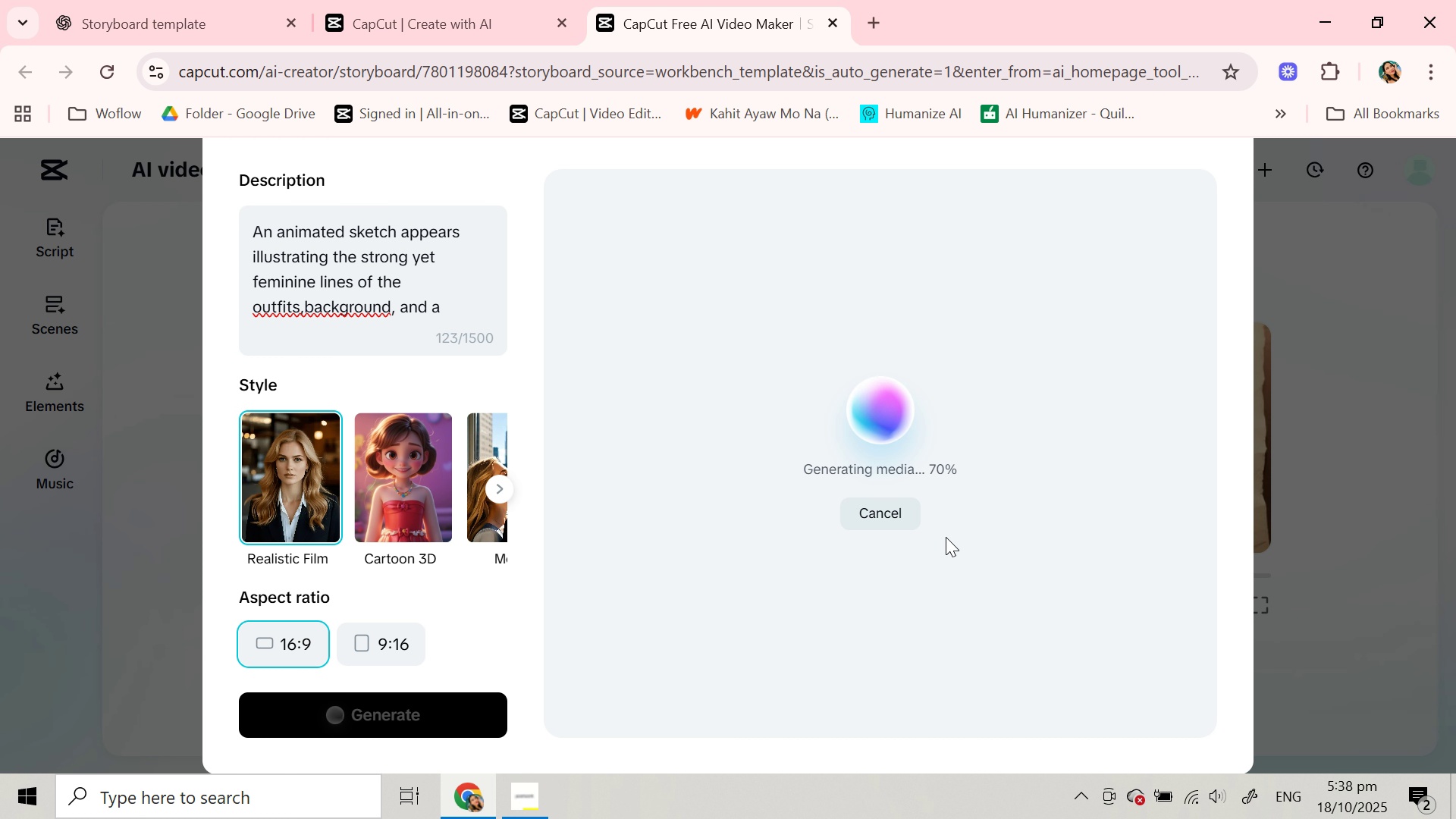 
mouse_move([948, 364])
 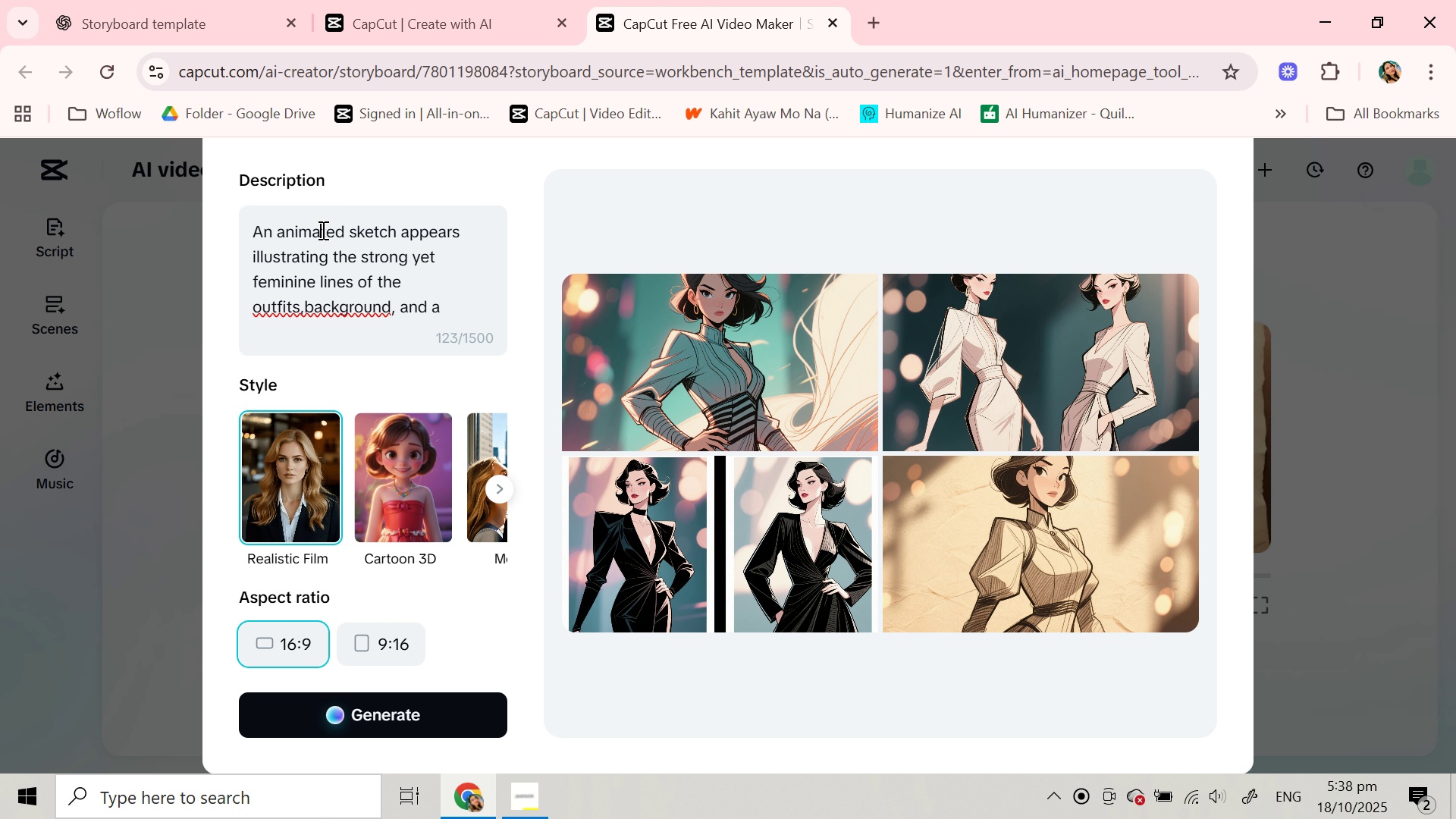 
double_click([322, 230])
 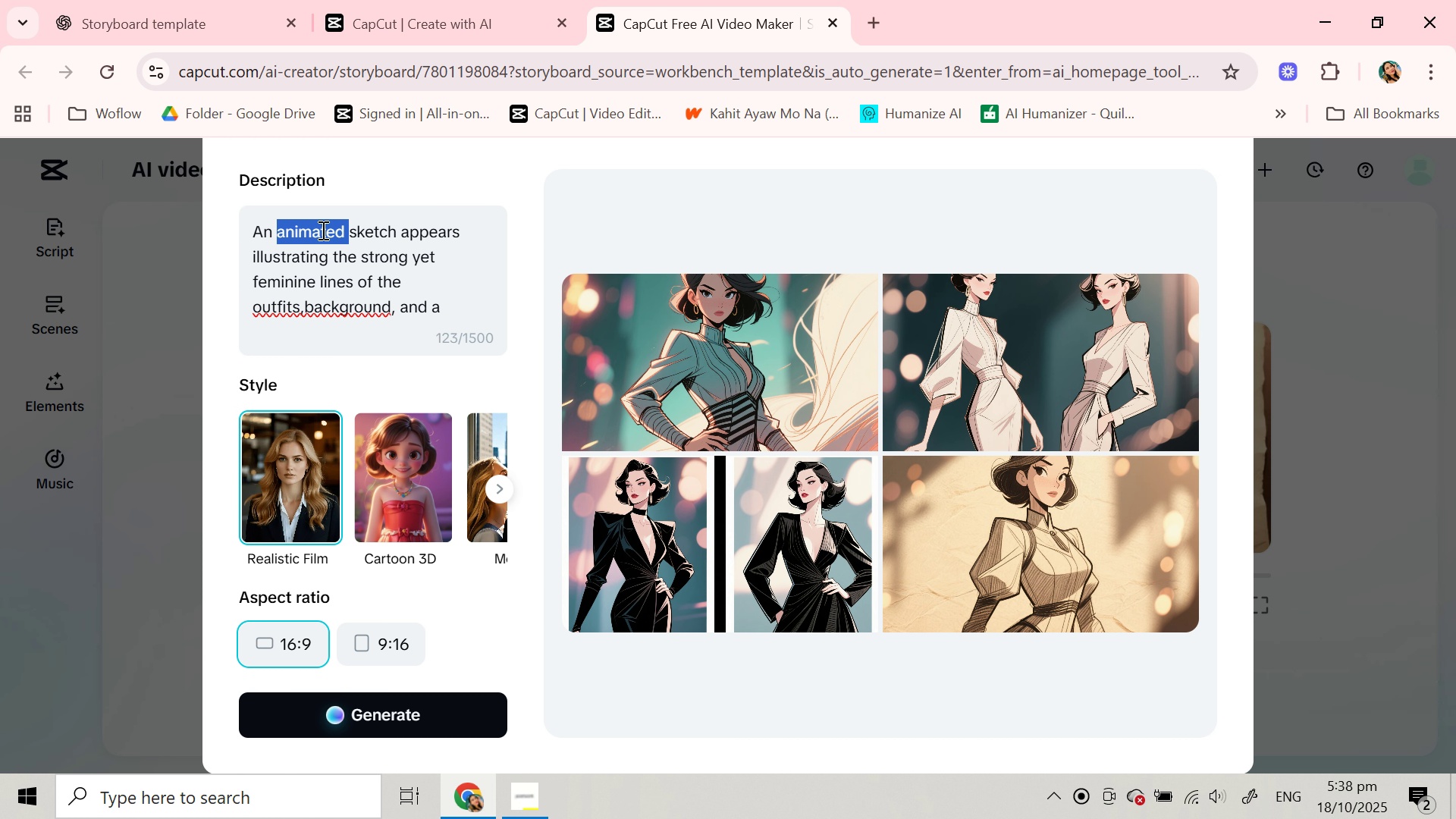 
key(Backspace)
type(designers )
 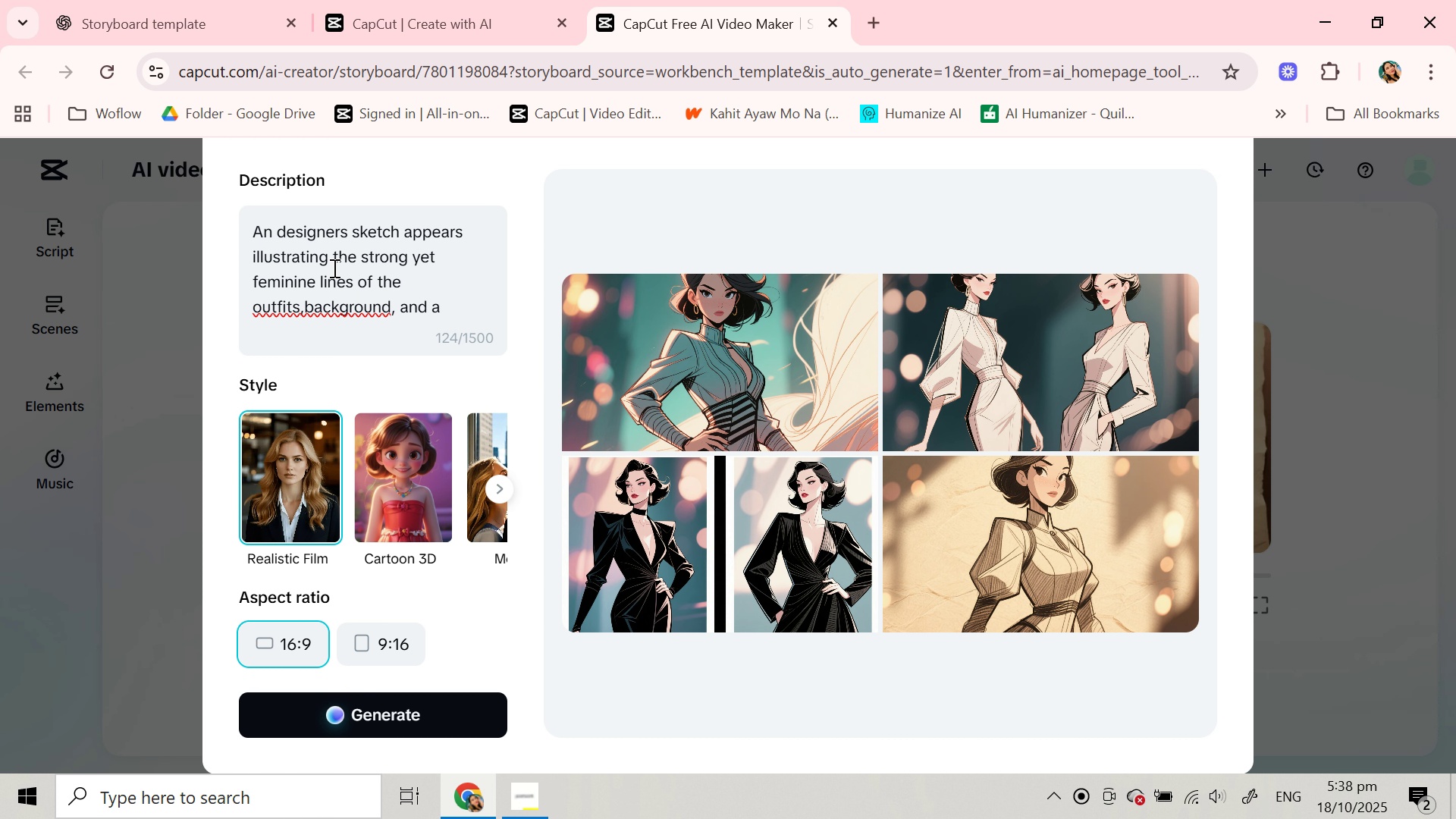 
scroll: coordinate [333, 268], scroll_direction: down, amount: 4.0
 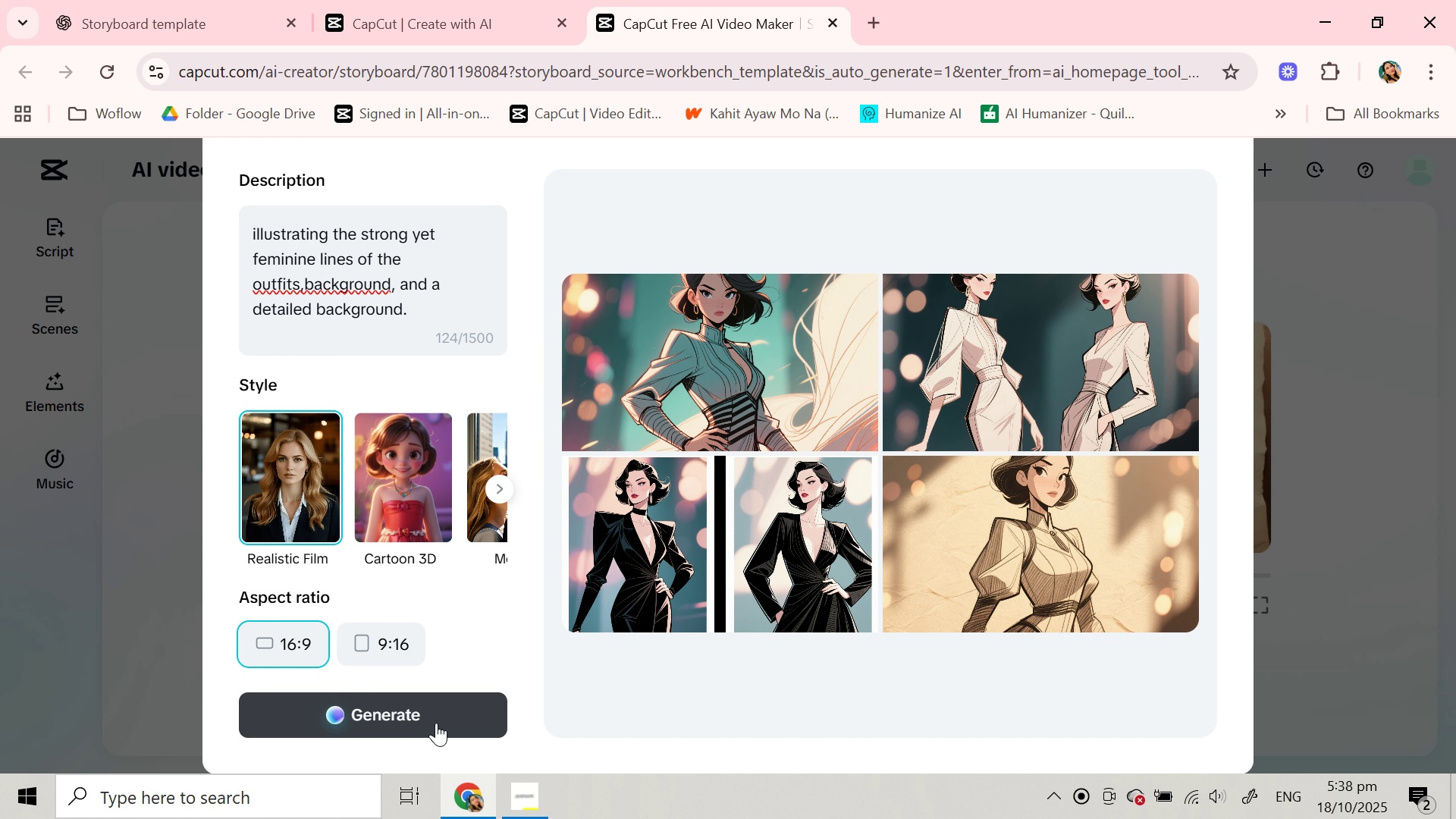 
left_click([436, 723])
 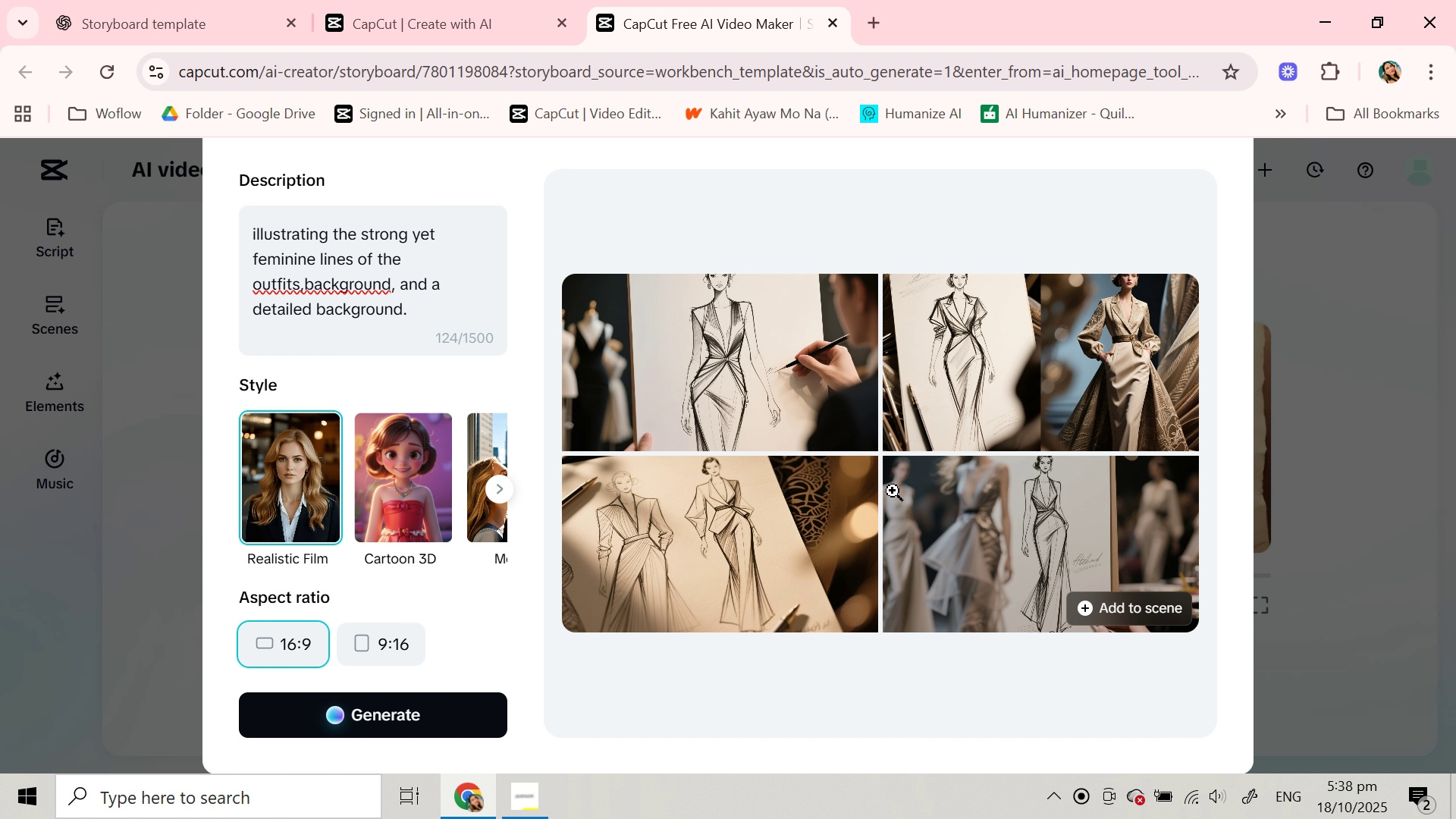 
wait(23.42)
 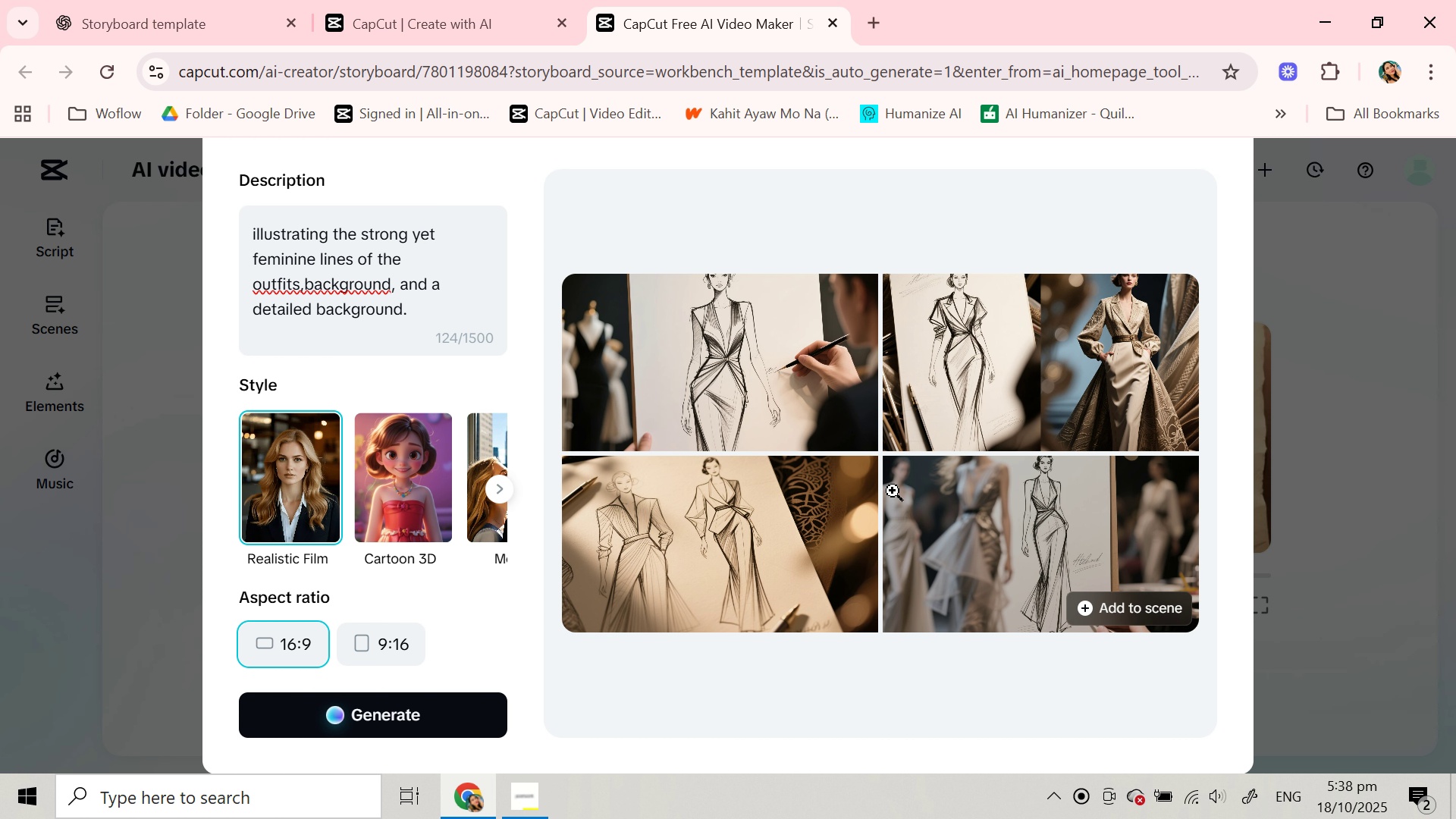 
left_click([761, 364])
 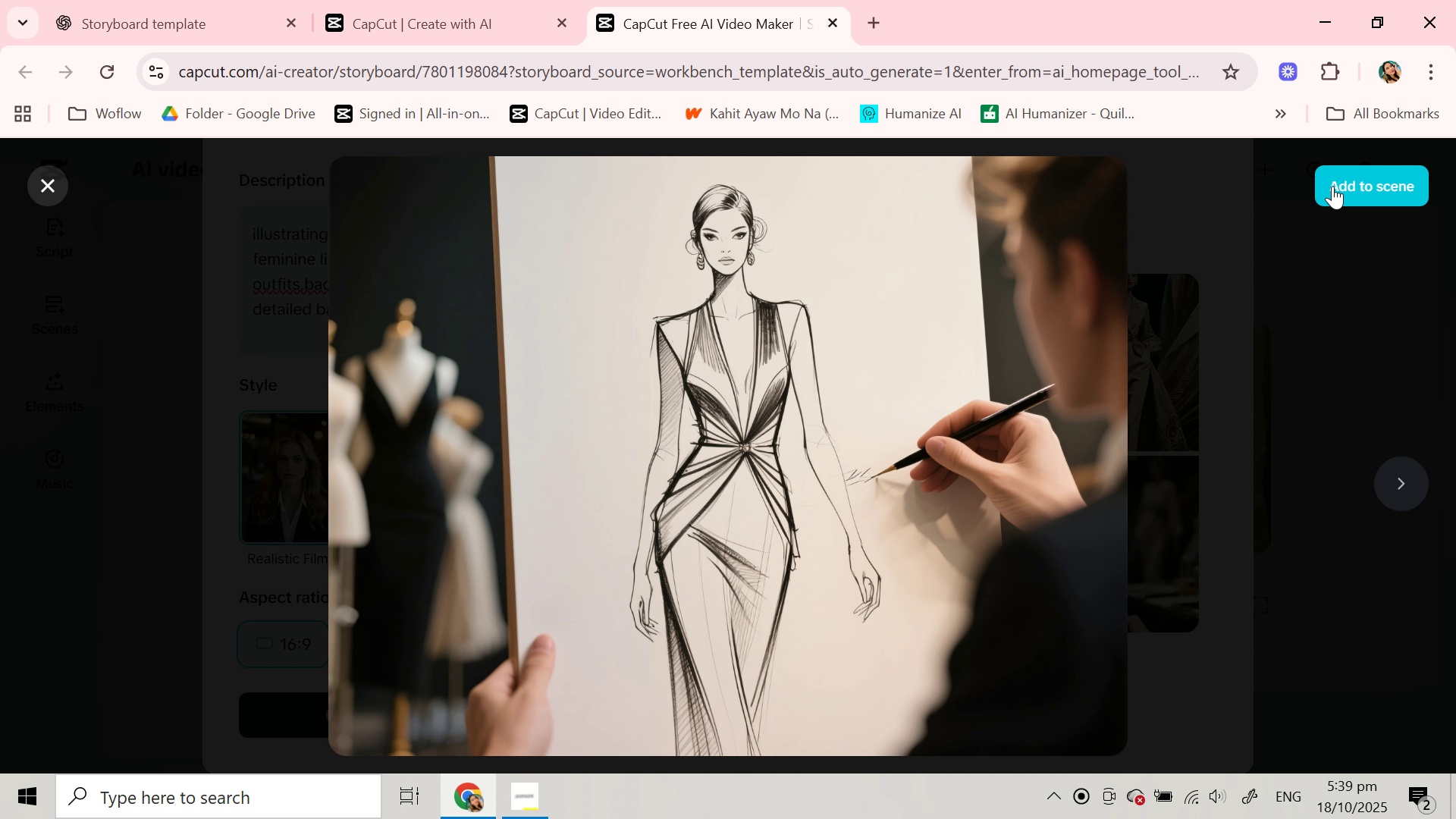 
left_click([1334, 186])
 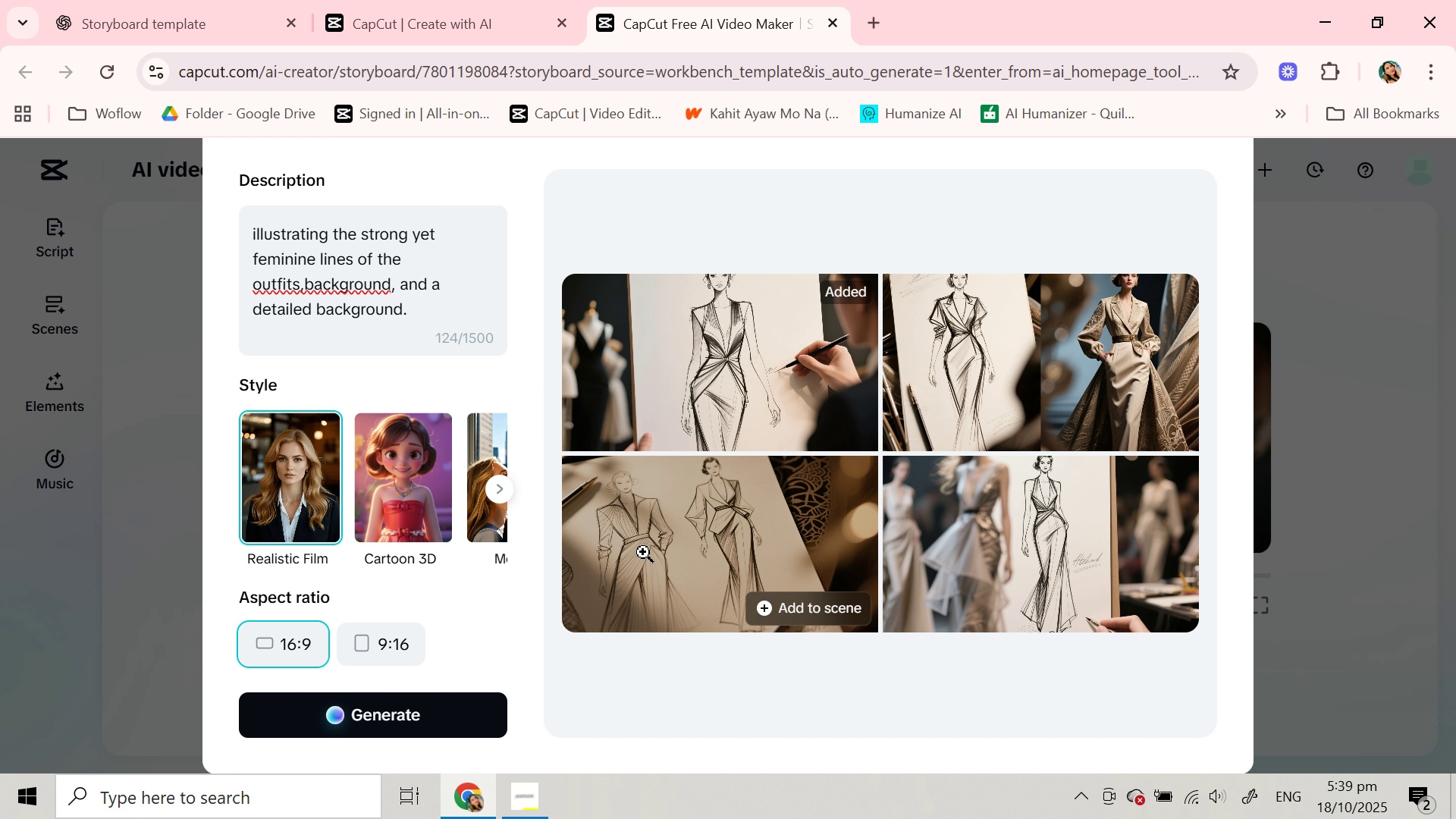 
left_click([643, 552])
 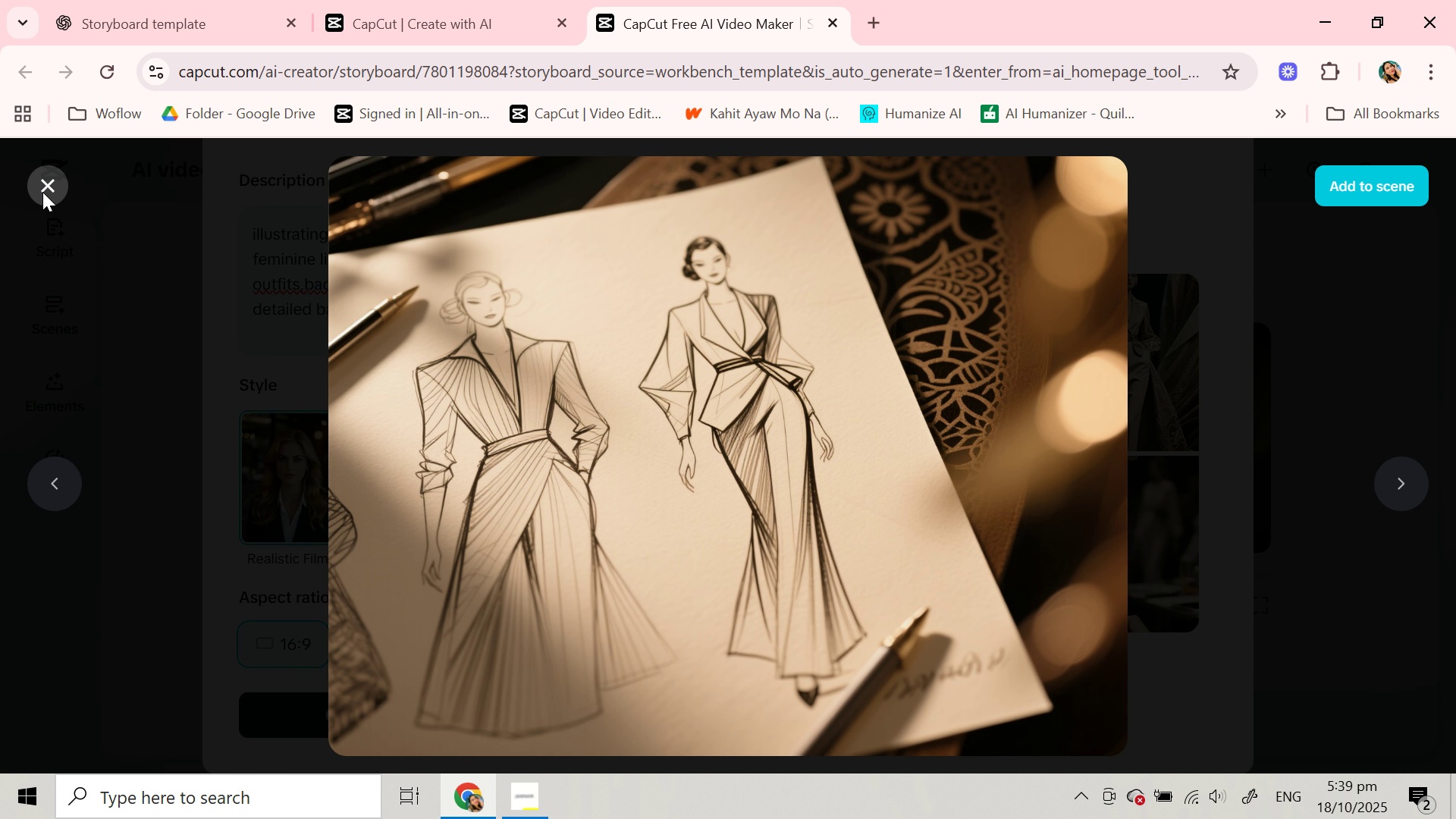 
left_click([42, 192])
 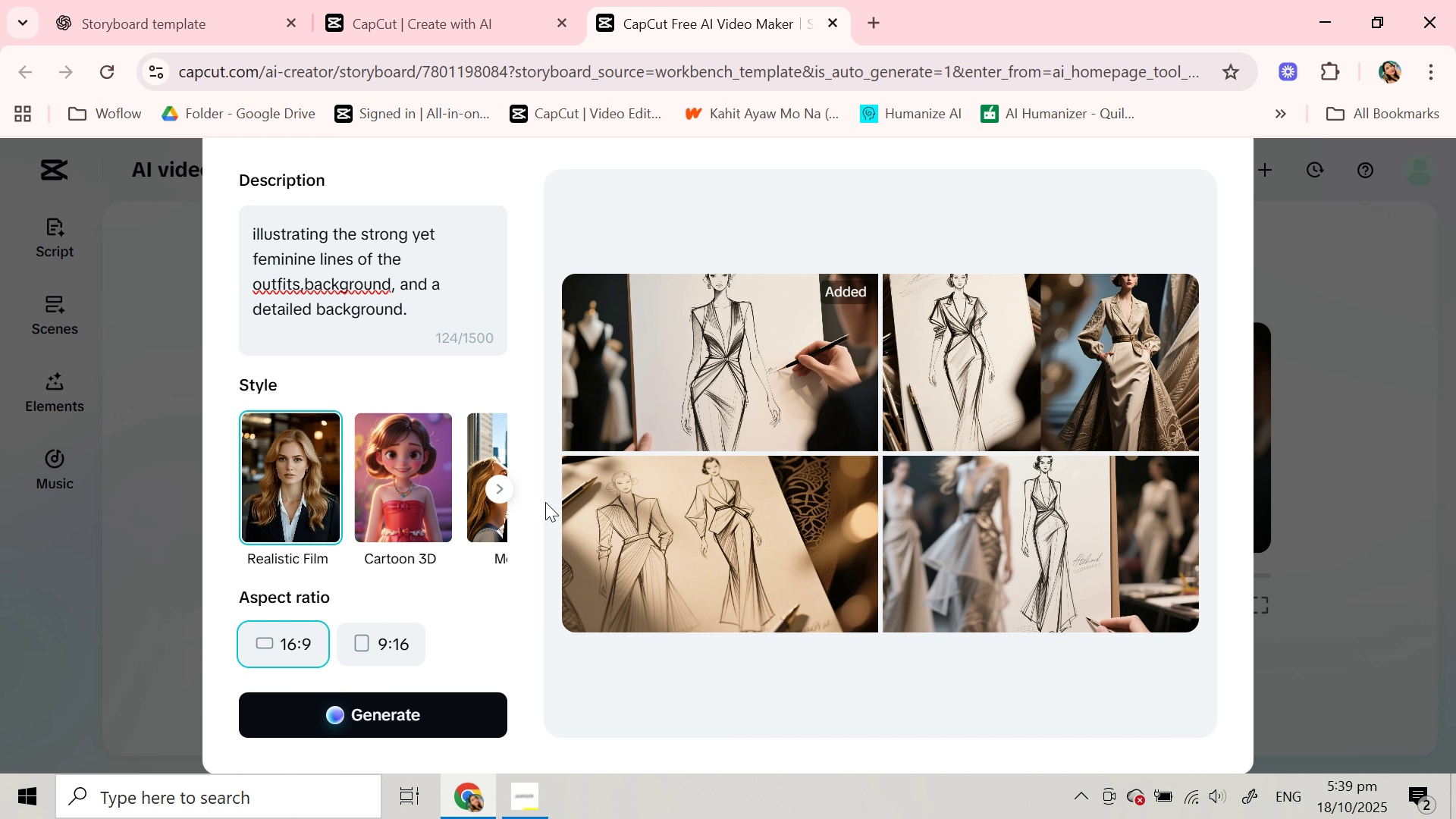 
left_click([619, 549])
 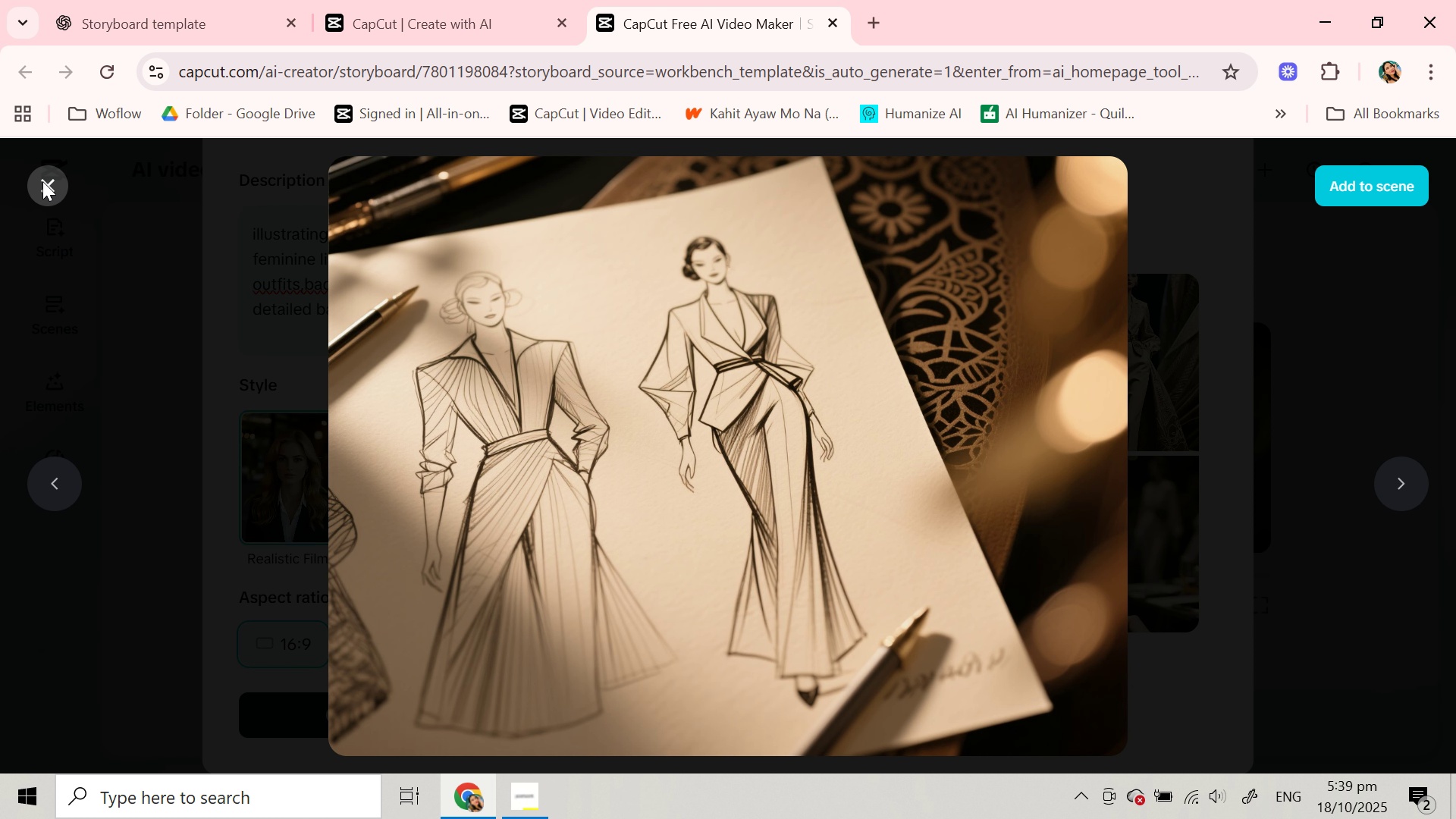 
left_click([42, 181])
 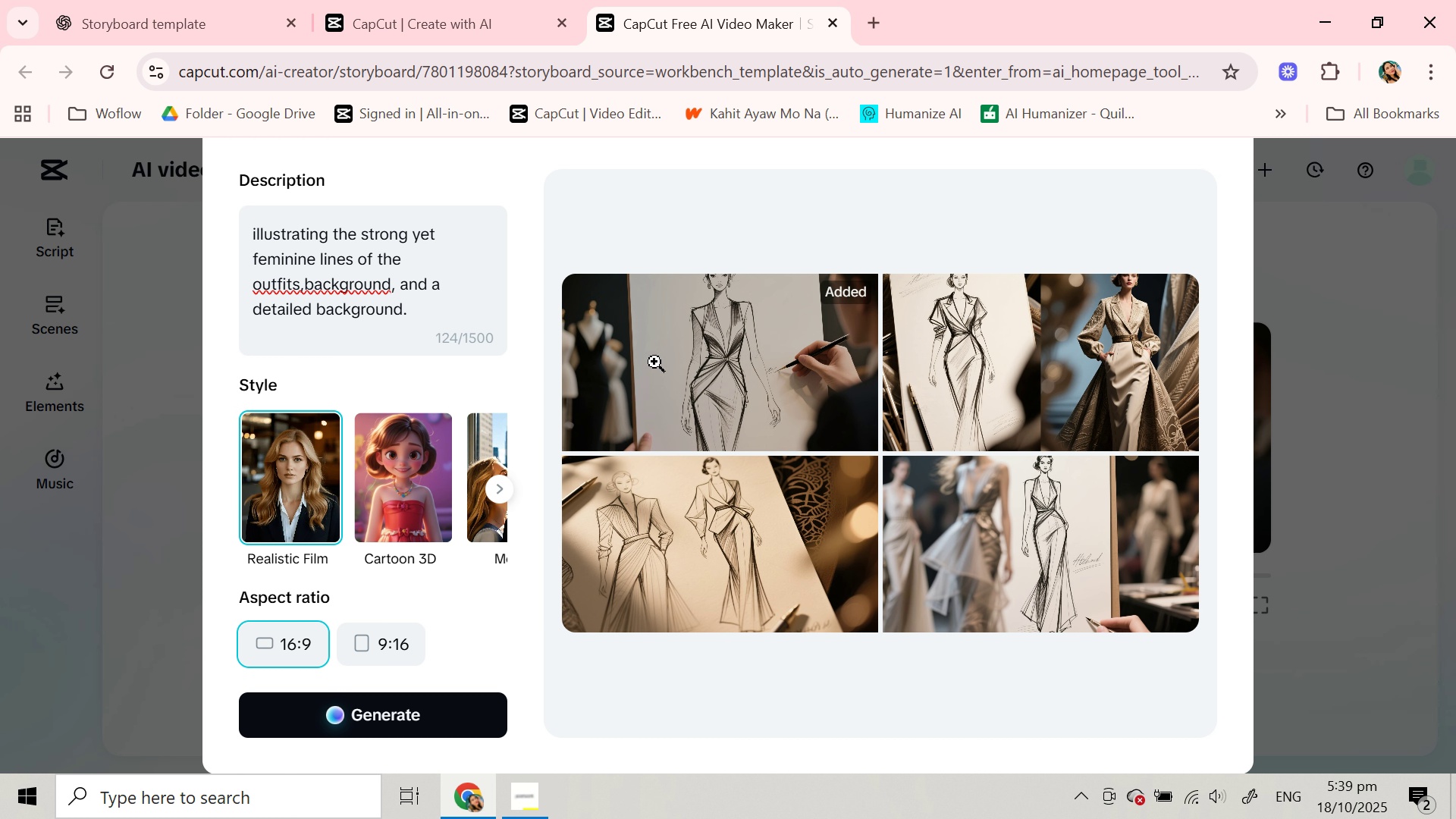 
left_click([654, 362])
 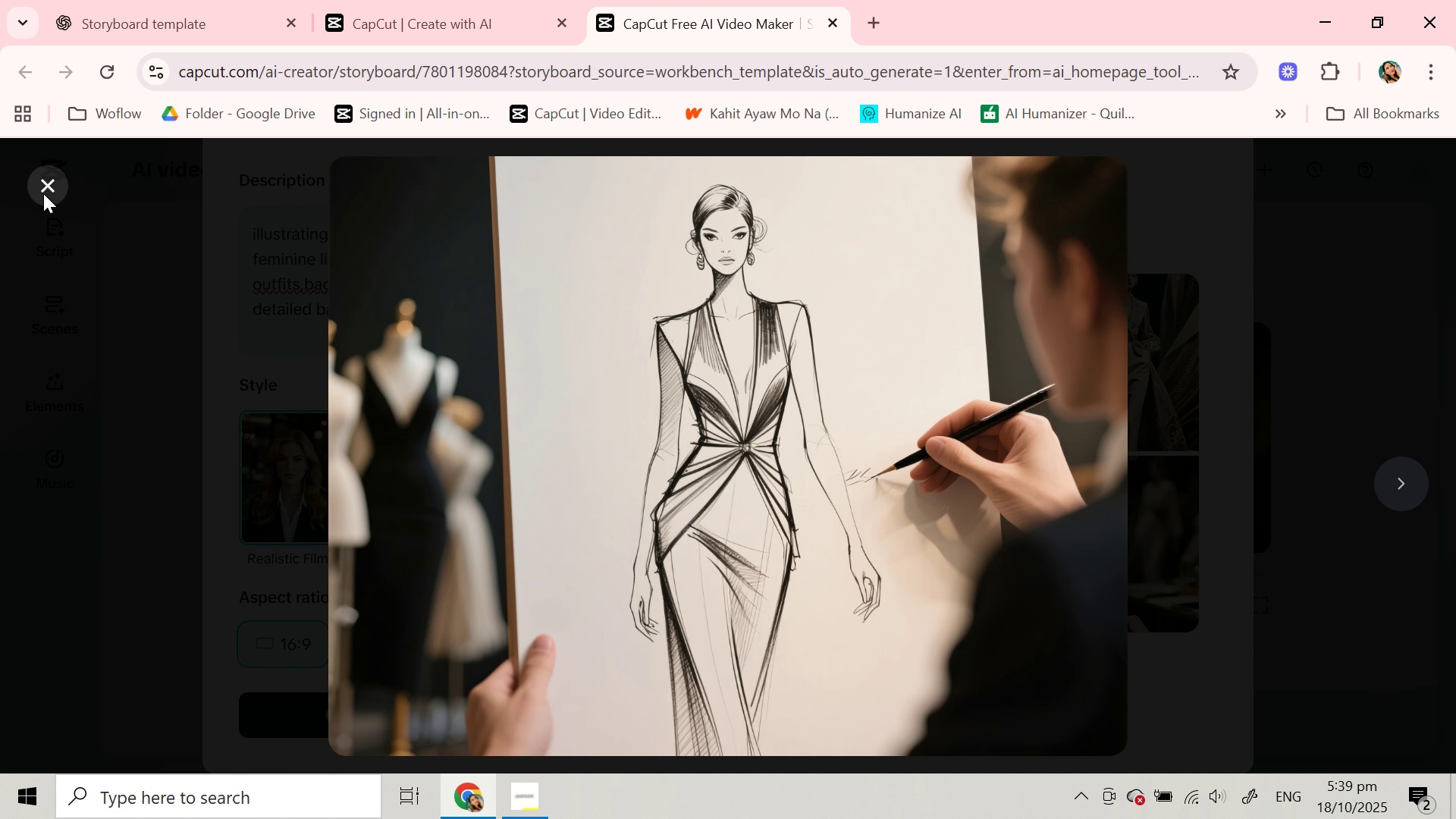 
left_click([43, 193])
 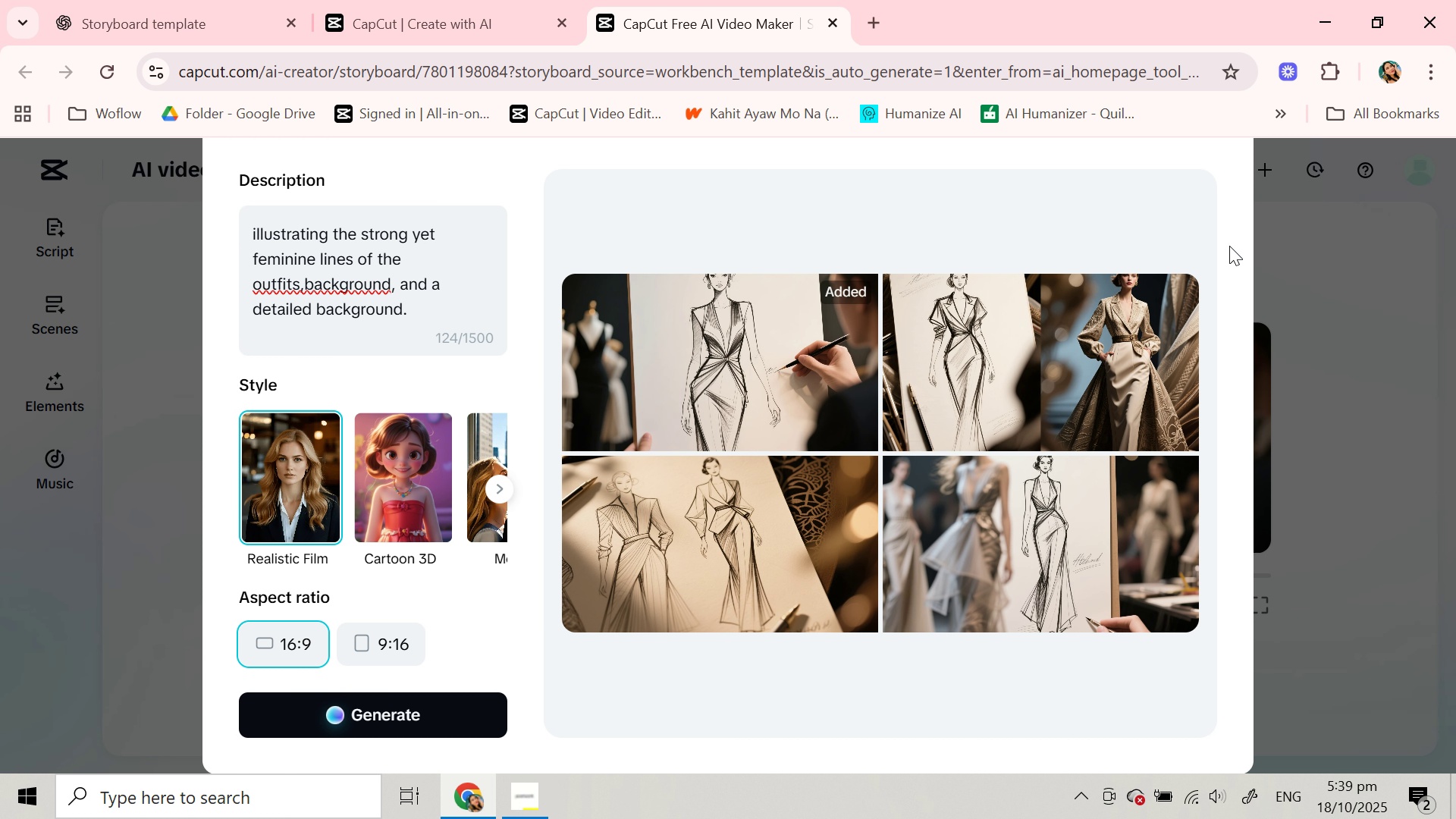 
scroll: coordinate [1227, 249], scroll_direction: up, amount: 3.0
 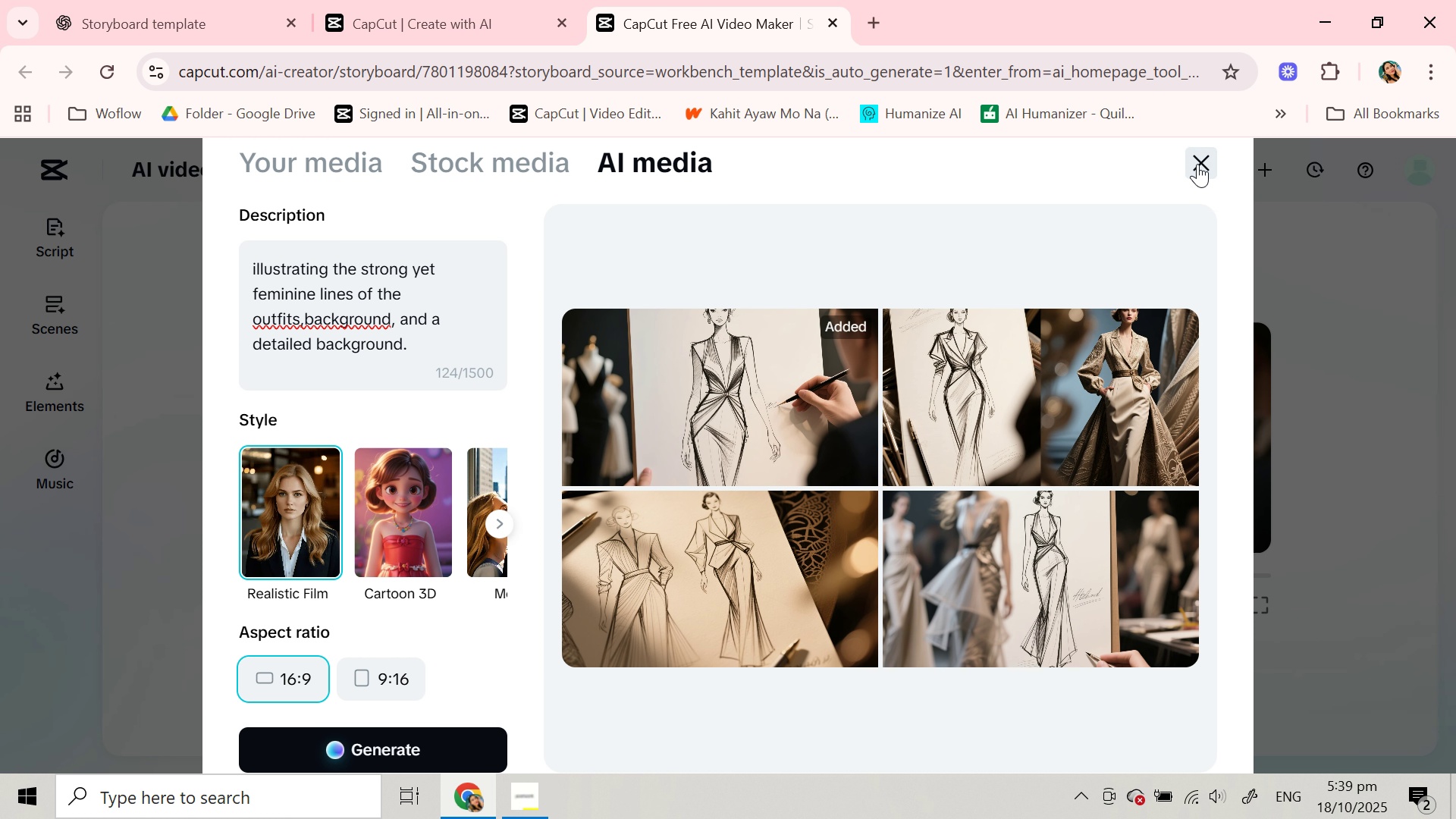 
left_click([1197, 164])
 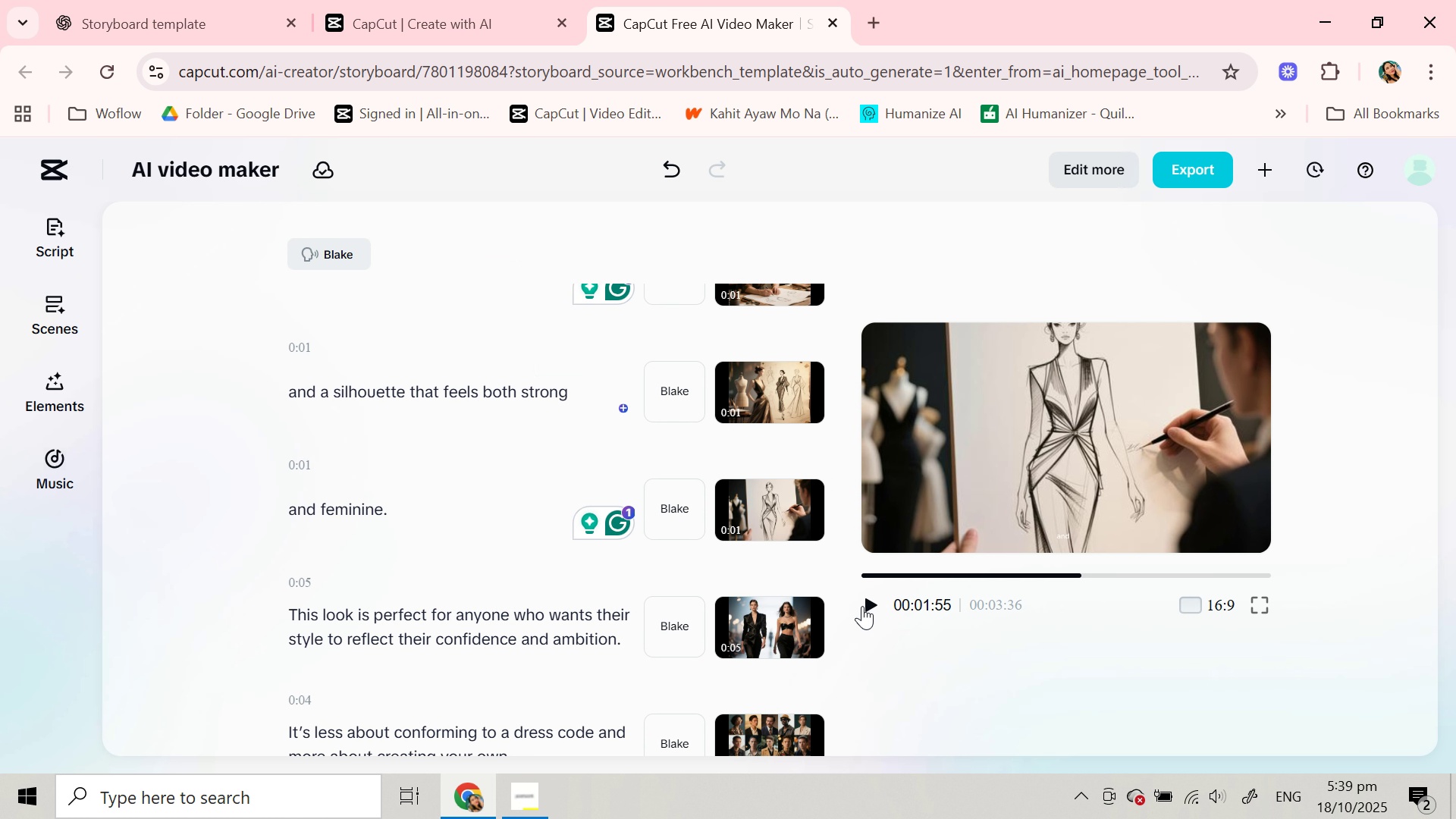 
left_click([863, 606])
 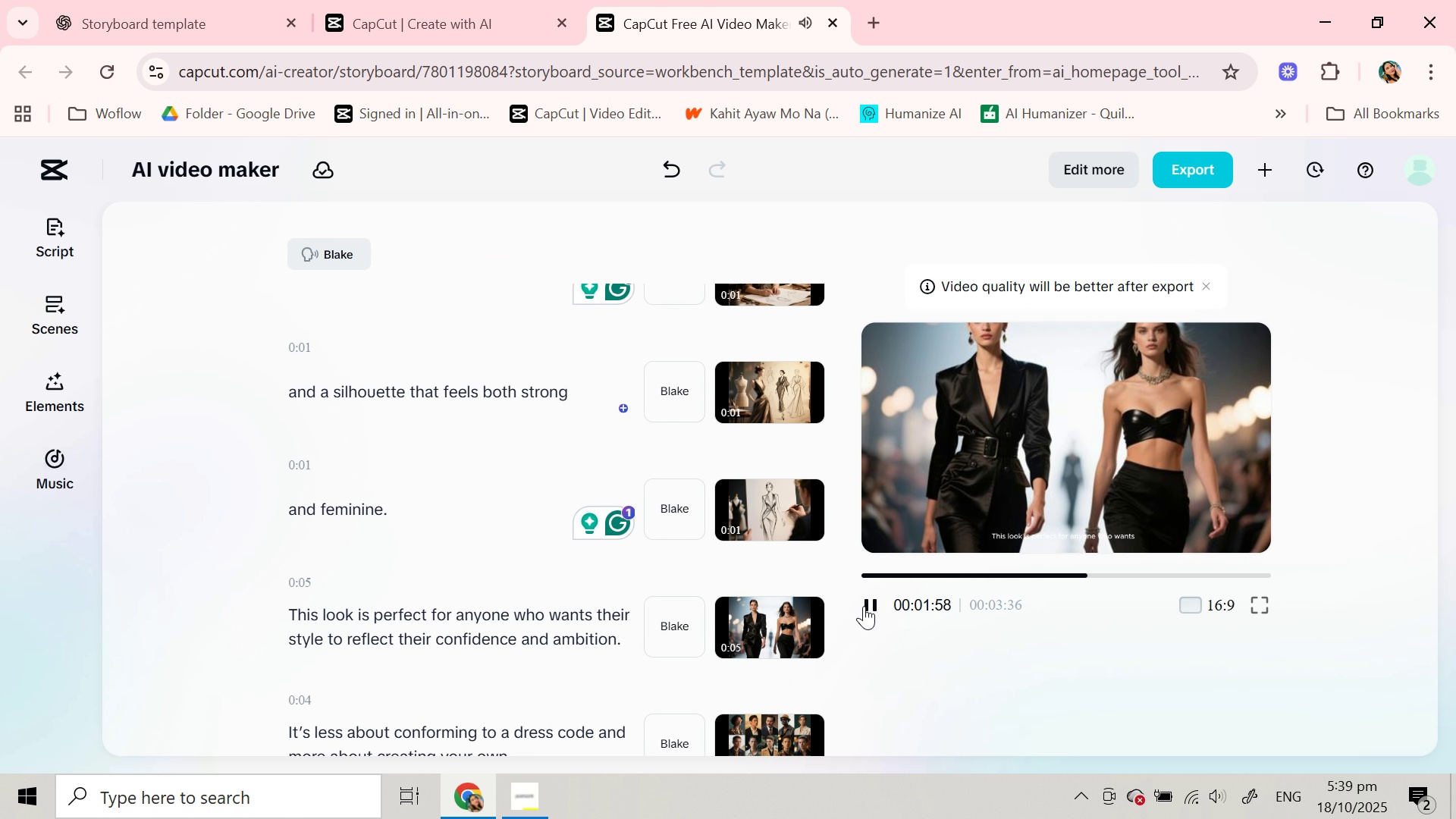 
wait(8.06)
 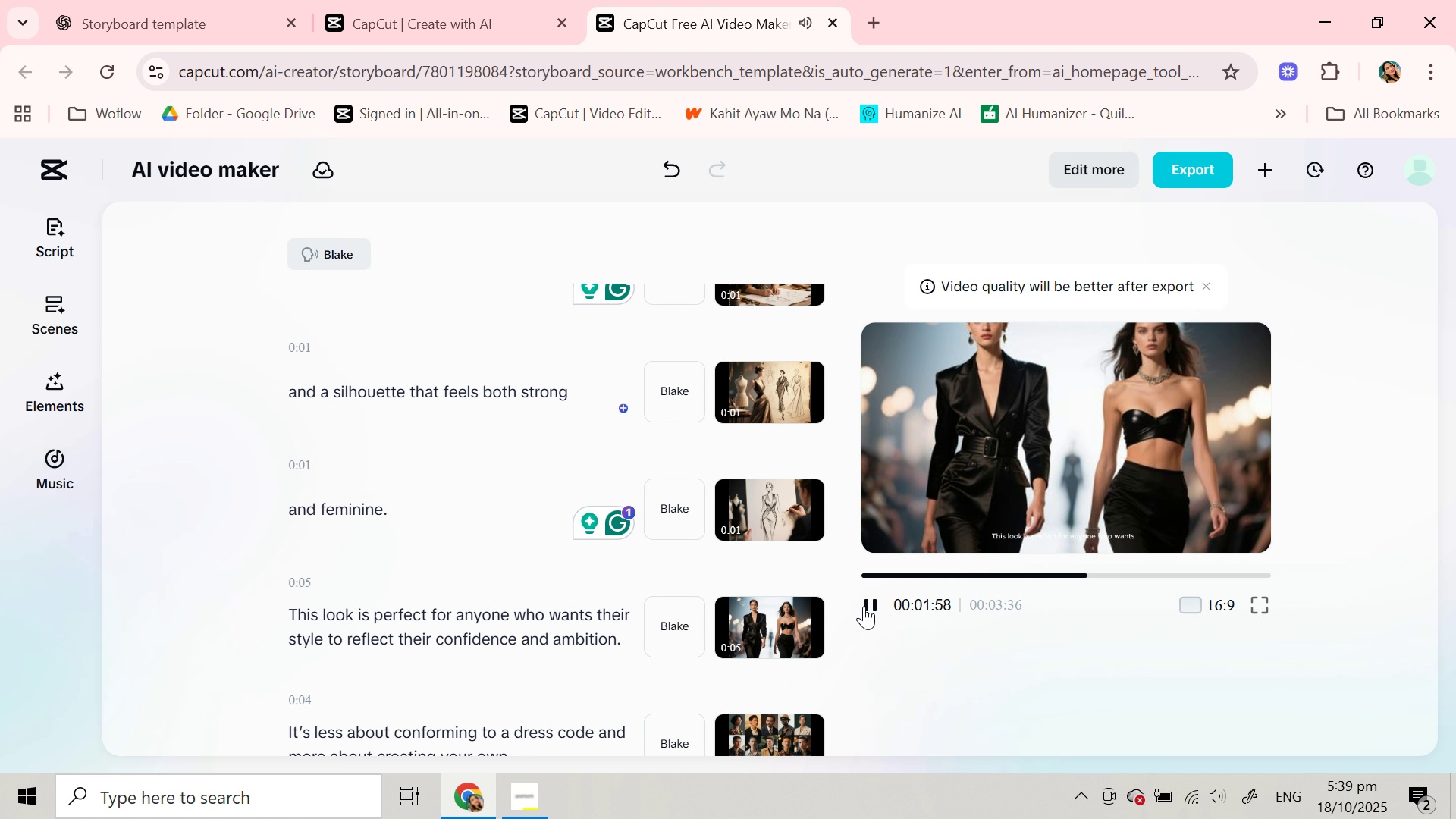 
scroll: coordinate [413, 585], scroll_direction: down, amount: 2.0
 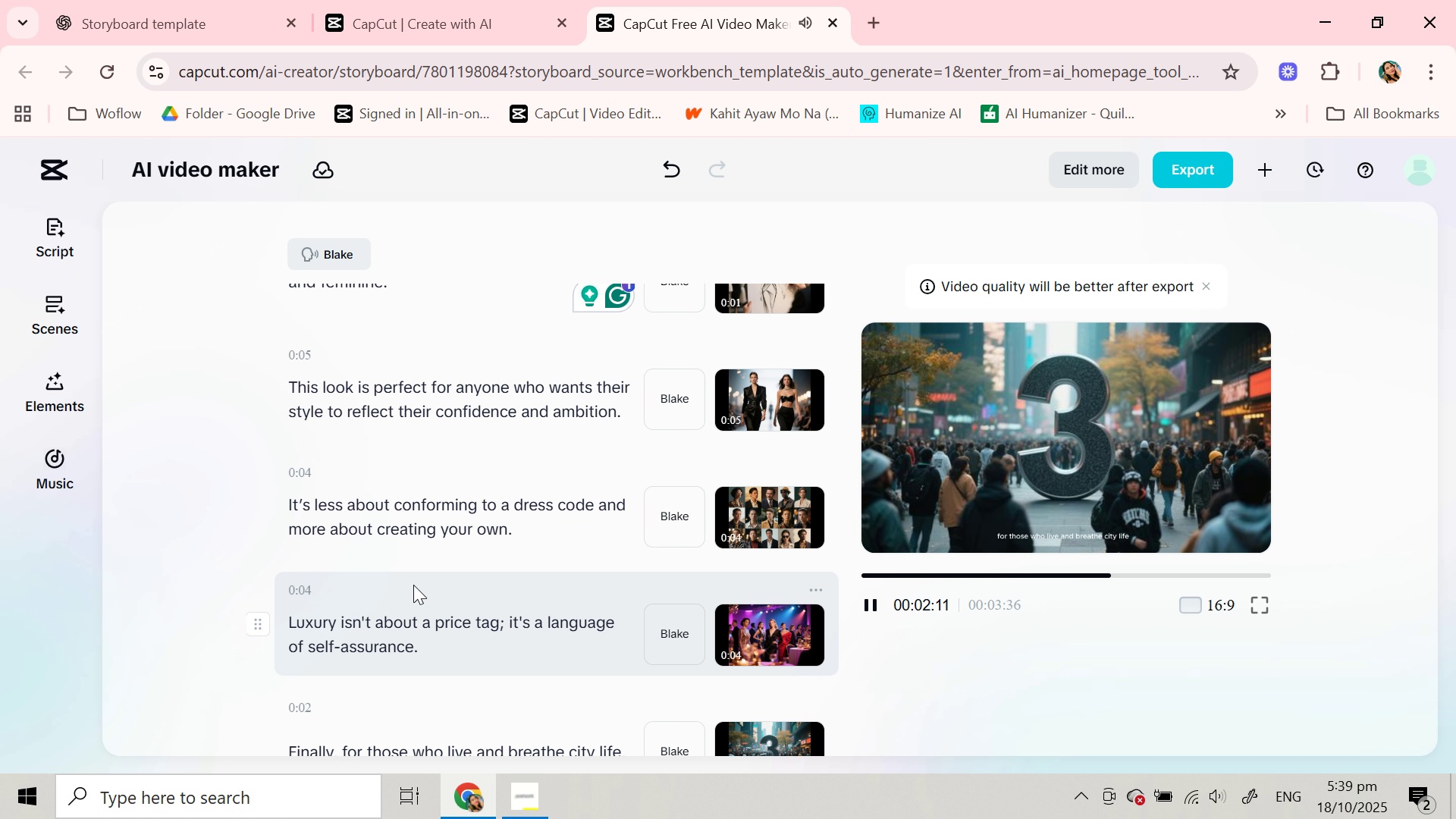 
wait(10.32)
 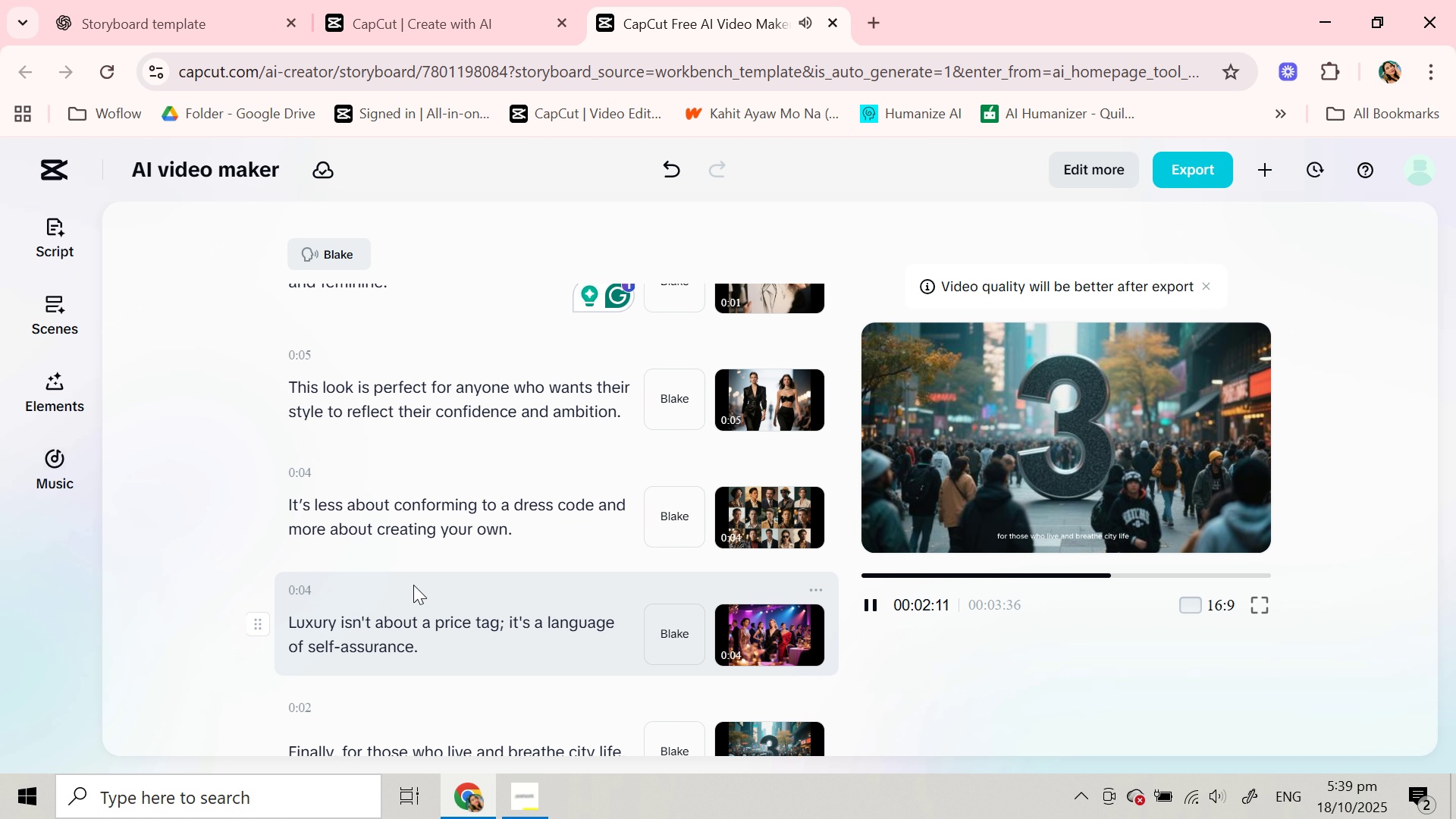 
scroll: coordinate [413, 583], scroll_direction: up, amount: 1.0
 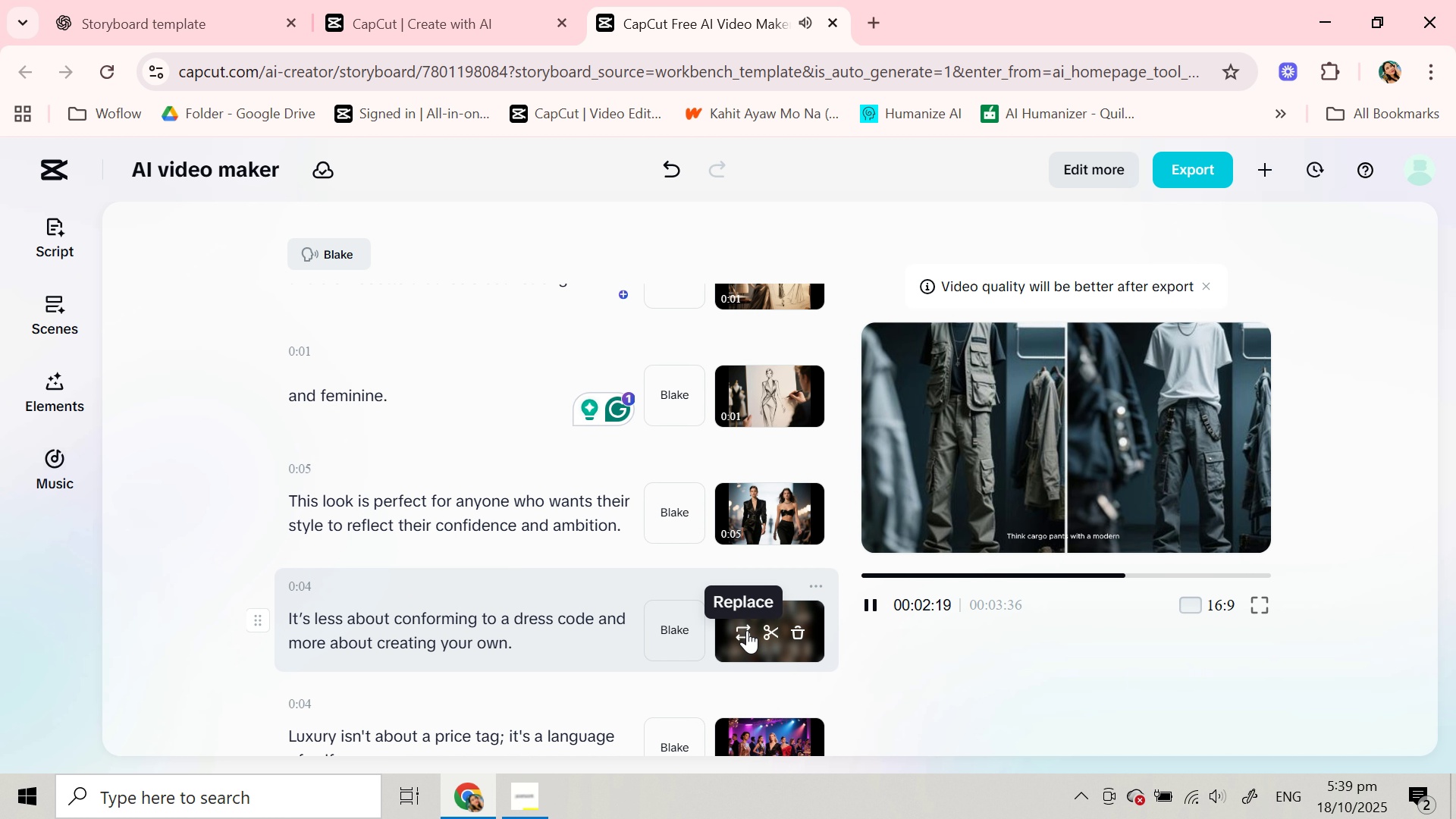 
left_click([747, 630])
 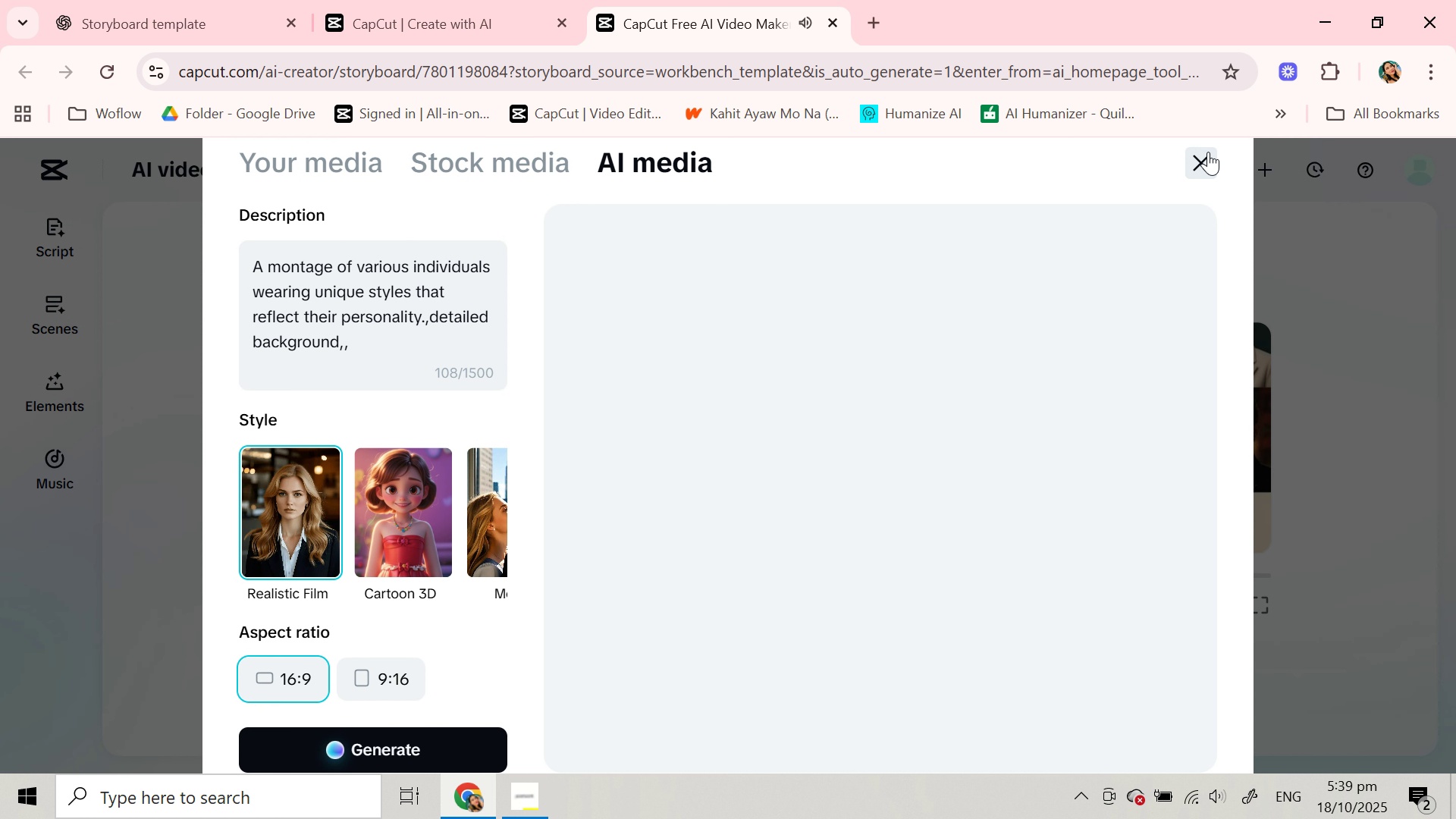 
left_click([1201, 159])
 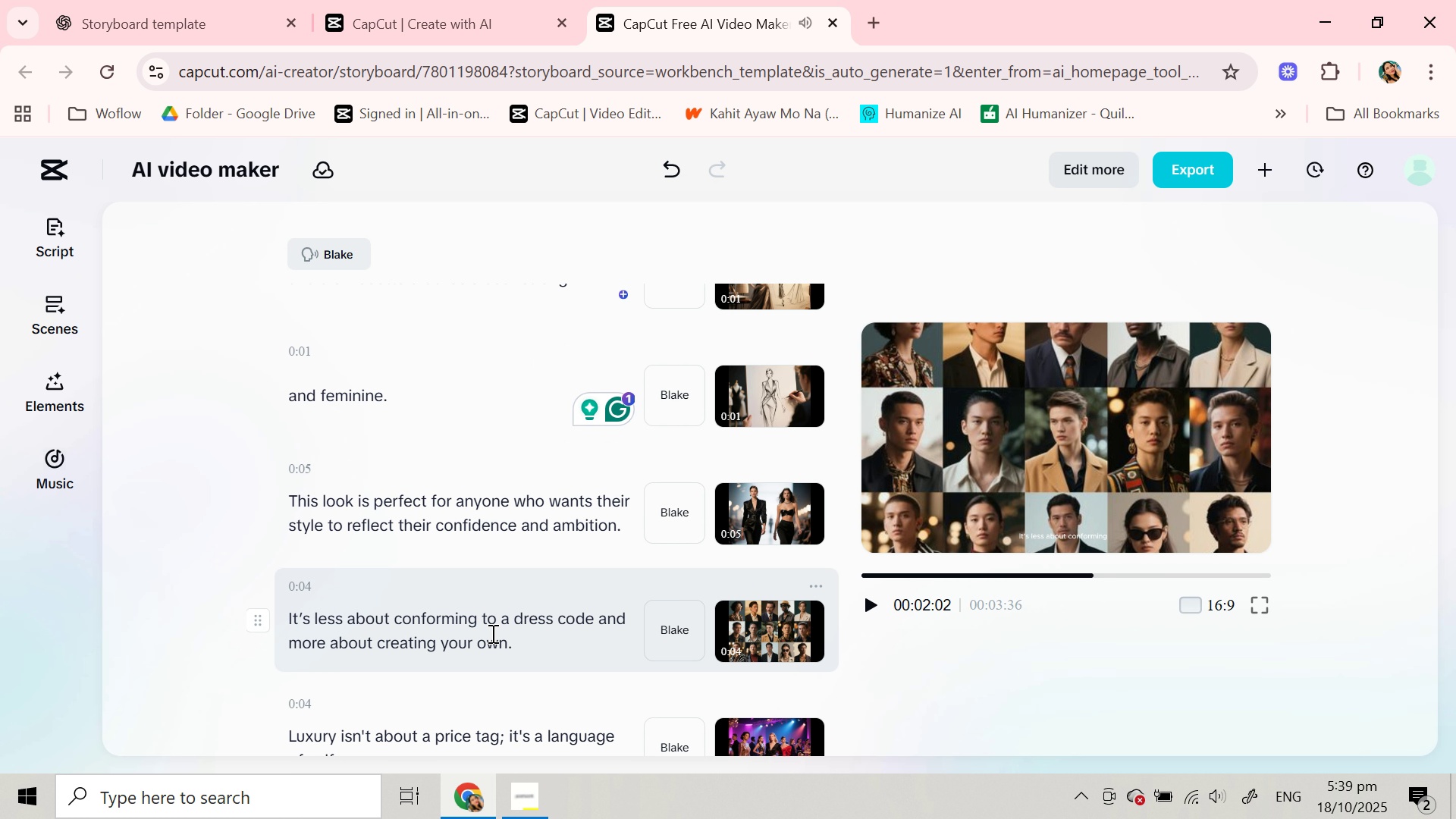 
left_click([491, 633])
 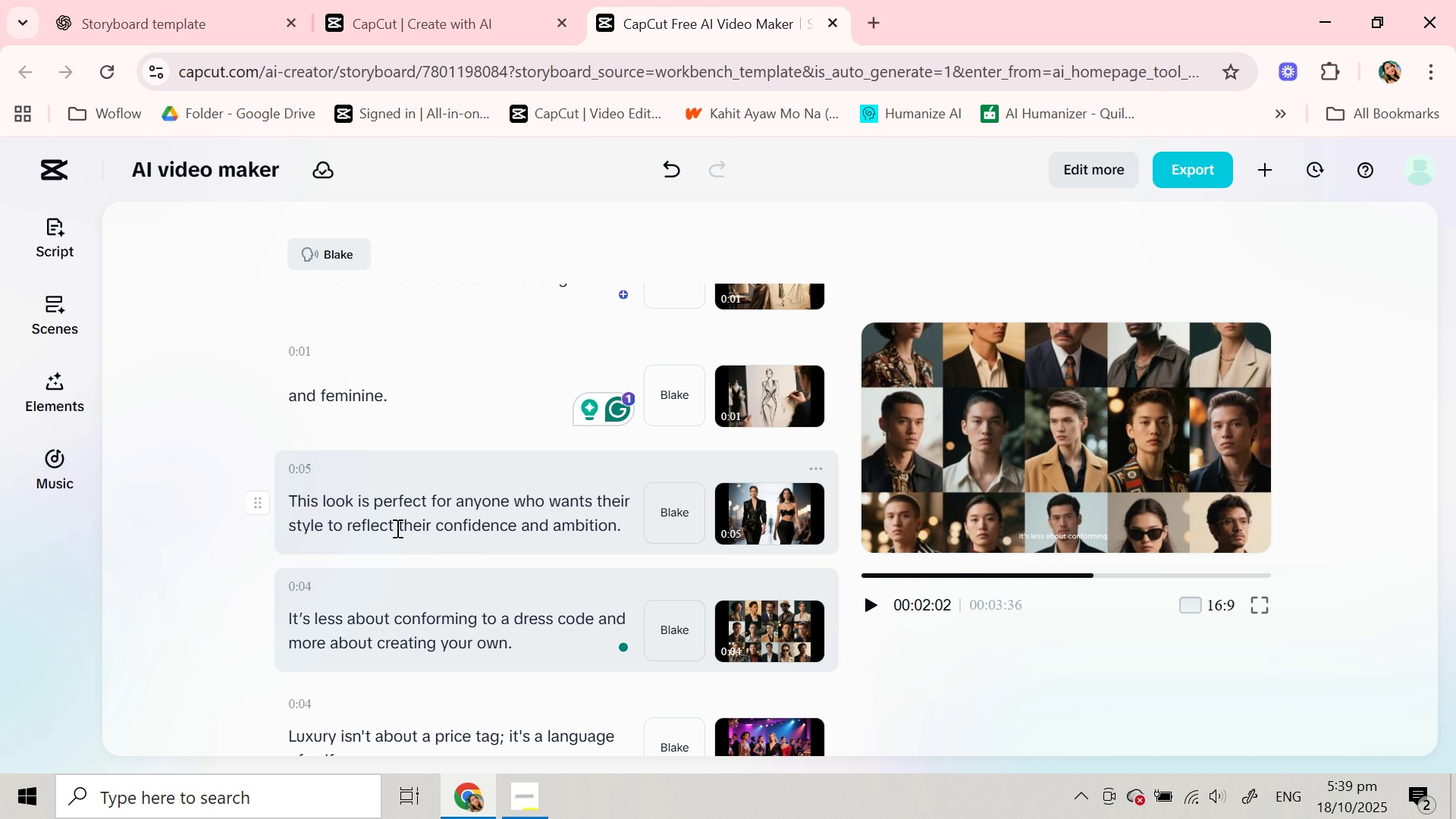 
wait(5.18)
 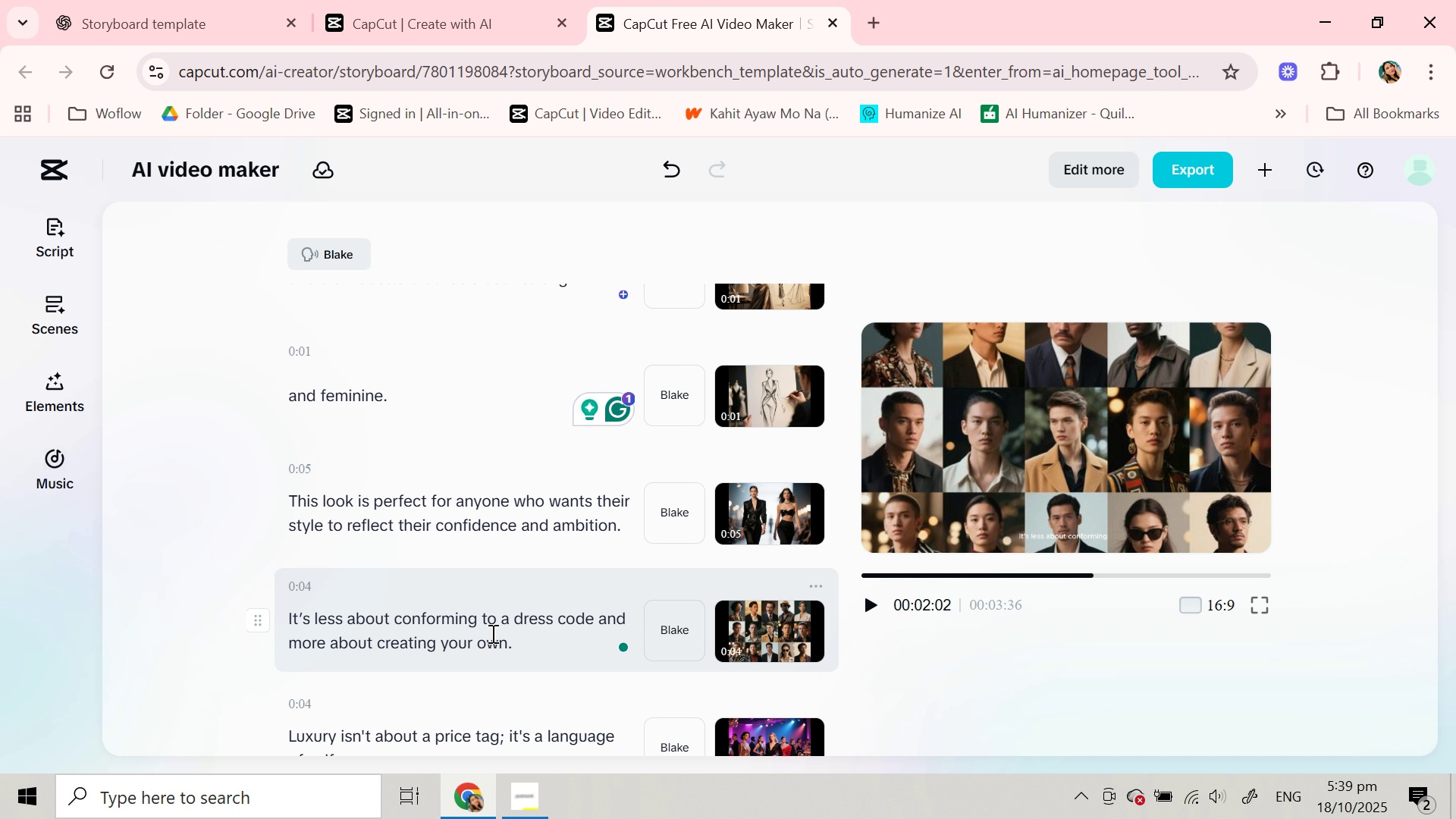 
left_click([496, 516])
 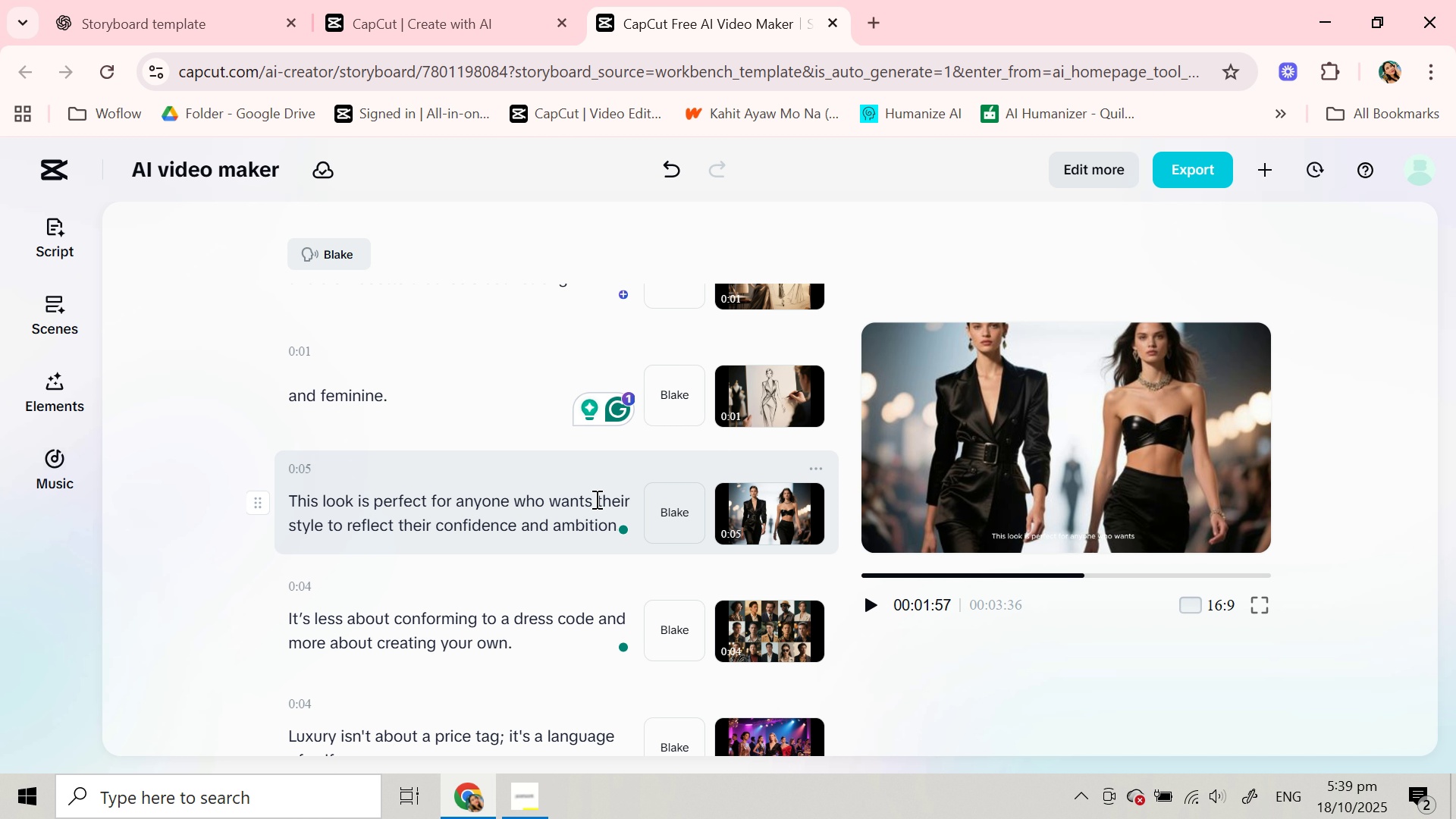 
left_click([595, 499])
 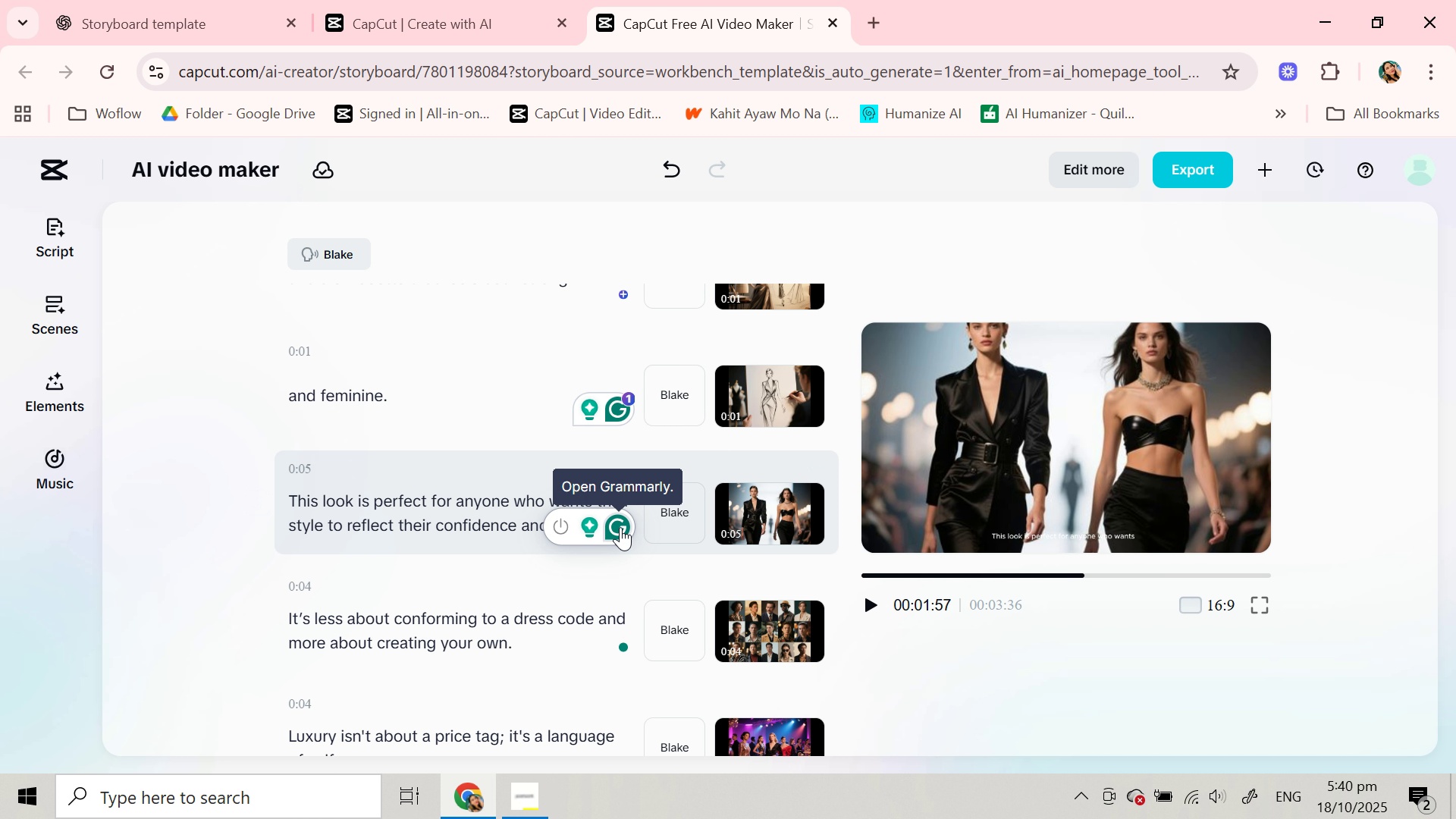 
key(Enter)
 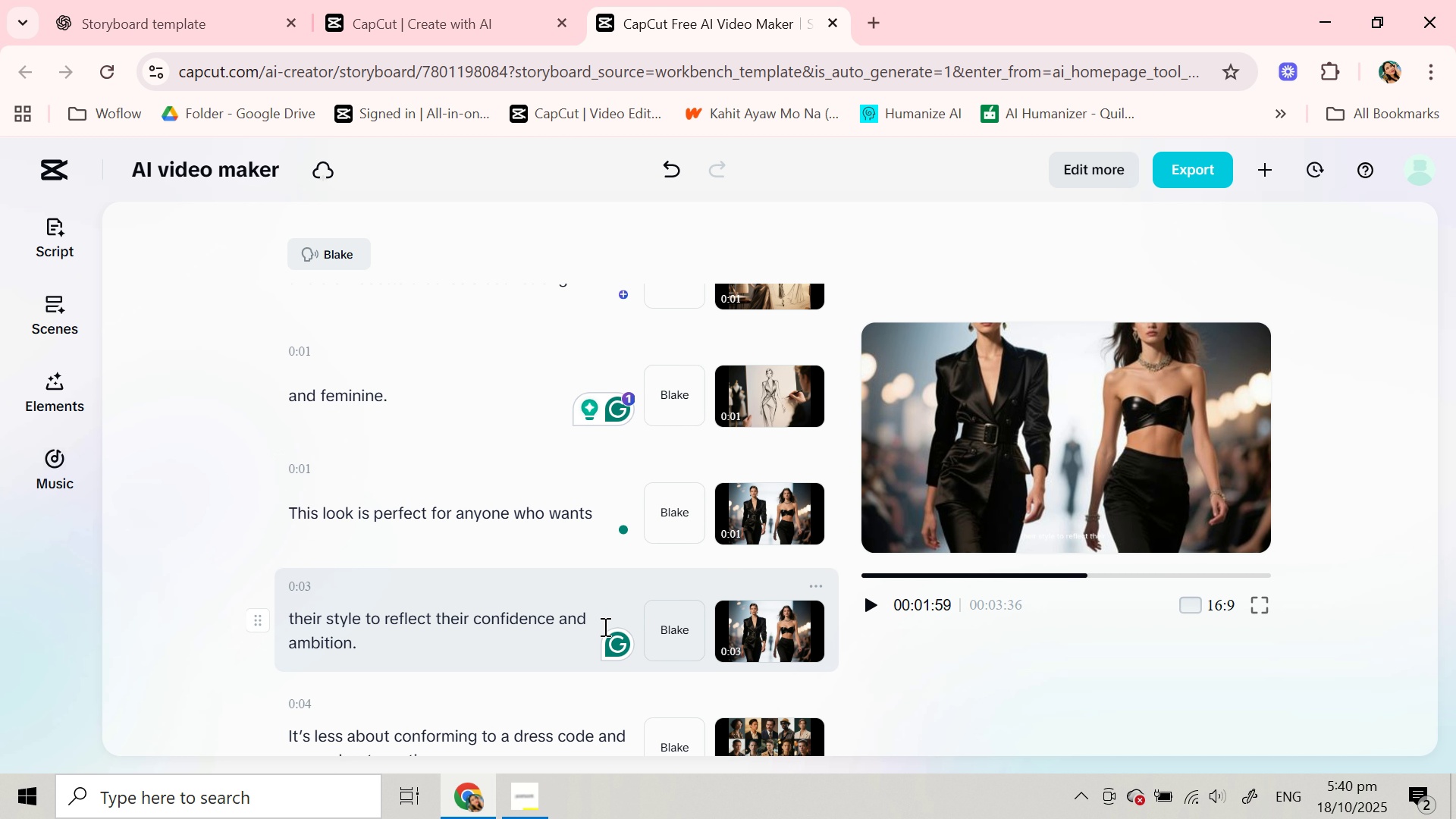 
wait(5.05)
 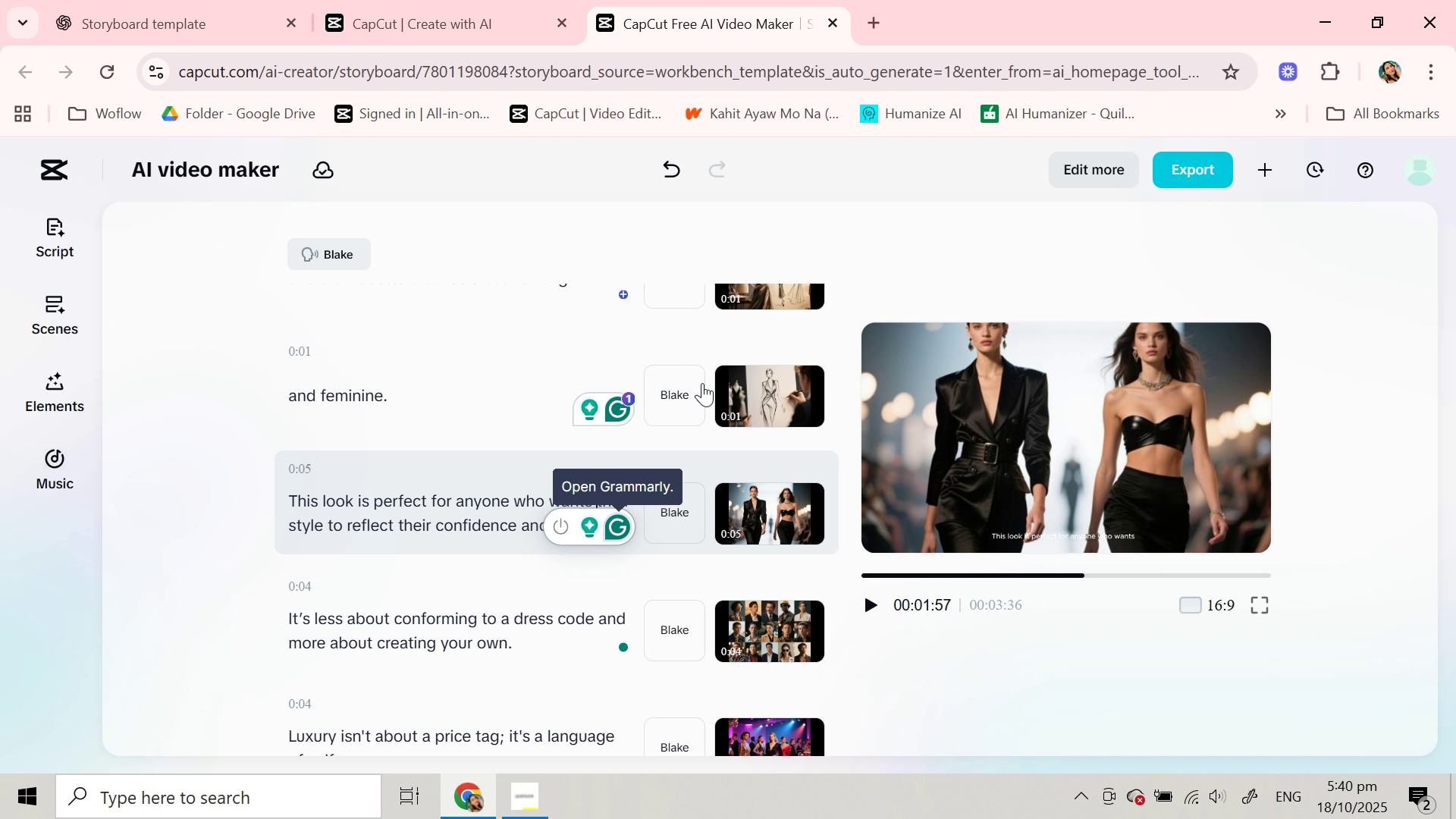 
left_click([735, 635])
 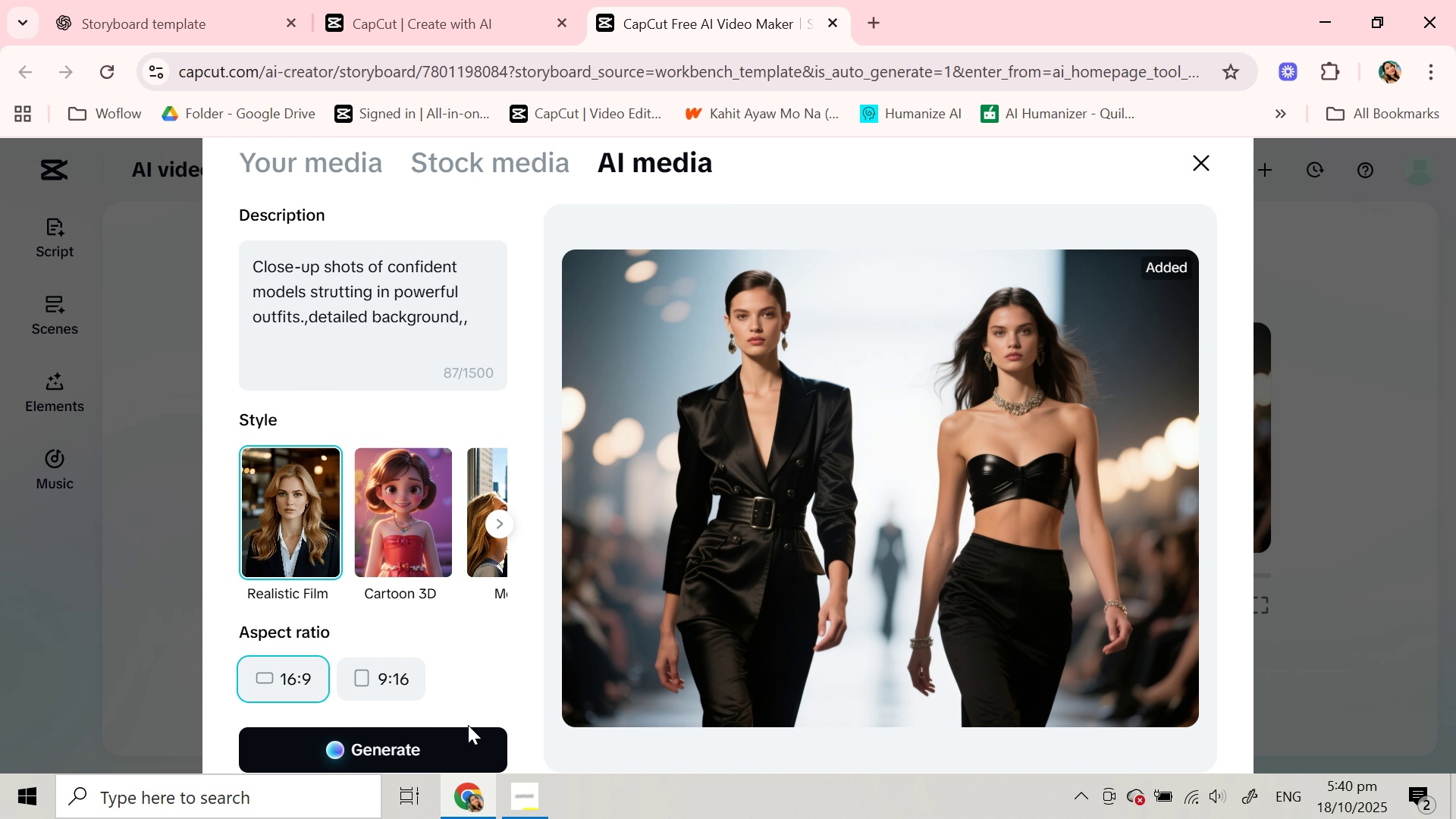 
left_click([455, 751])
 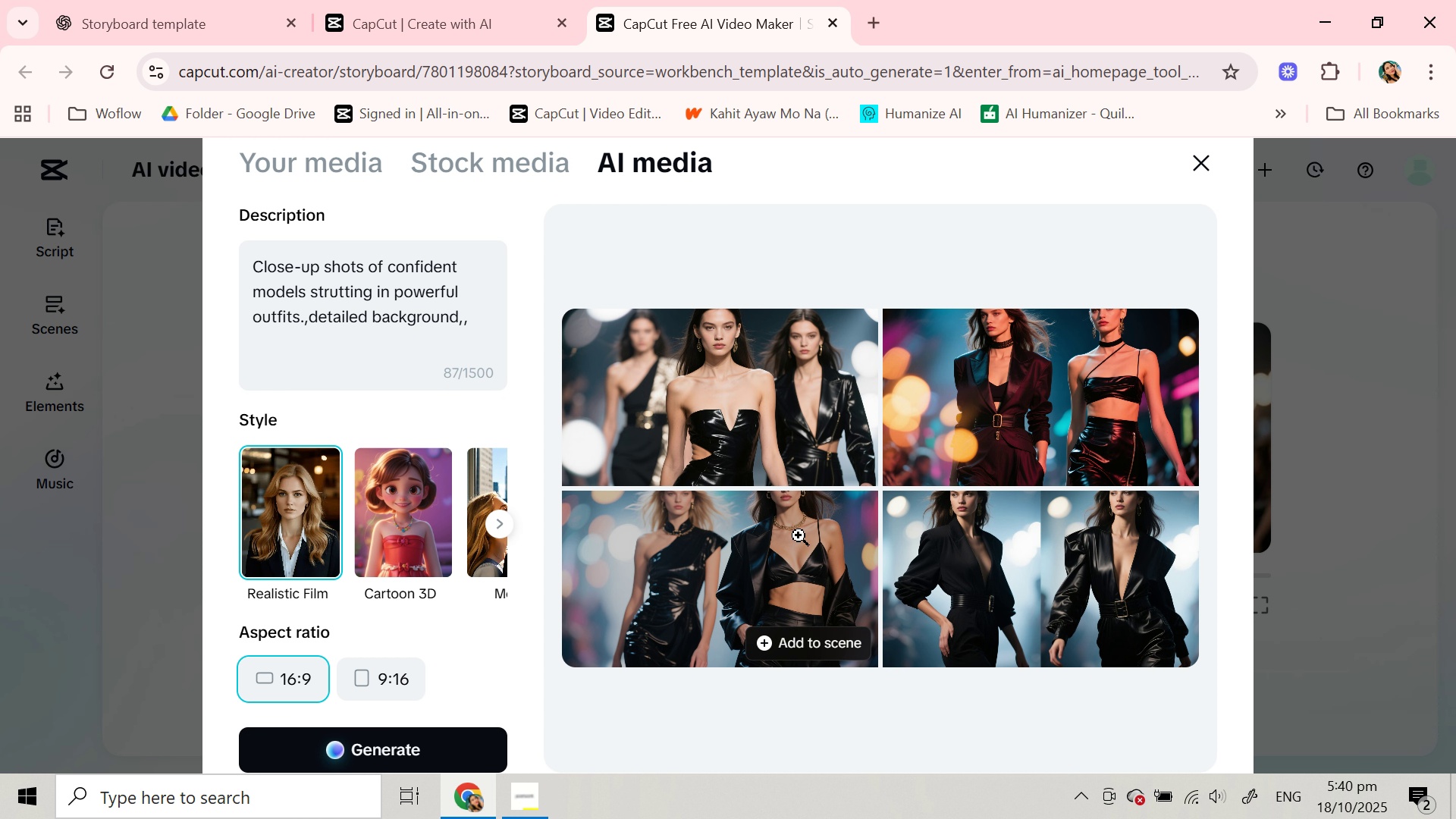 
wait(18.8)
 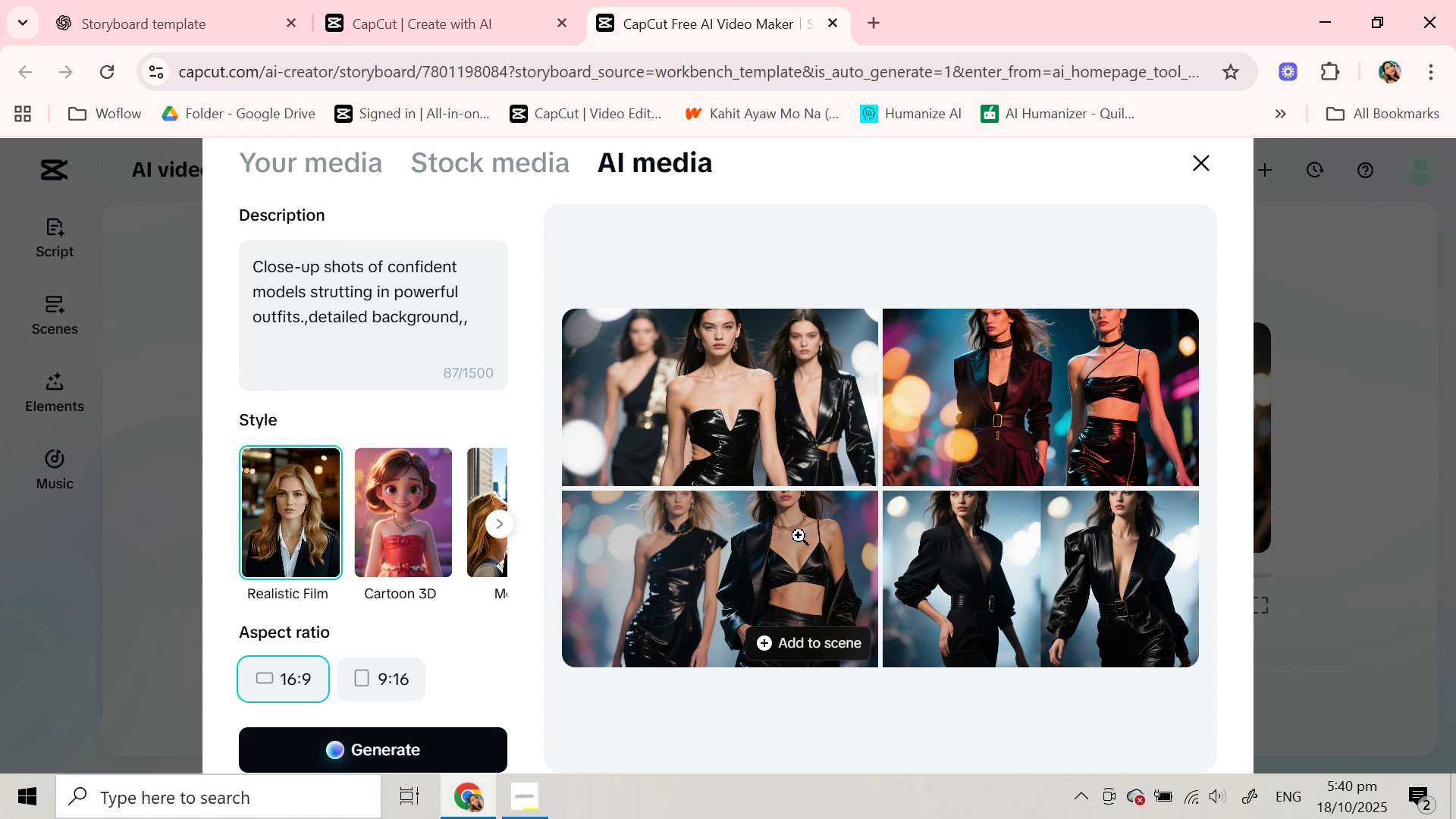 
left_click([1030, 416])
 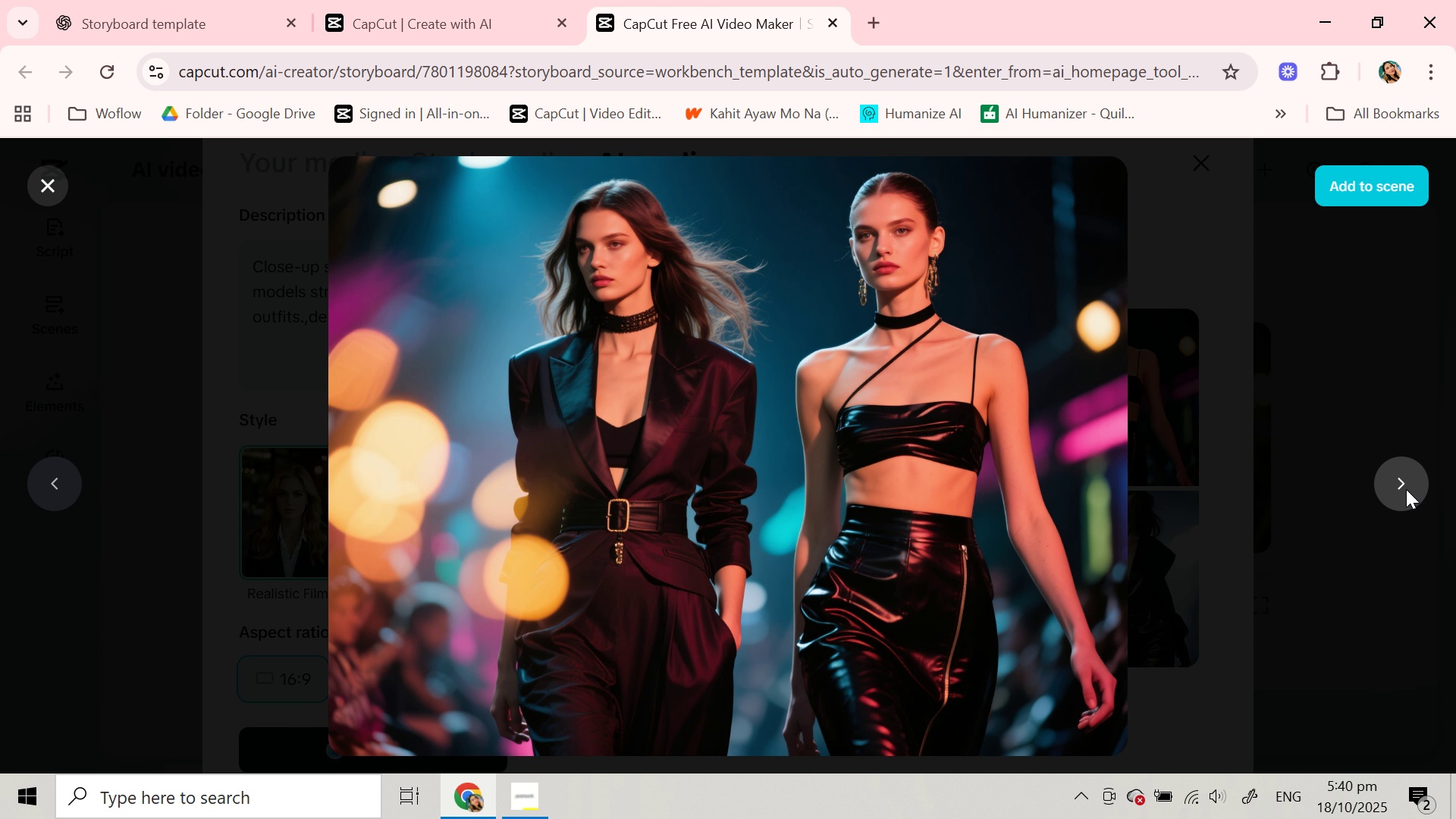 
left_click([1406, 489])
 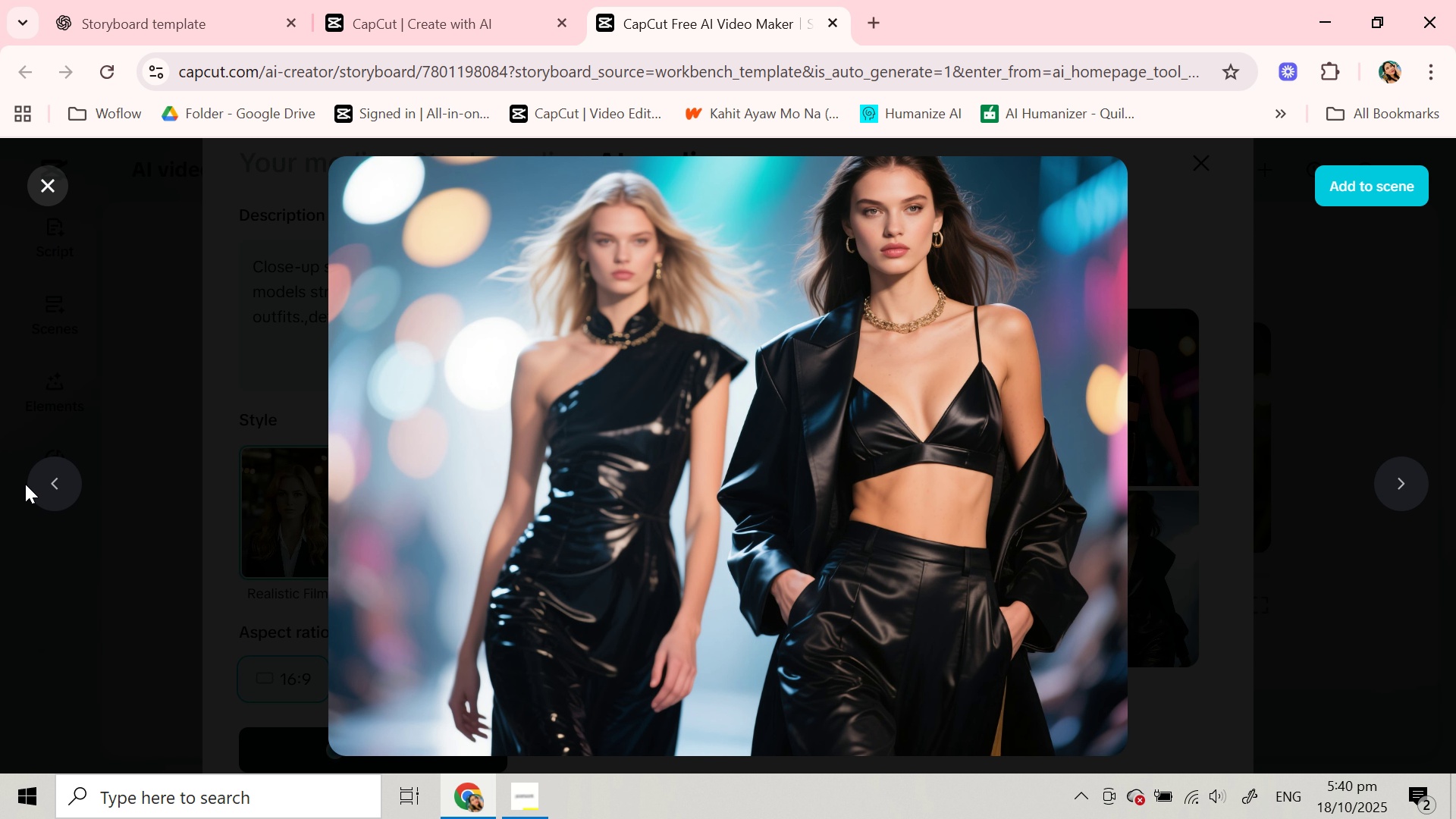 
double_click([60, 487])
 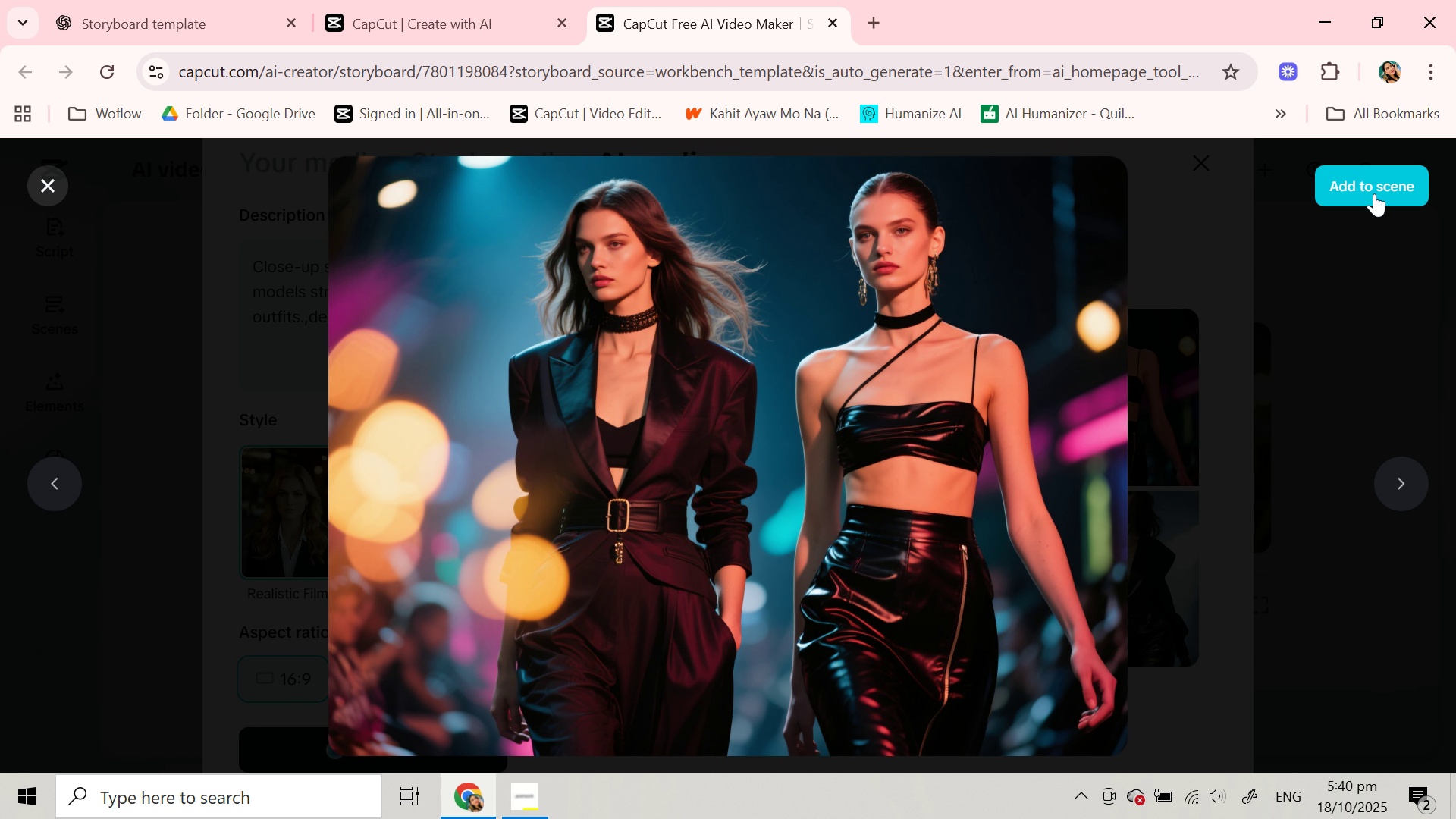 
left_click([1374, 186])
 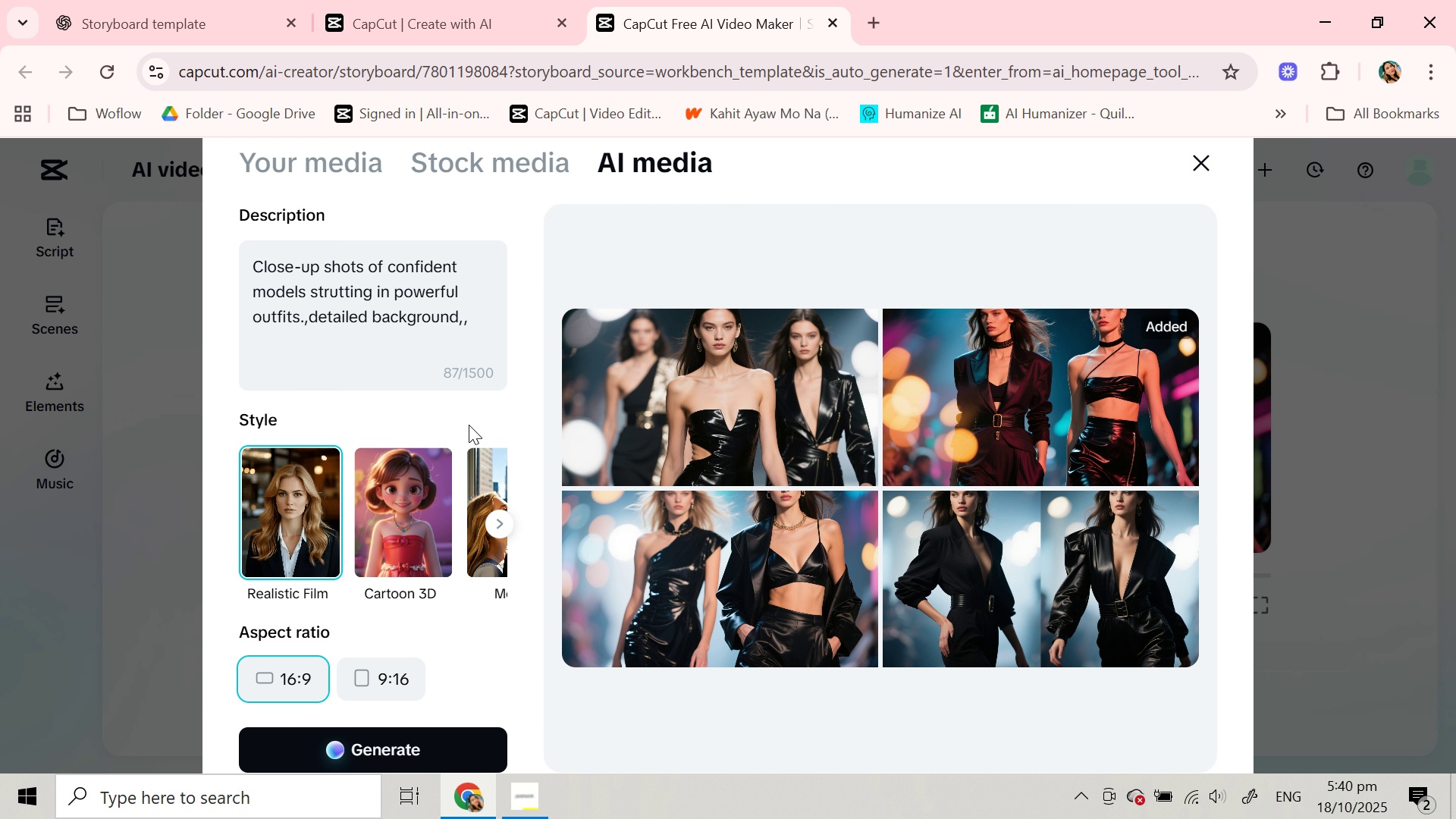 
wait(5.38)
 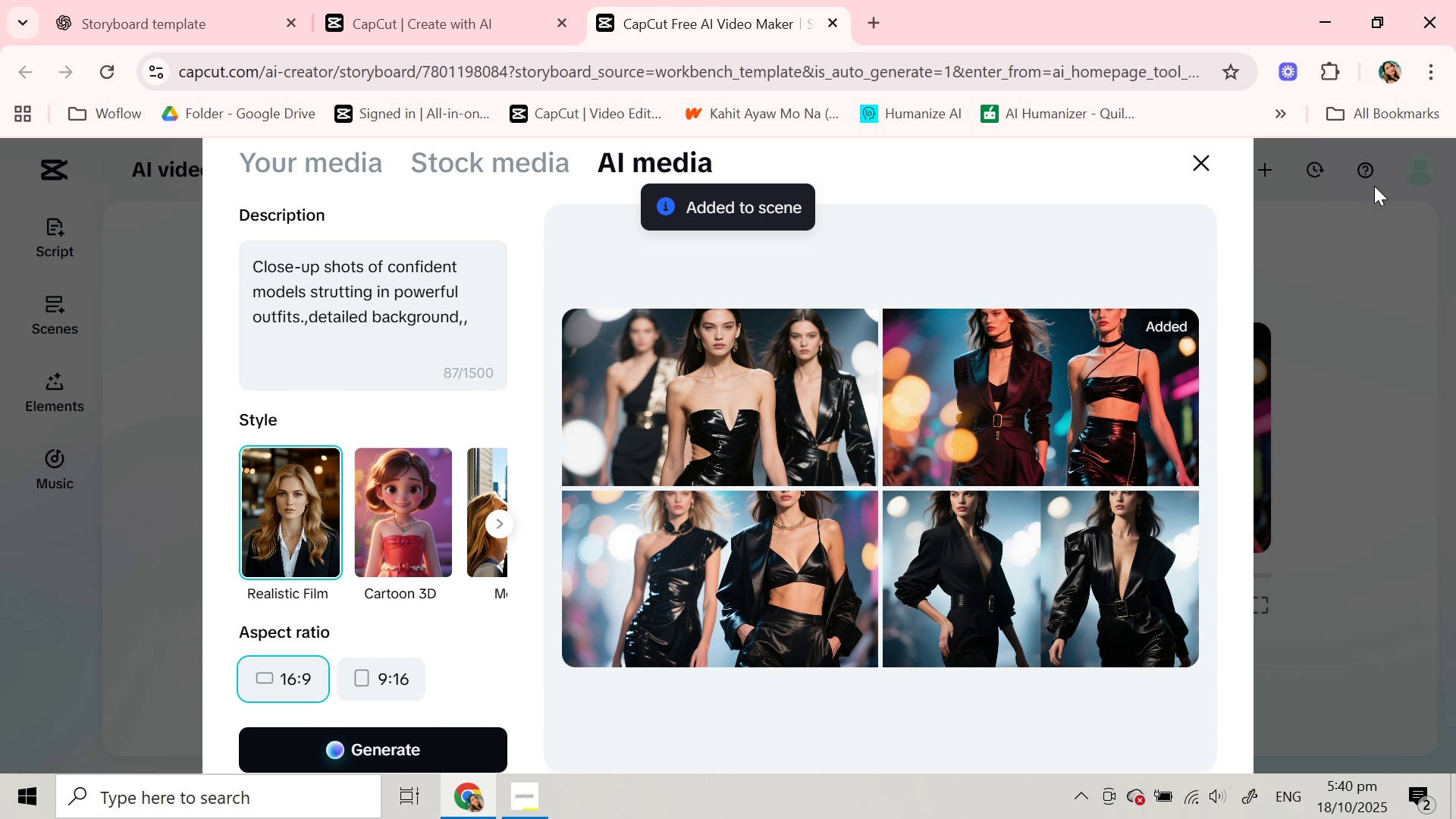 
left_click([1202, 160])
 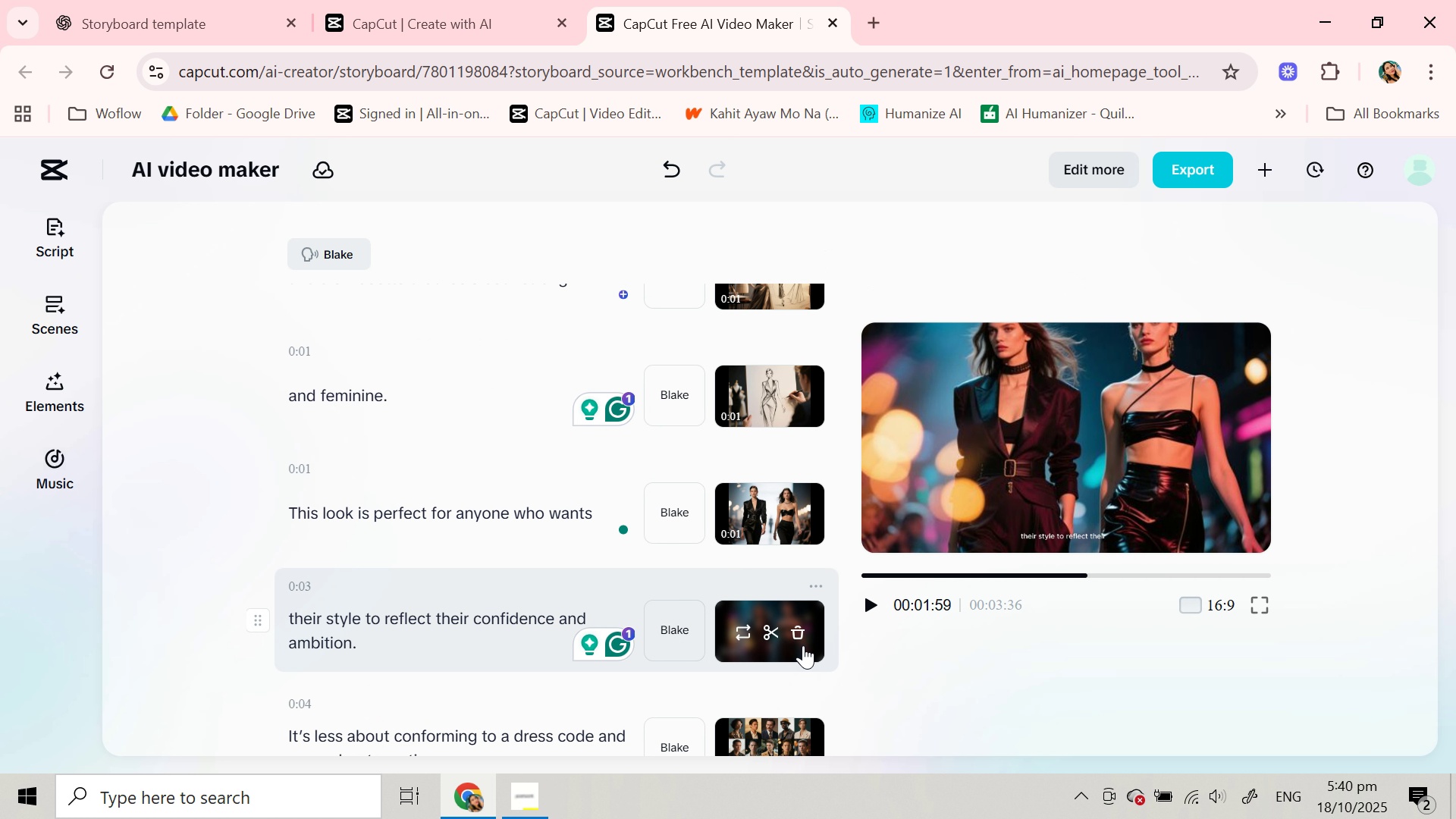 
mouse_move([798, 635])
 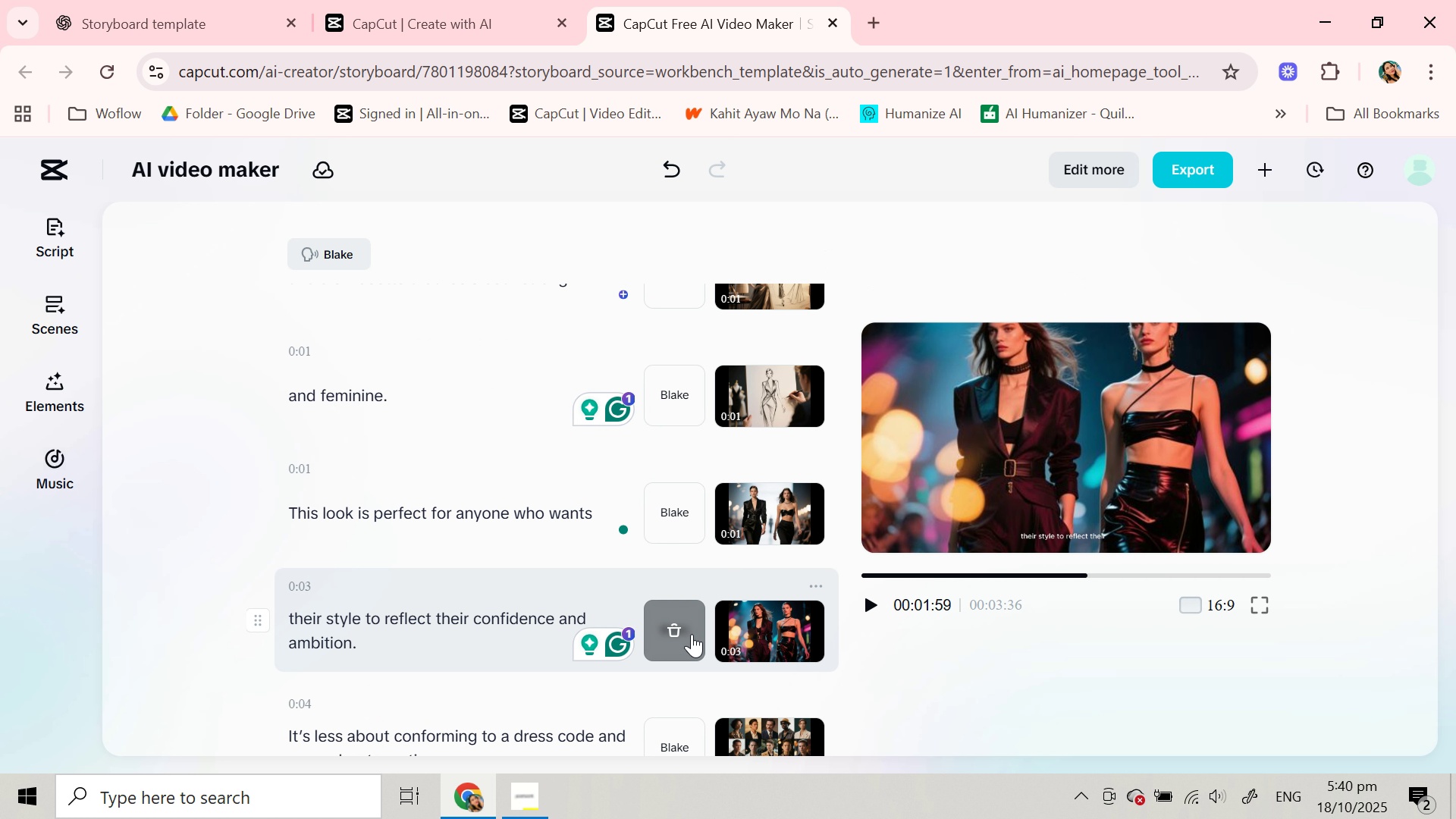 
mouse_move([710, 634])
 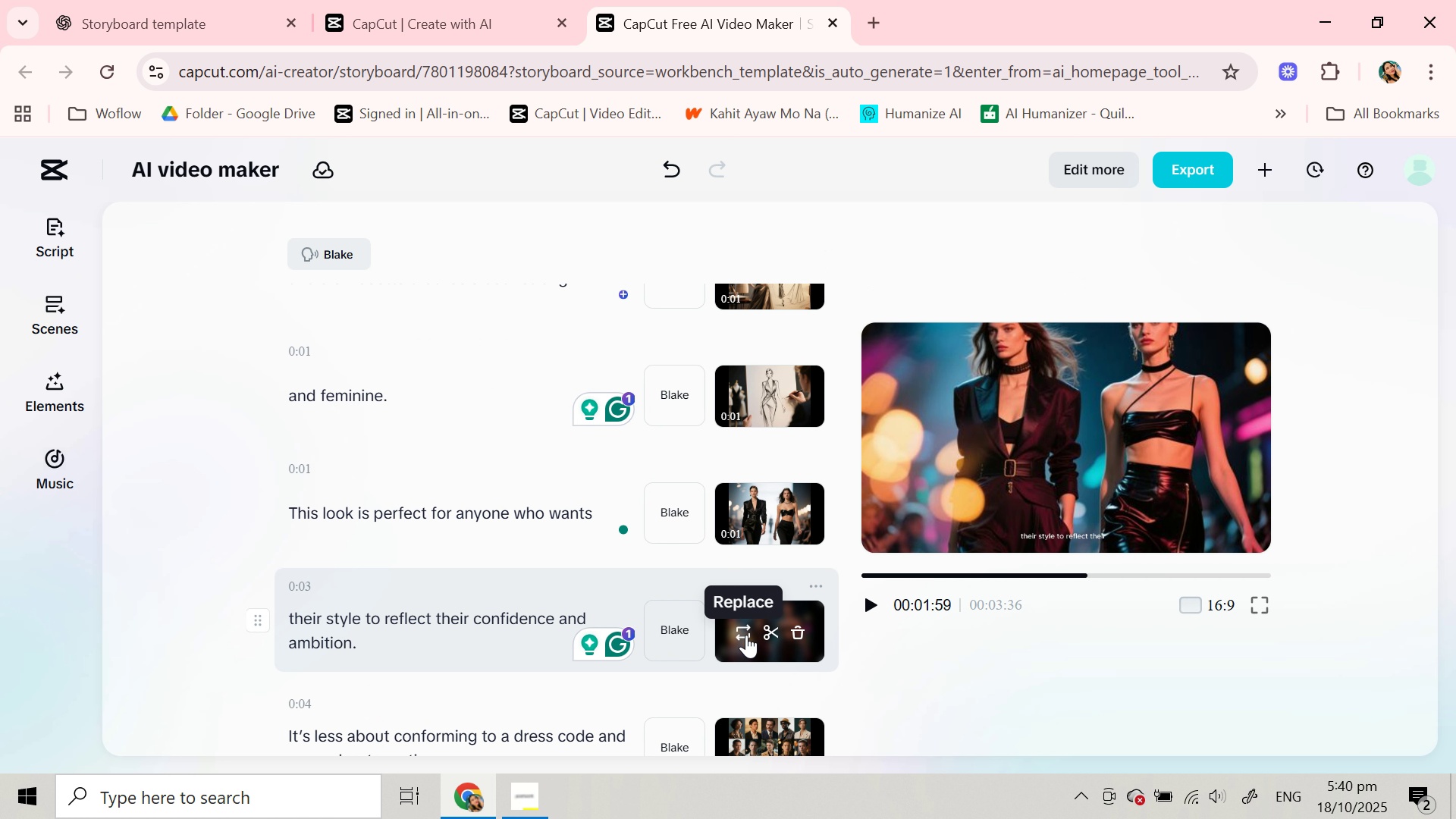 
left_click([746, 635])
 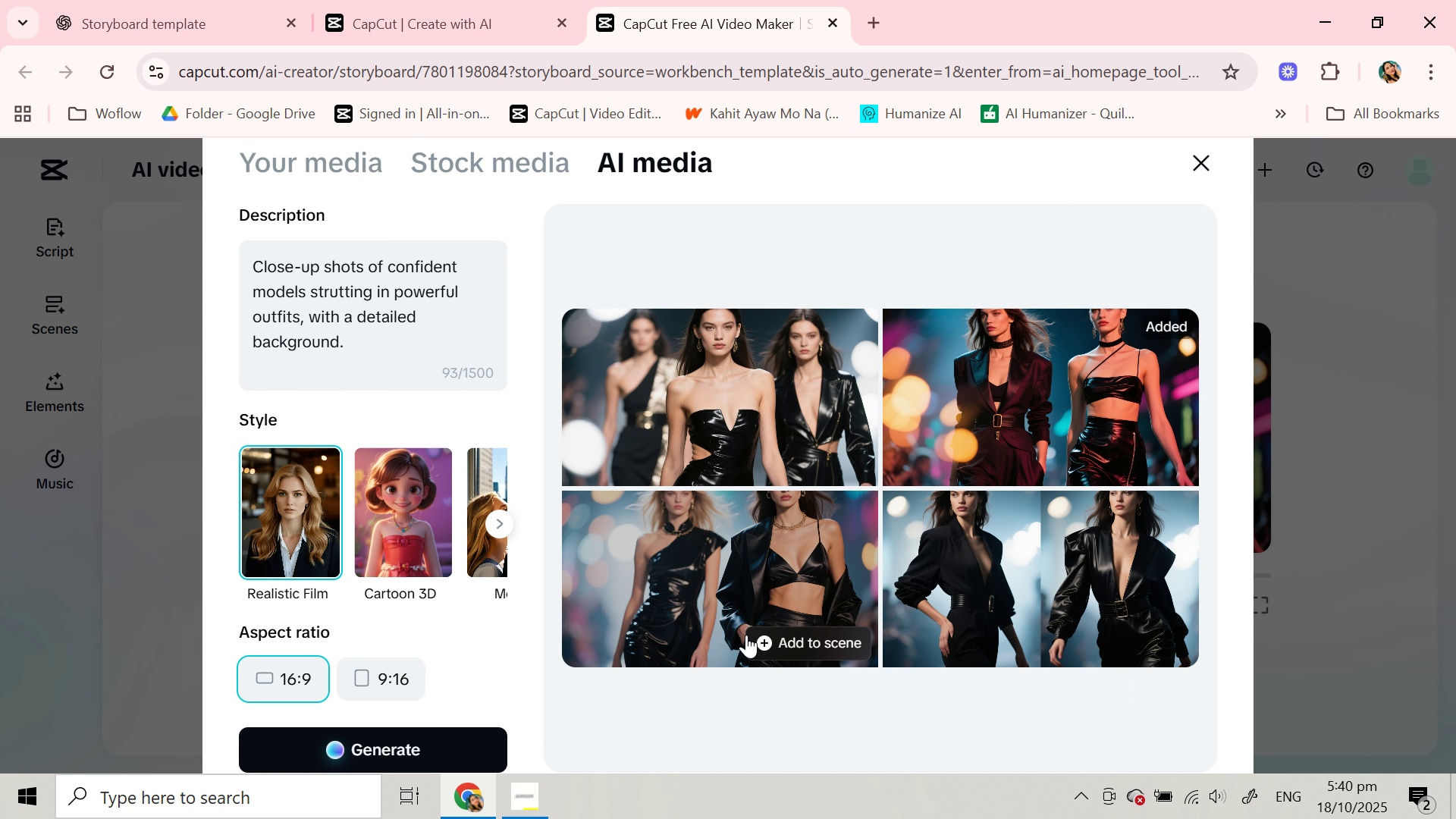 
left_click([707, 428])
 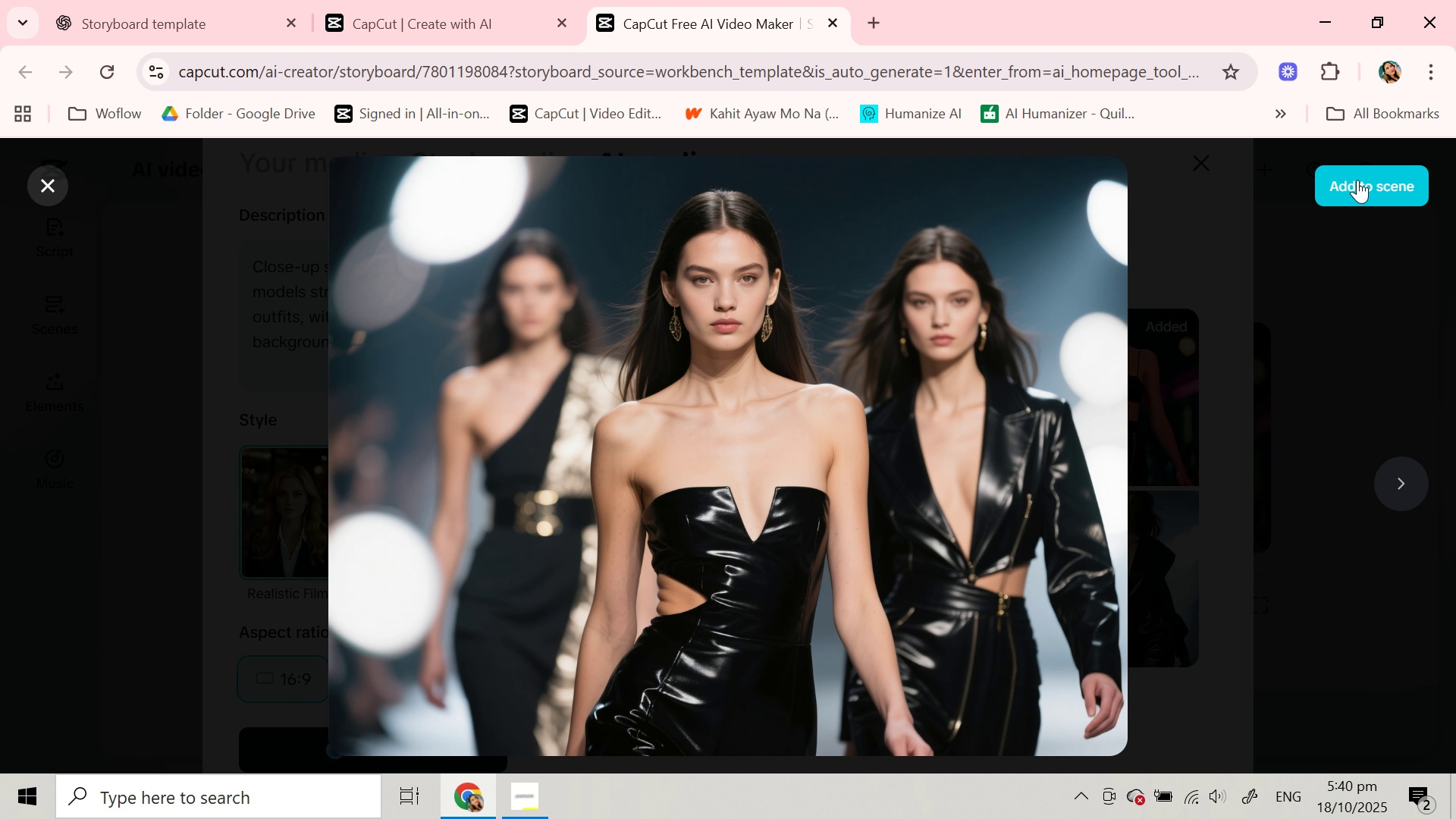 
left_click([1357, 180])
 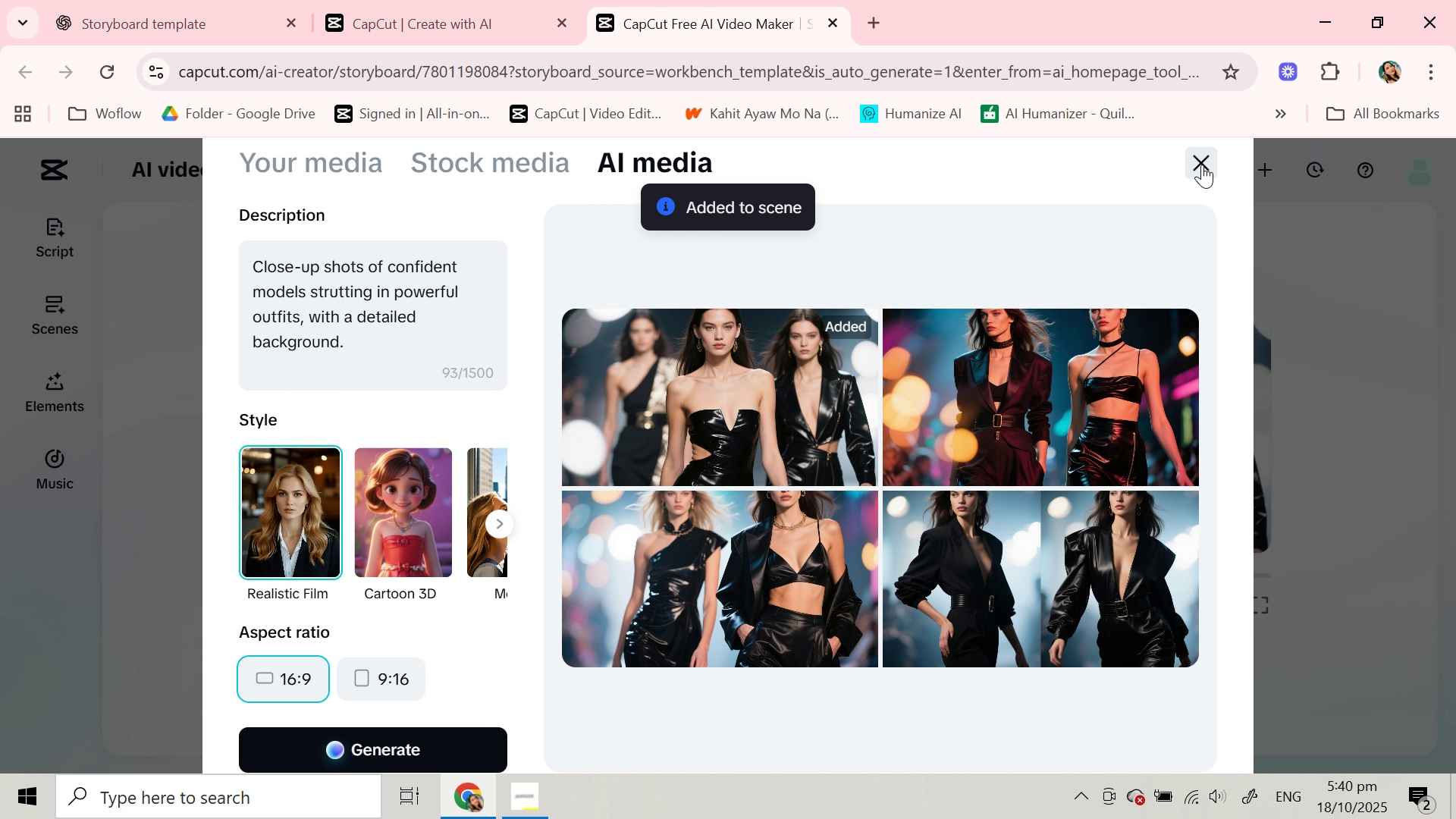 
left_click([1204, 161])
 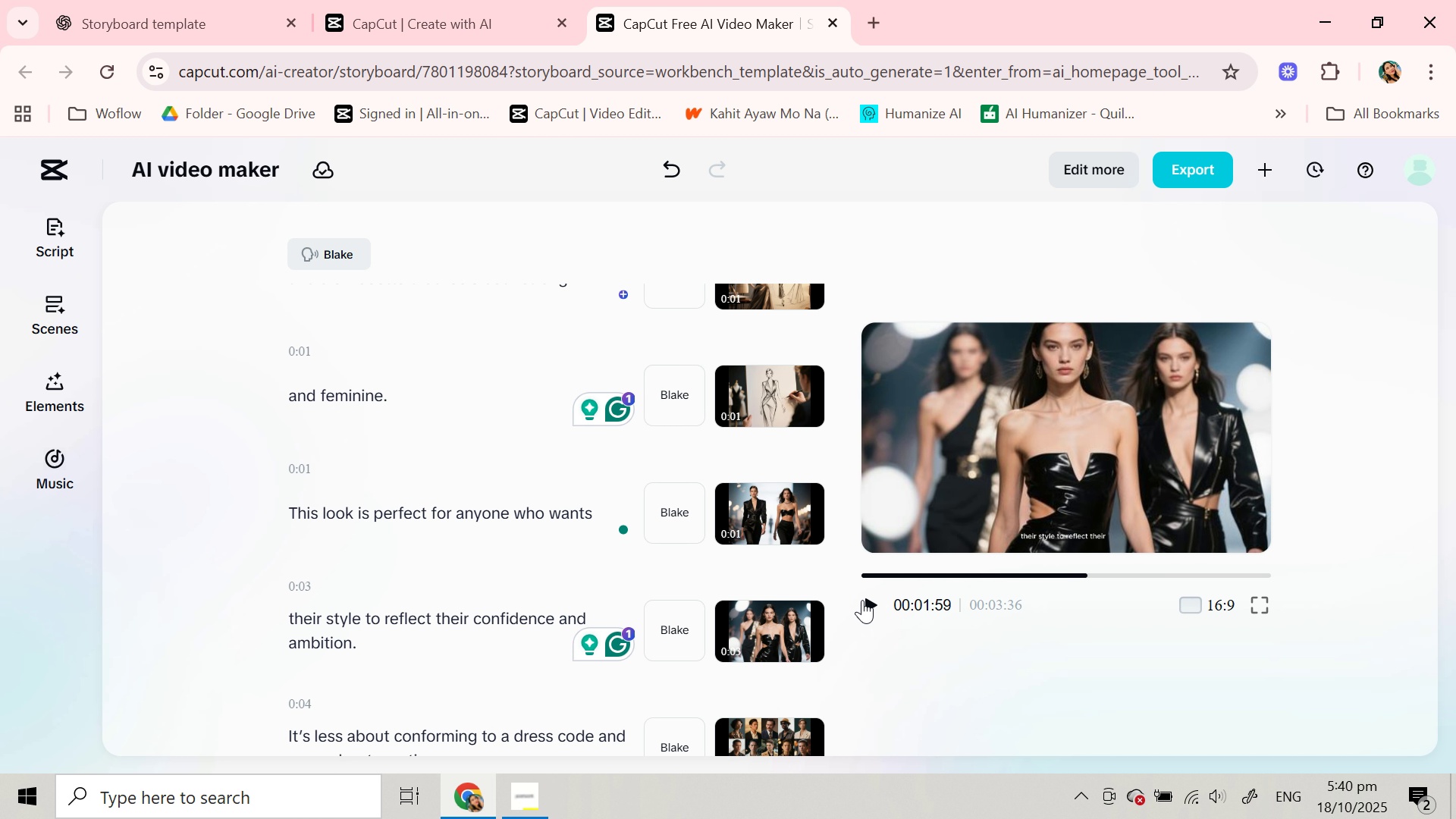 
left_click([866, 600])
 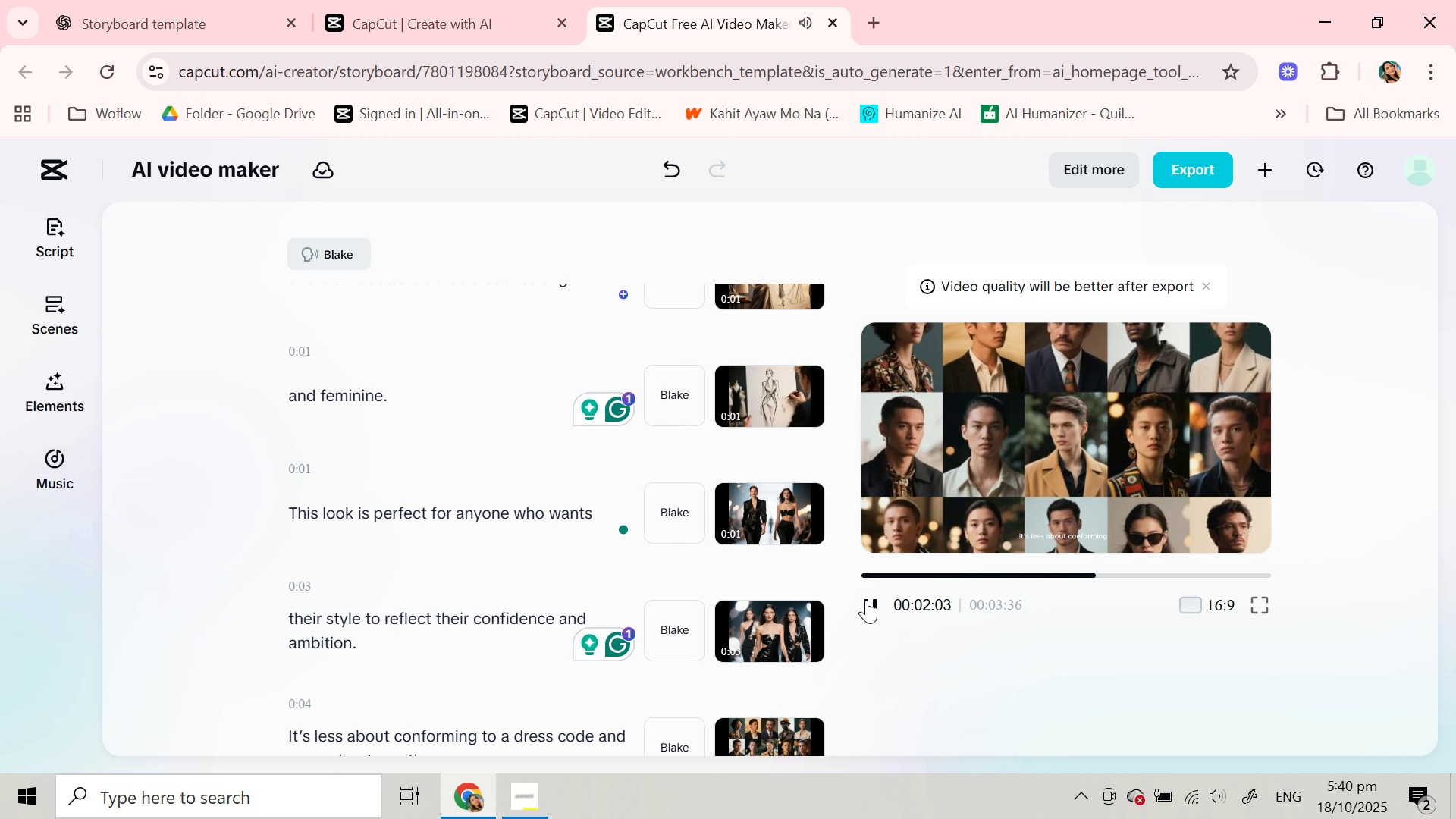 
wait(9.09)
 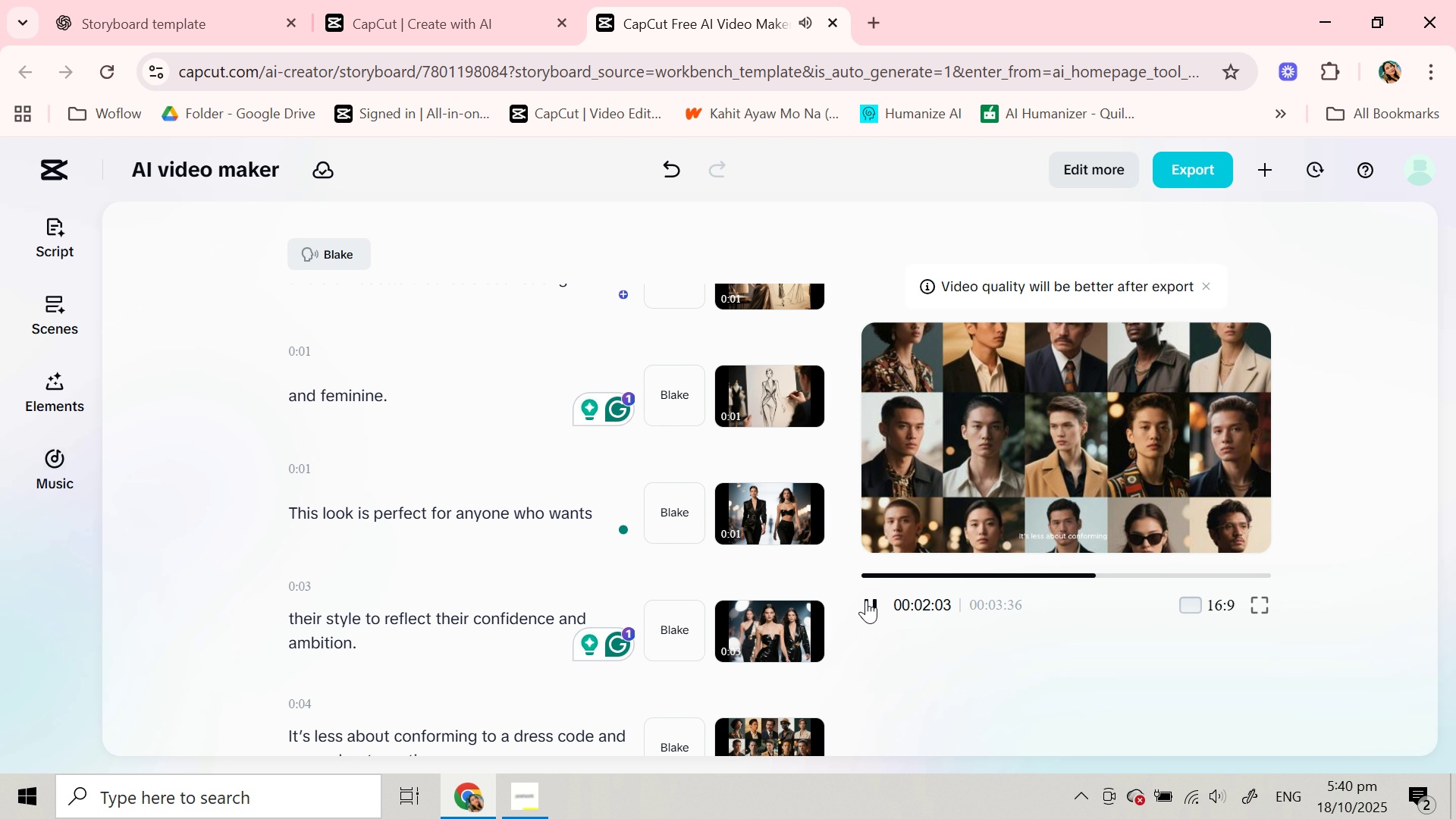 
scroll: coordinate [462, 617], scroll_direction: down, amount: 4.0
 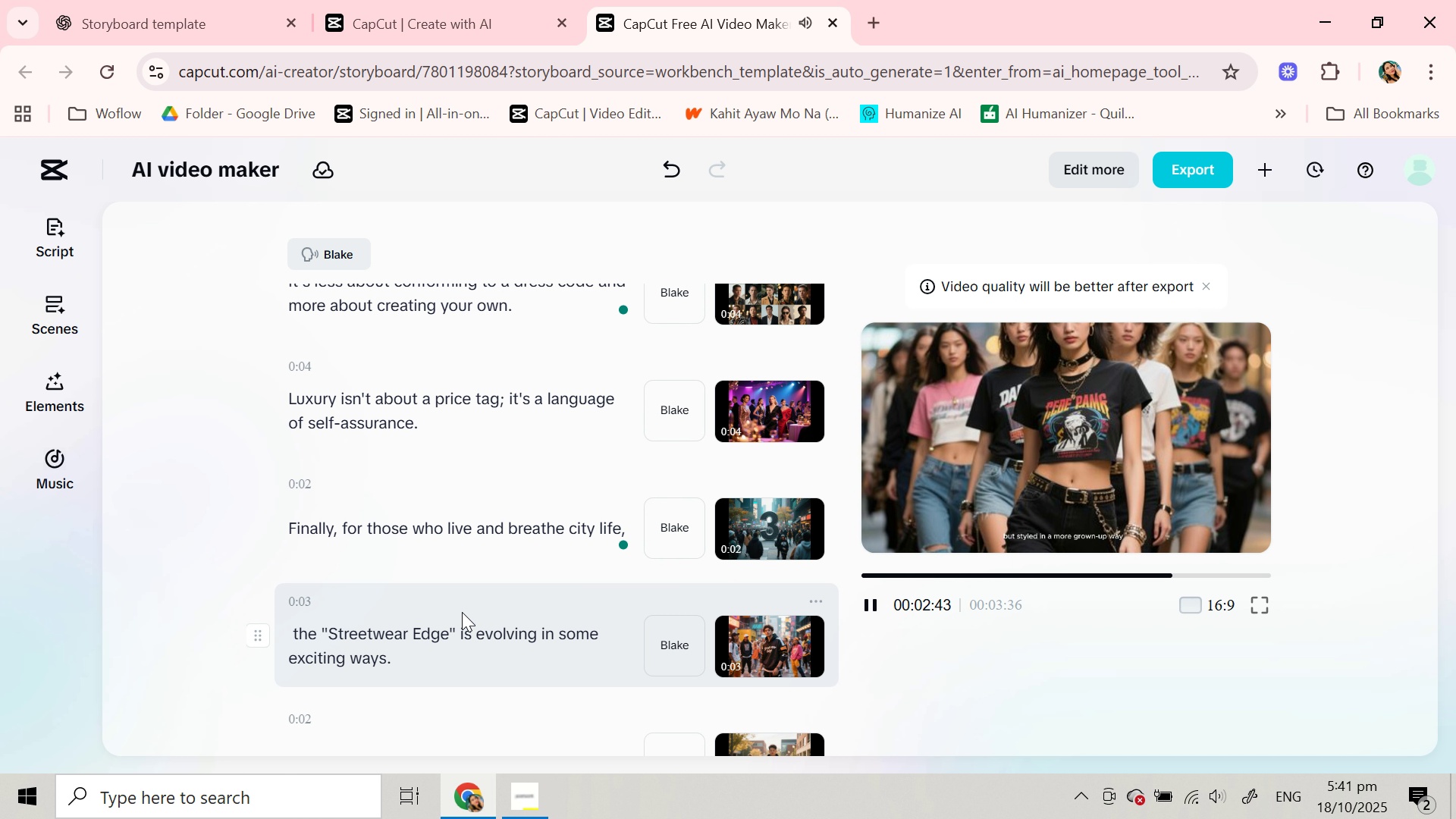 
wait(37.93)
 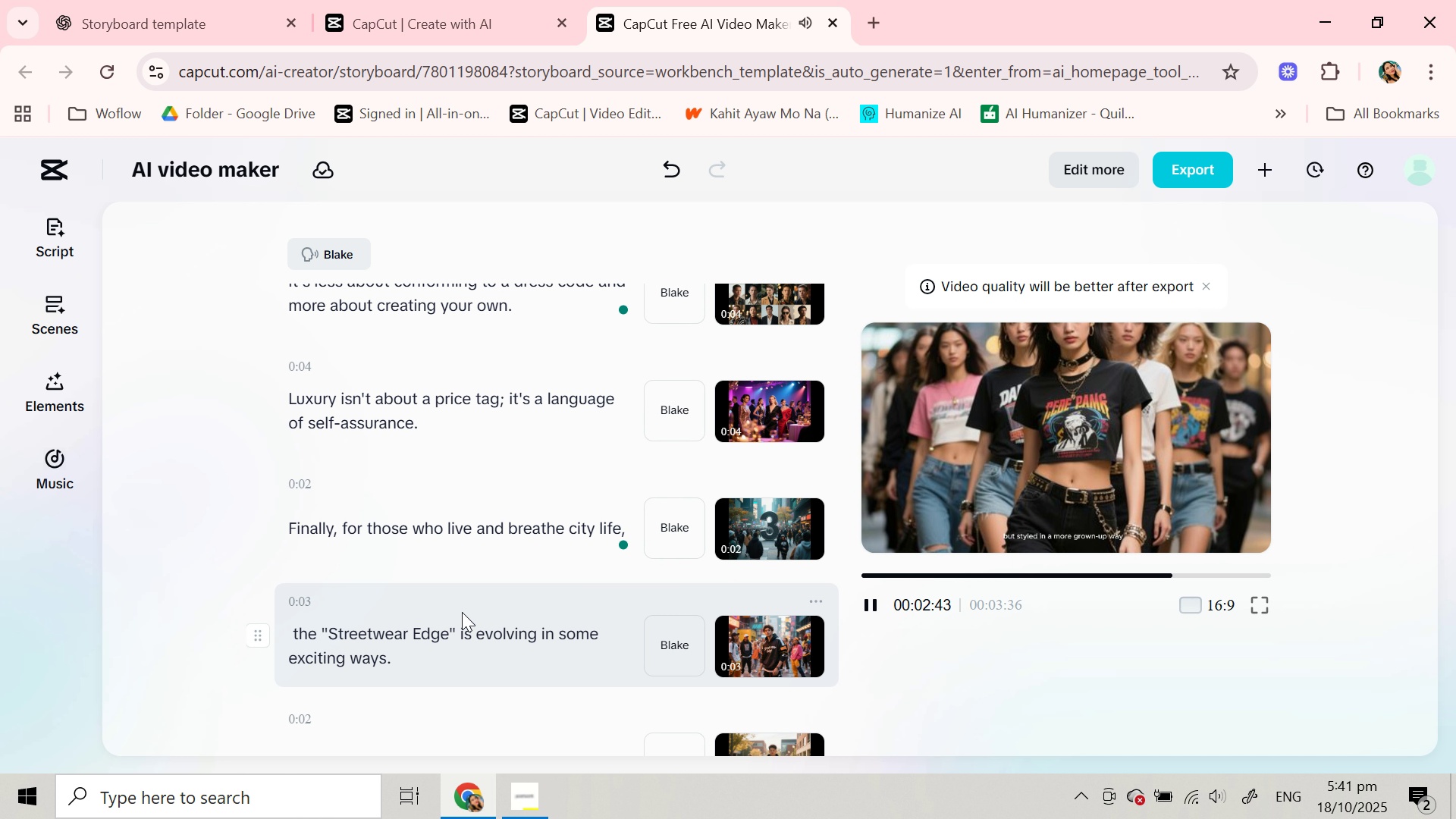 
scroll: coordinate [453, 504], scroll_direction: down, amount: 2.0
 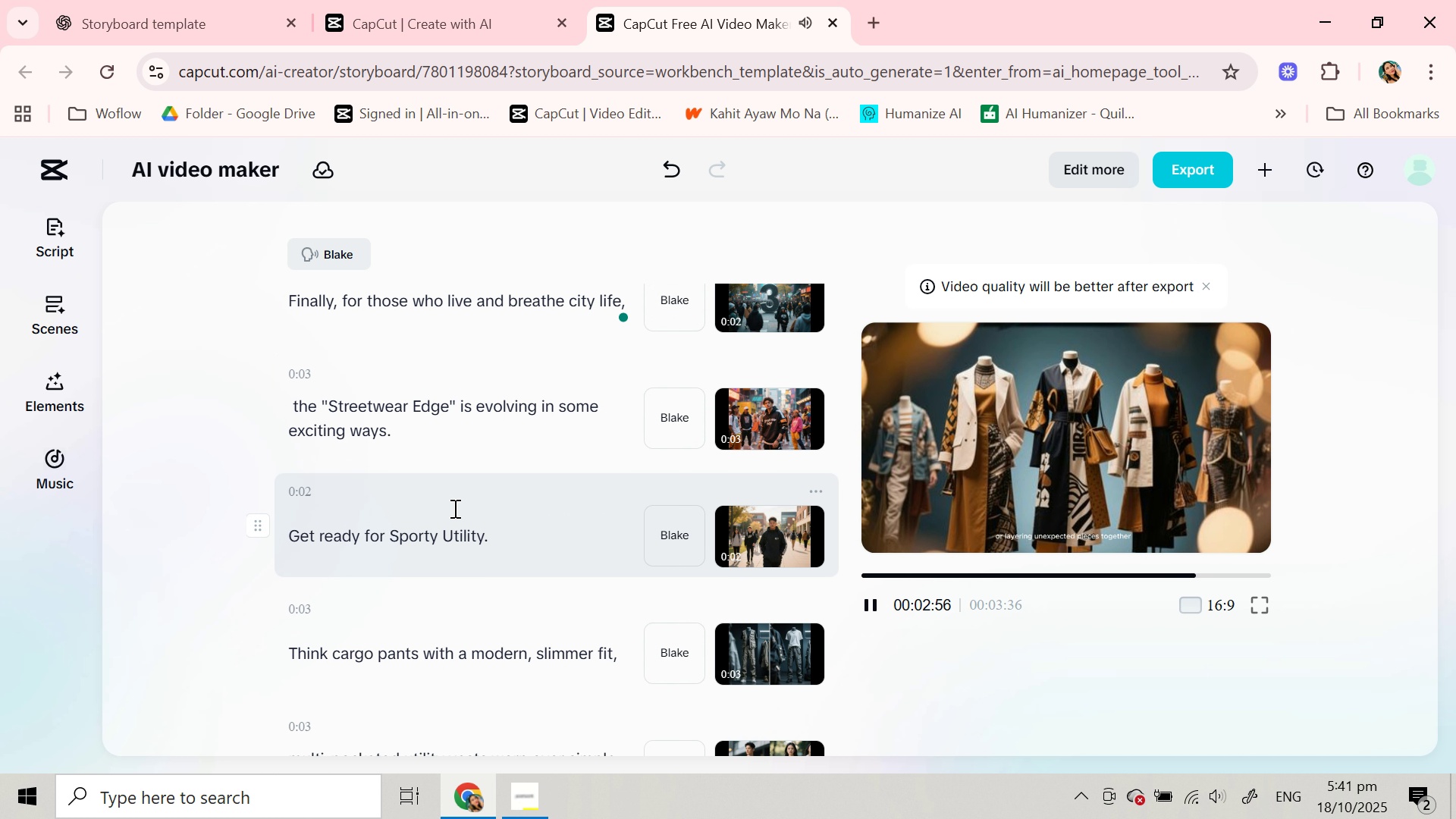 
wait(6.1)
 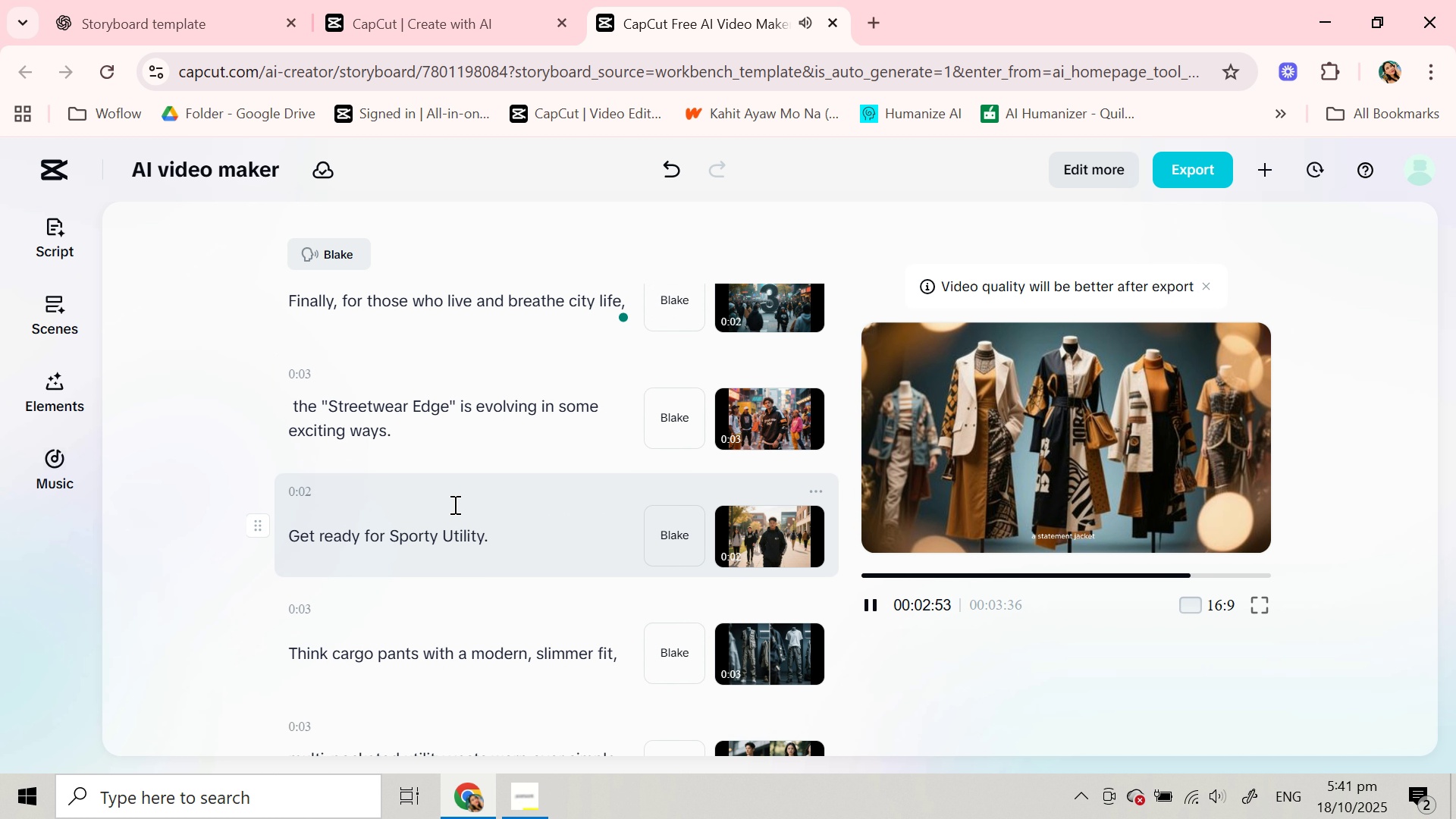 
scroll: coordinate [453, 510], scroll_direction: down, amount: 6.0
 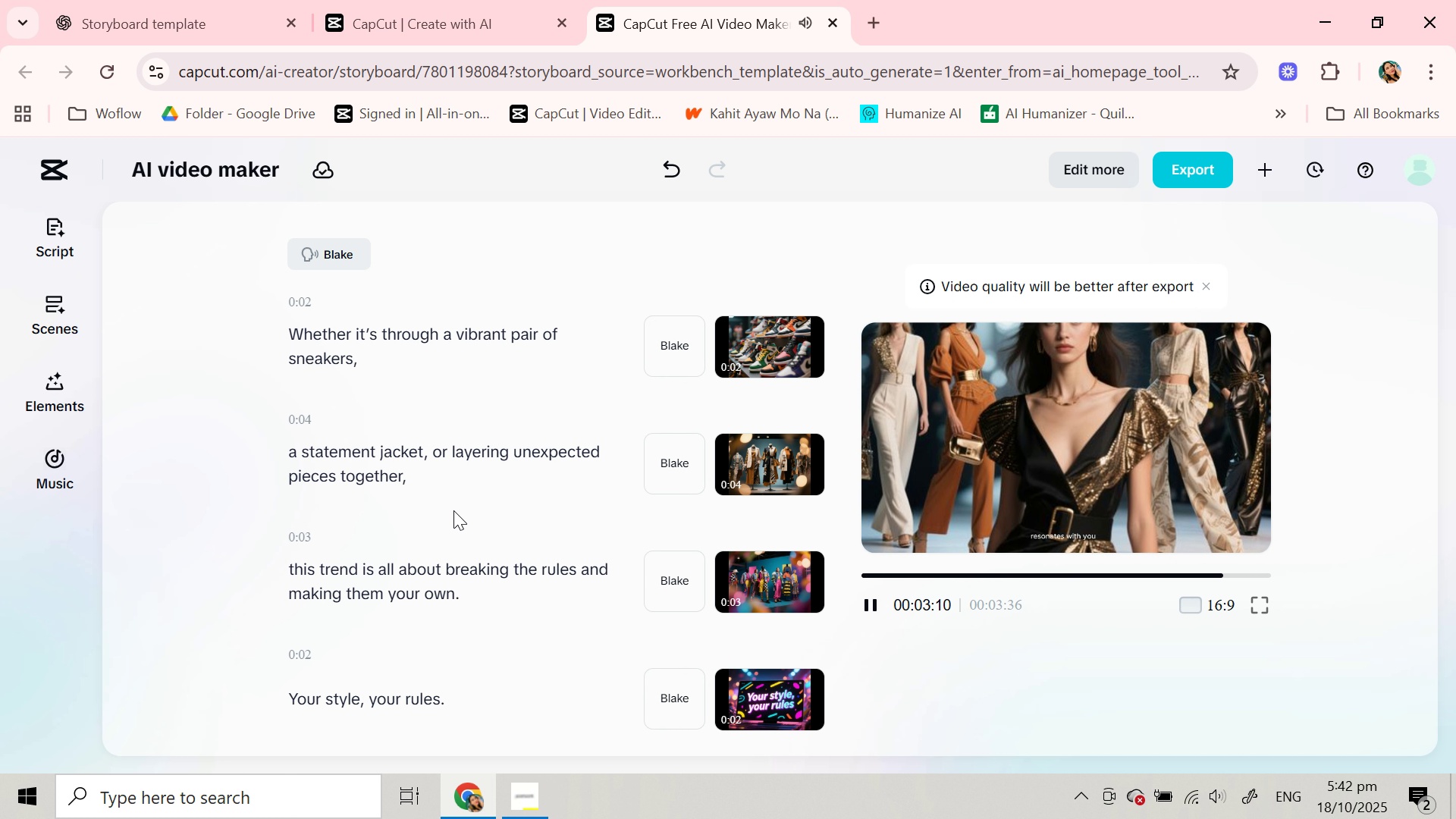 
wait(14.98)
 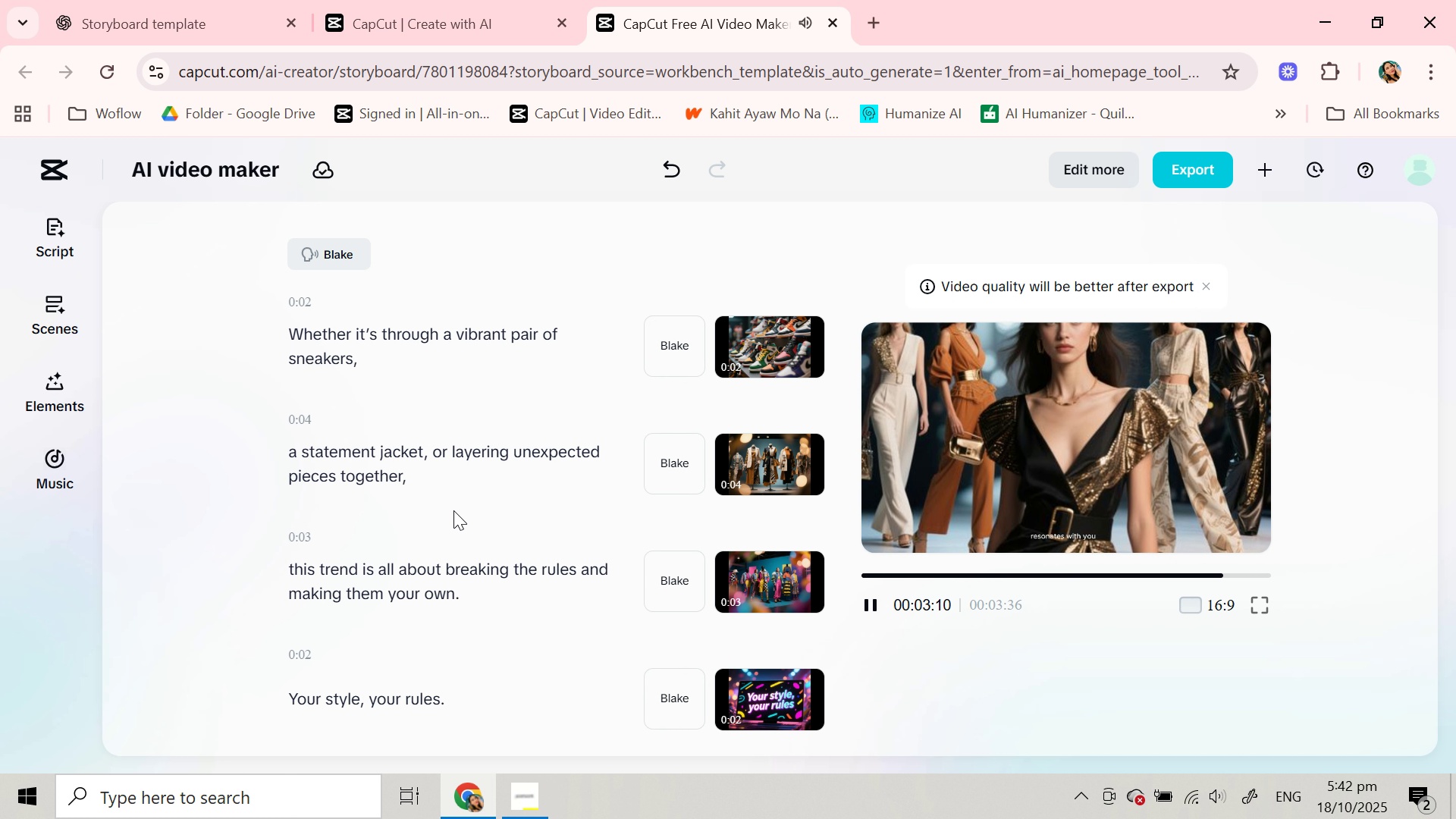 
scroll: coordinate [453, 510], scroll_direction: down, amount: 5.0
 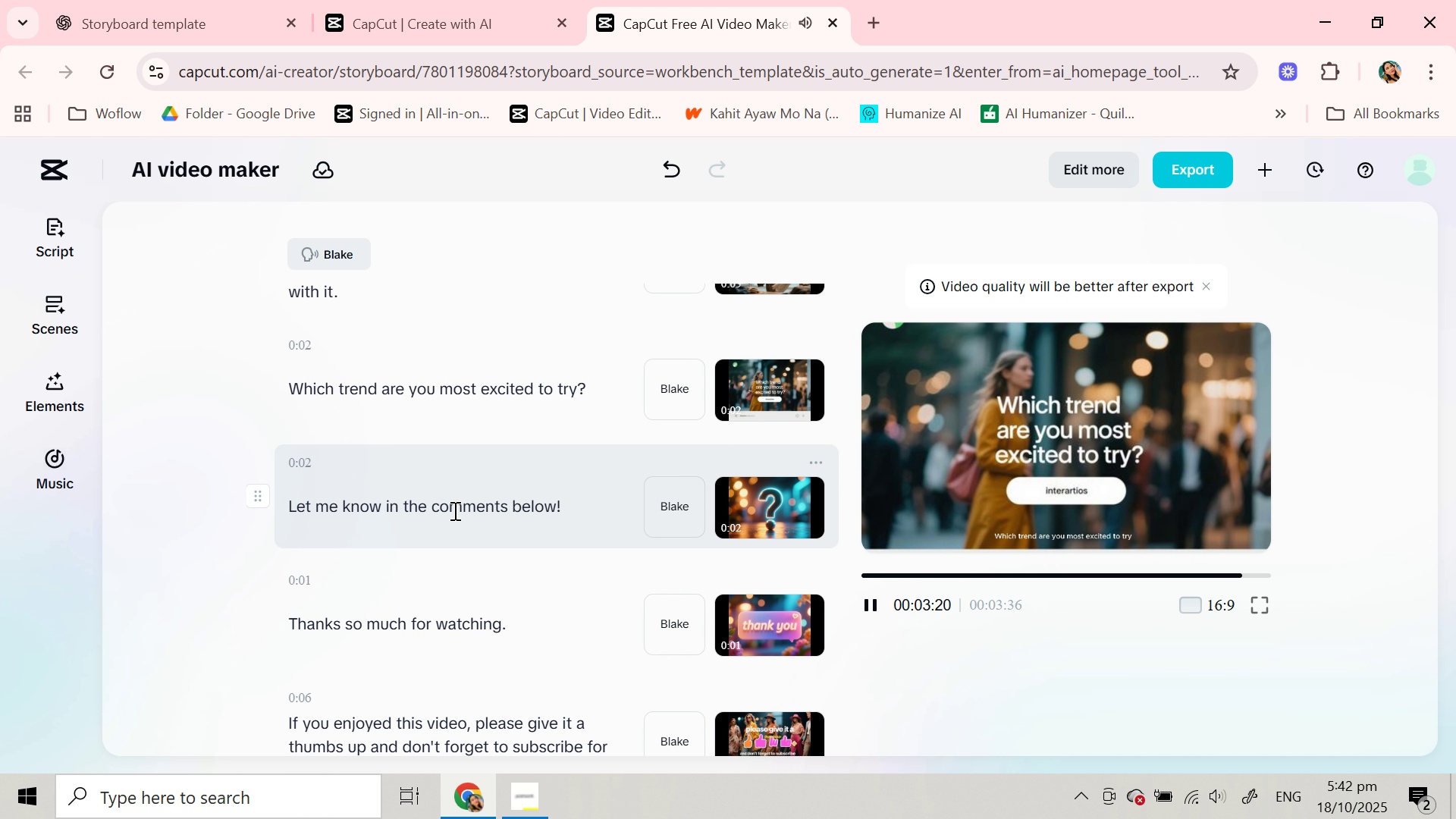 
scroll: coordinate [453, 510], scroll_direction: up, amount: 2.0
 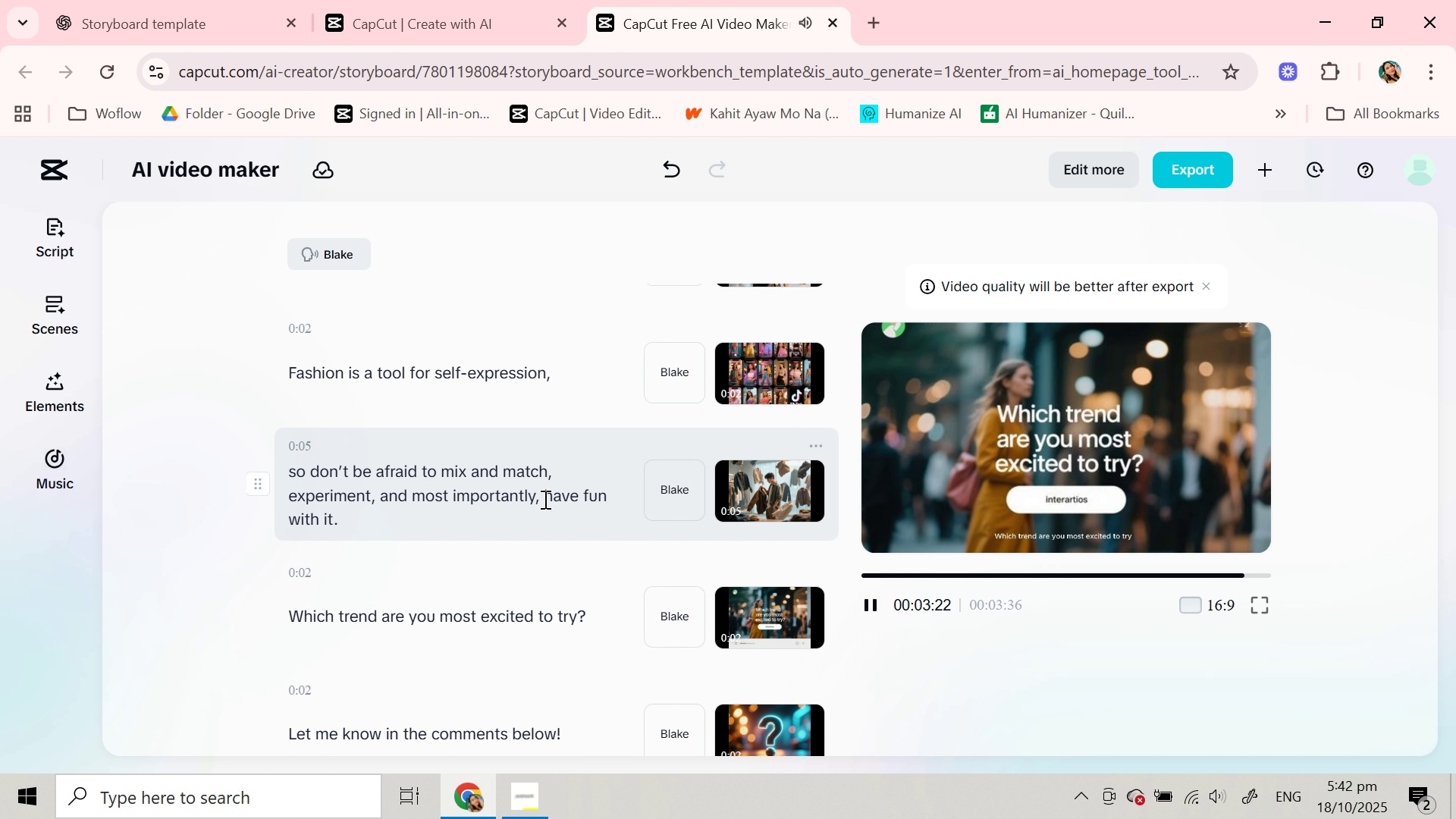 
left_click([544, 499])
 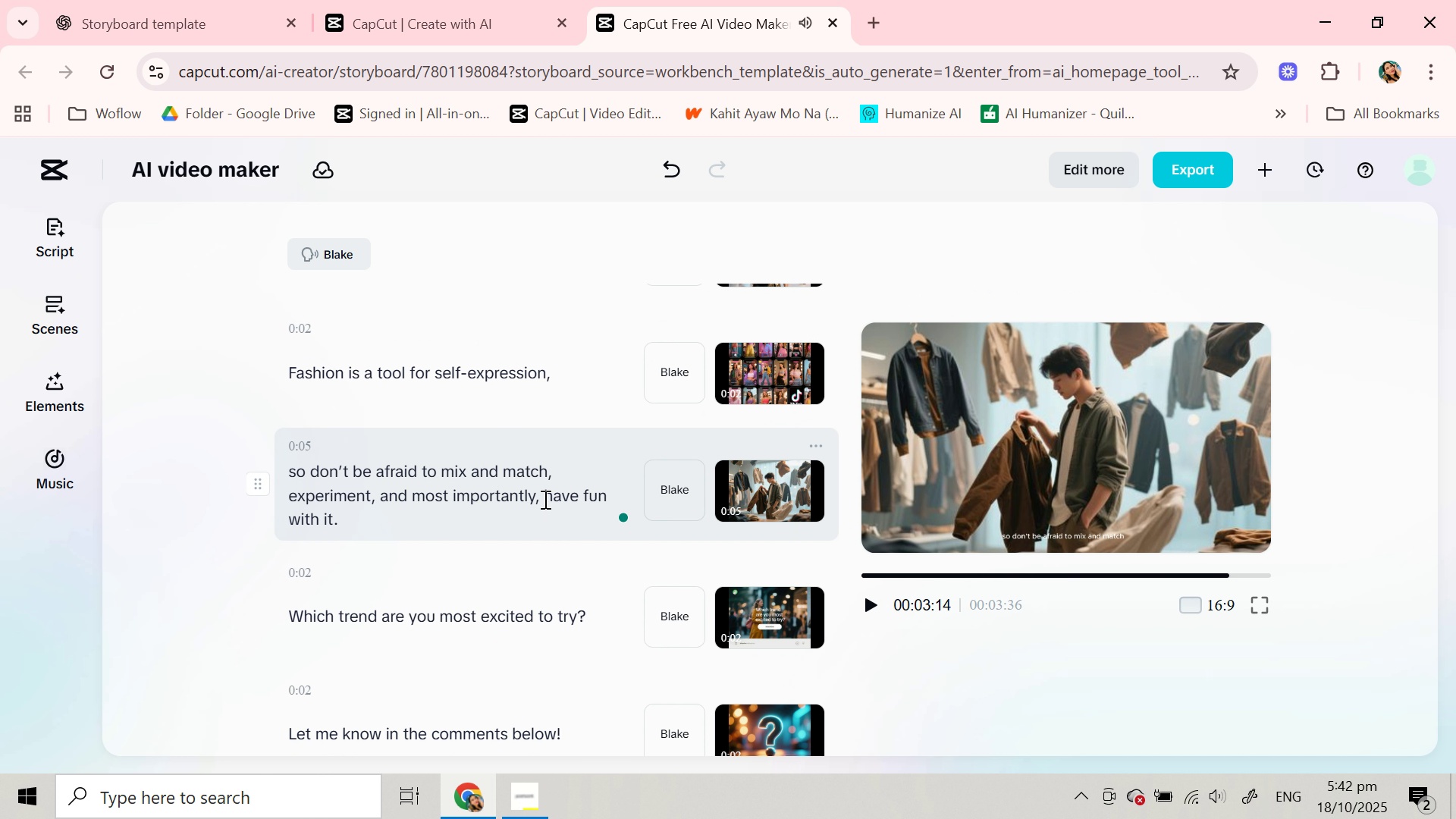 
key(Enter)
 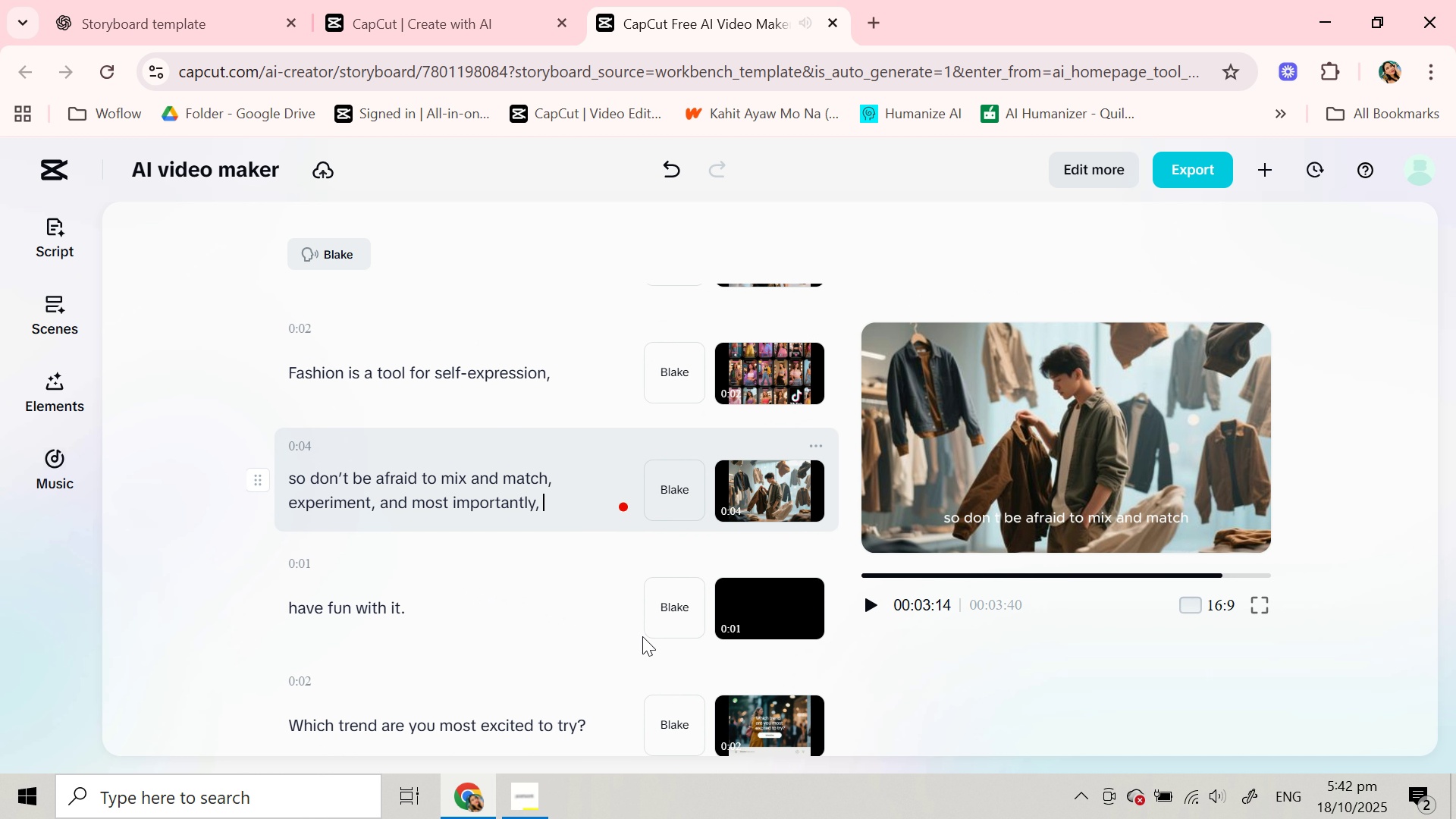 
left_click([510, 605])
 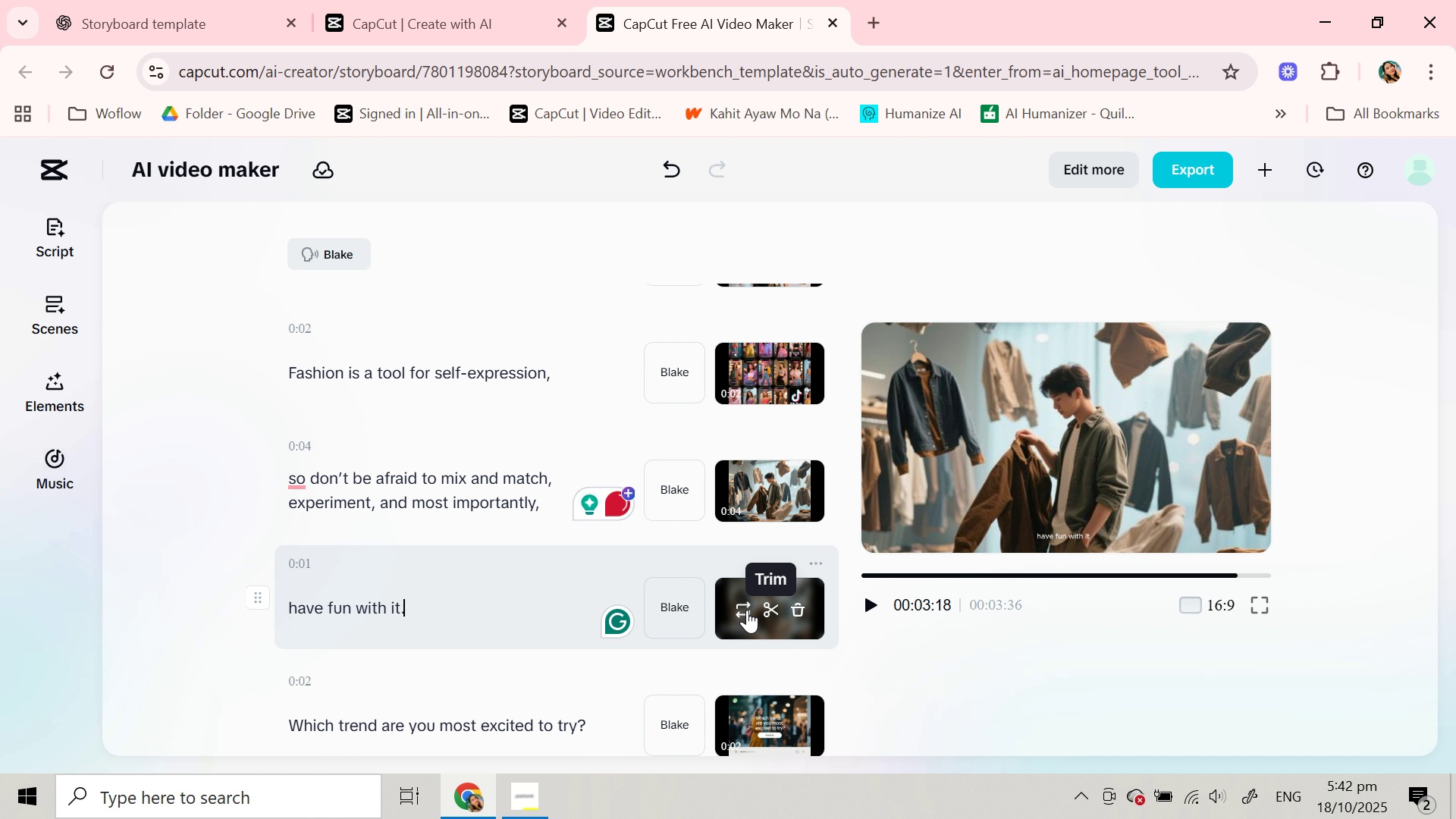 
left_click([747, 610])
 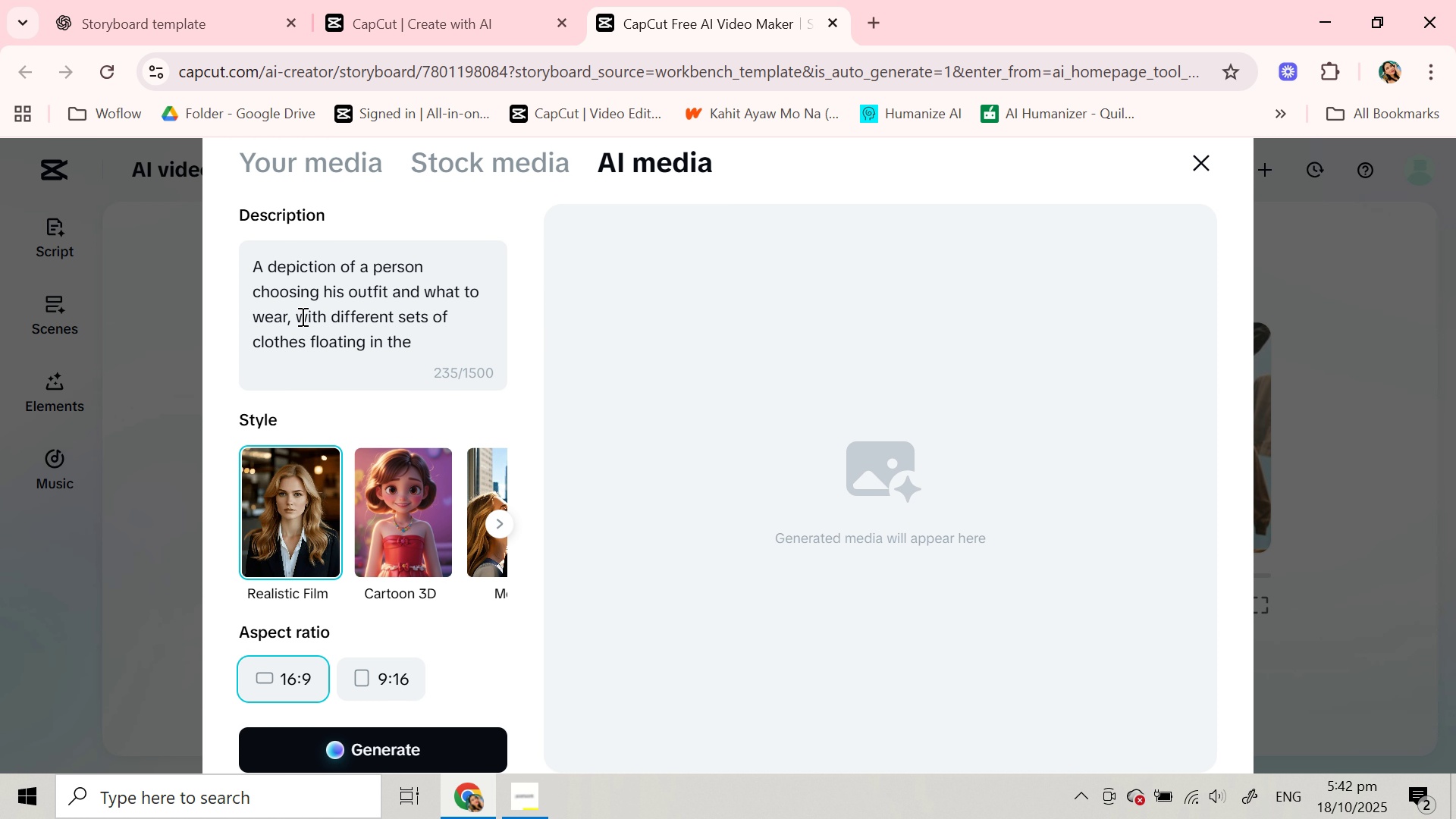 
scroll: coordinate [291, 312], scroll_direction: down, amount: 1.0
 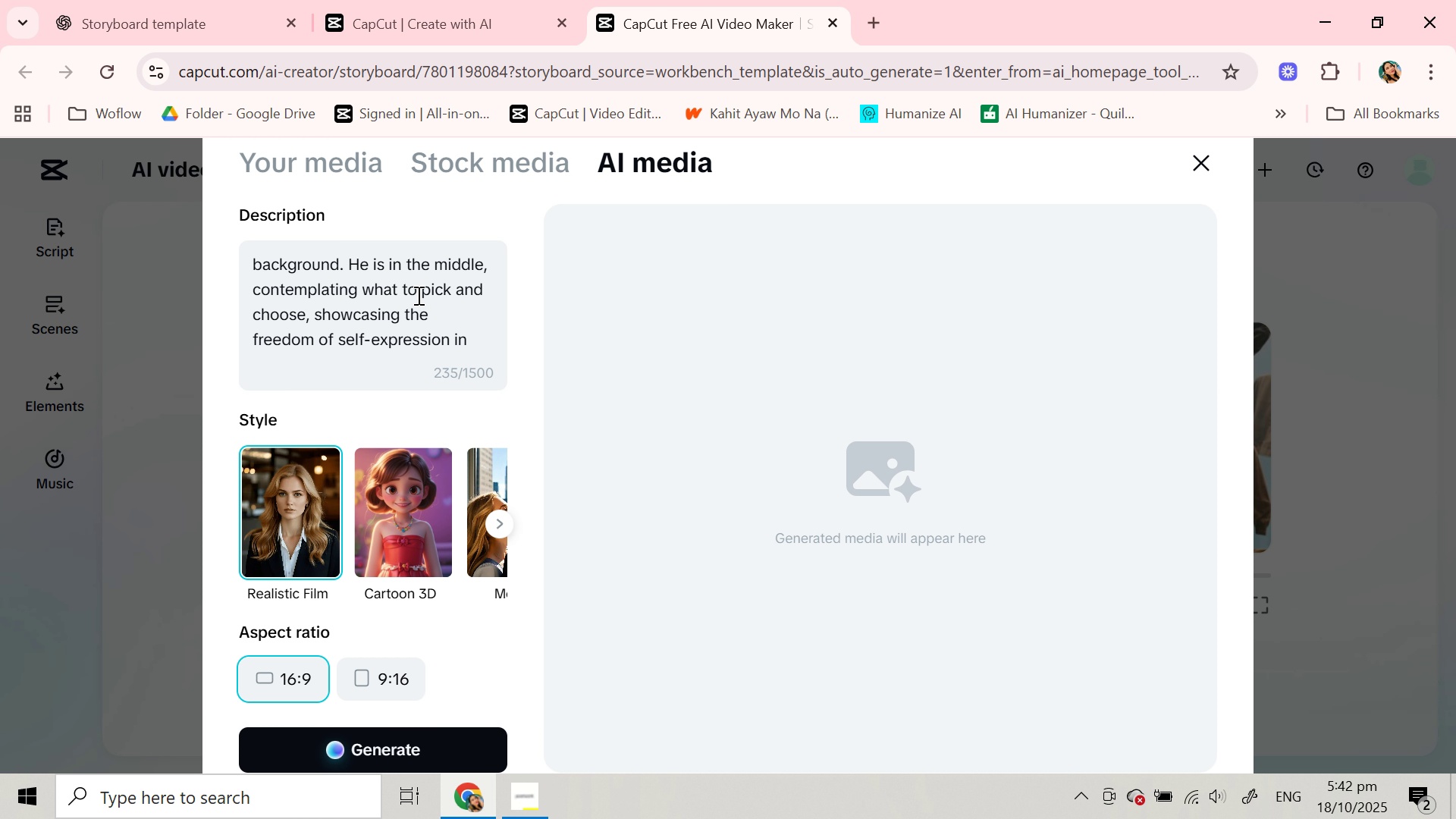 
wait(11.54)
 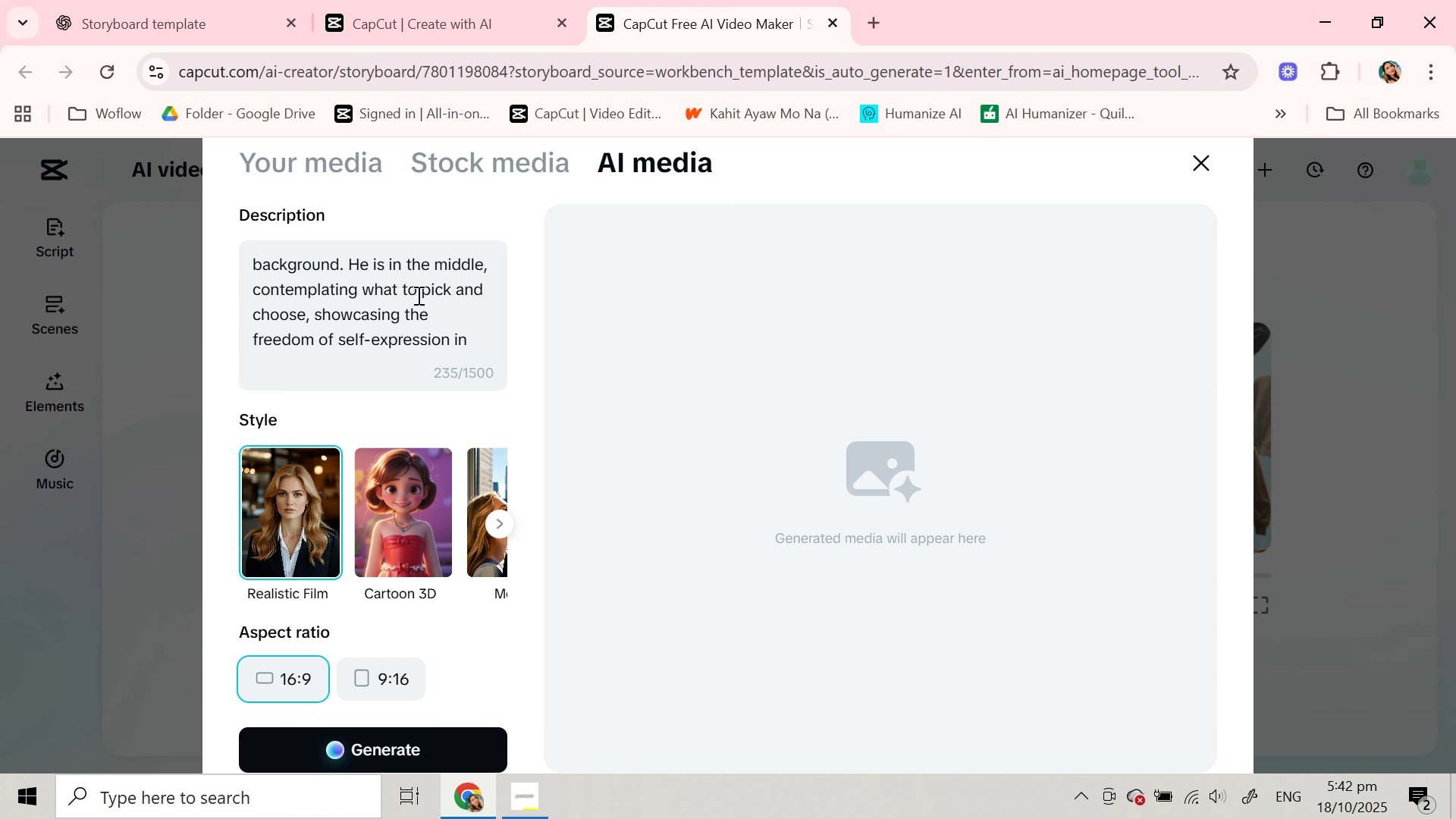 
scroll: coordinate [317, 319], scroll_direction: down, amount: 1.0
 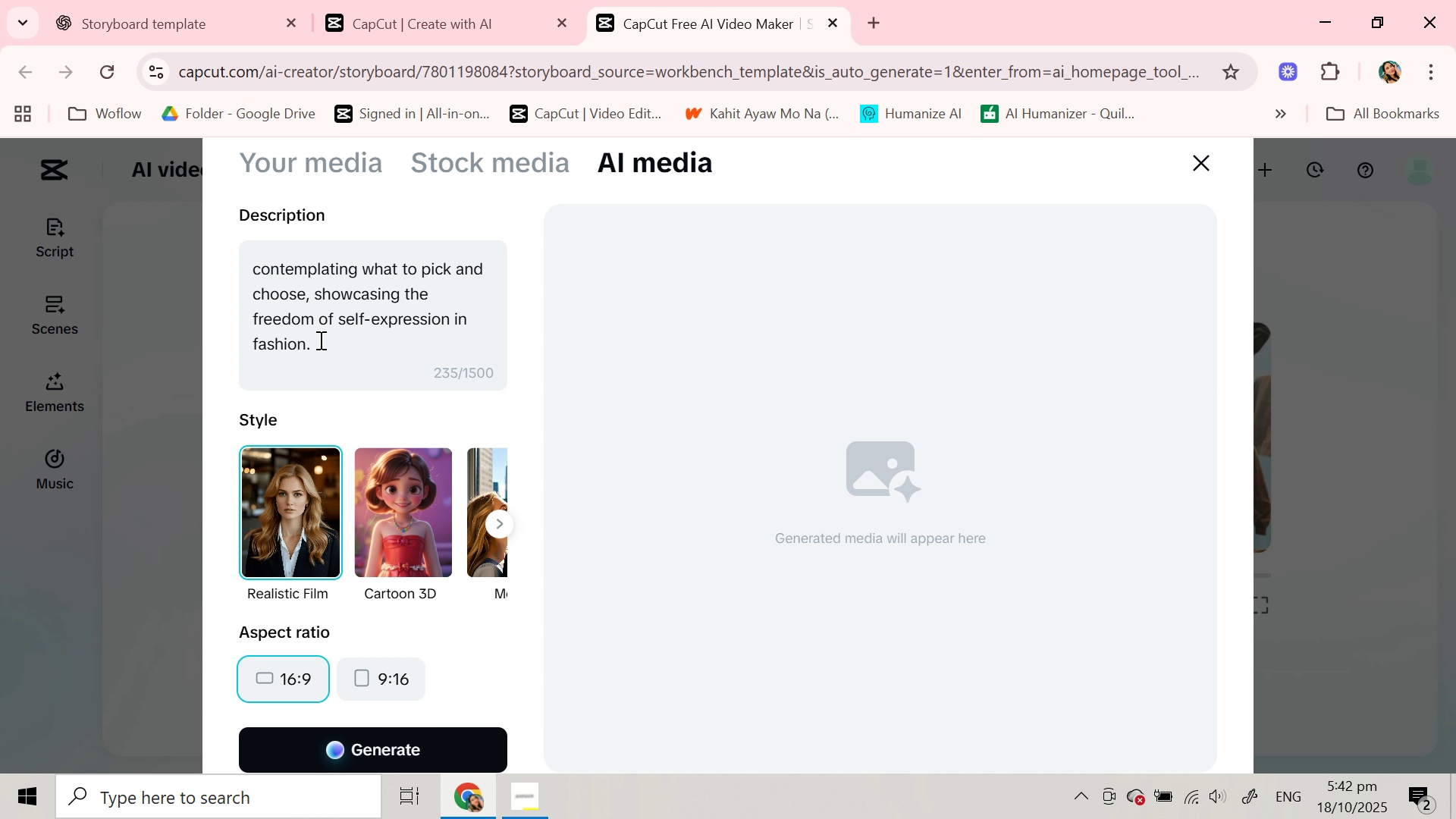 
left_click([319, 340])
 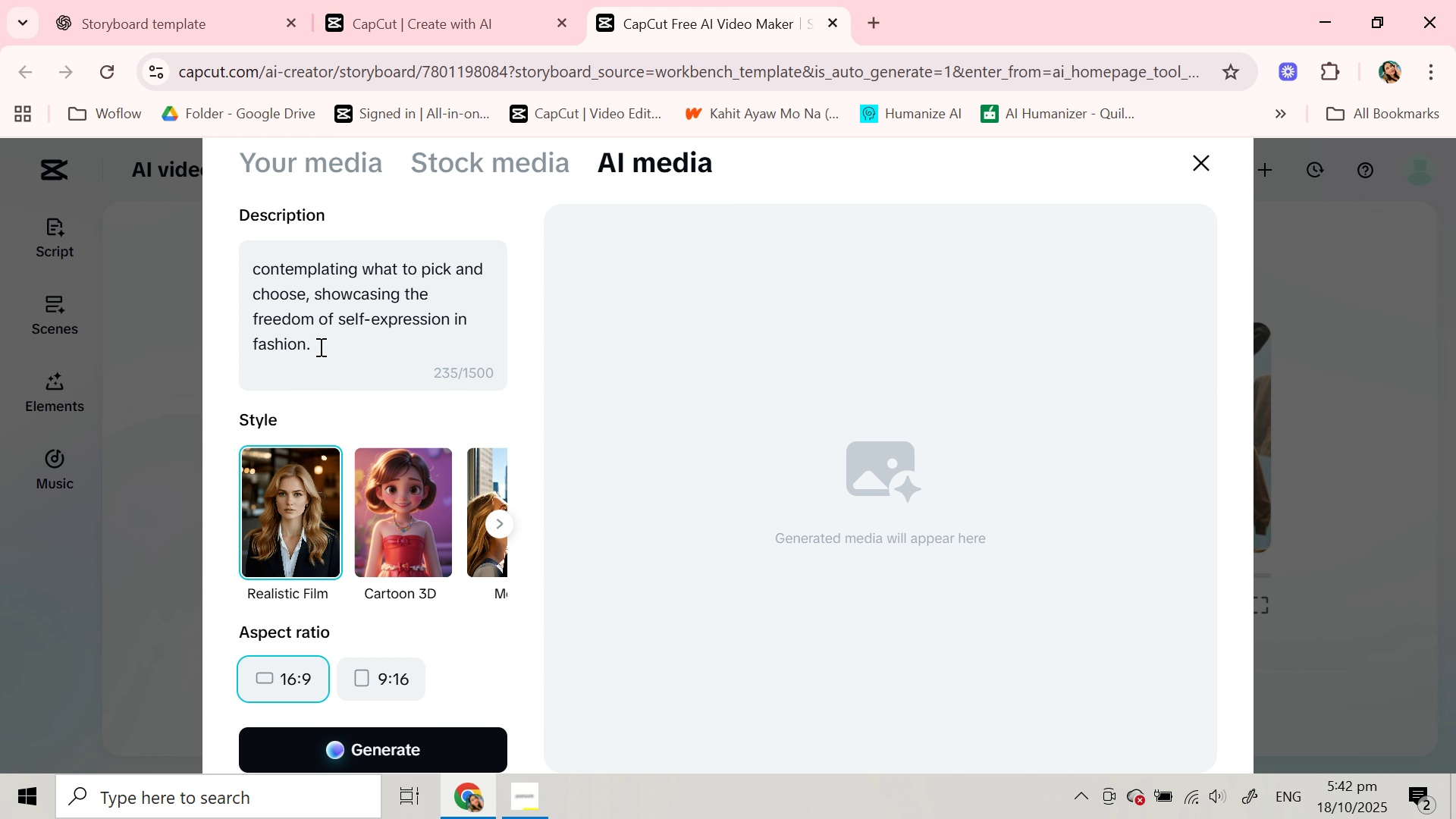 
key(Backspace)
key(Backspace)
type( and he is happy with what she choosed.)
 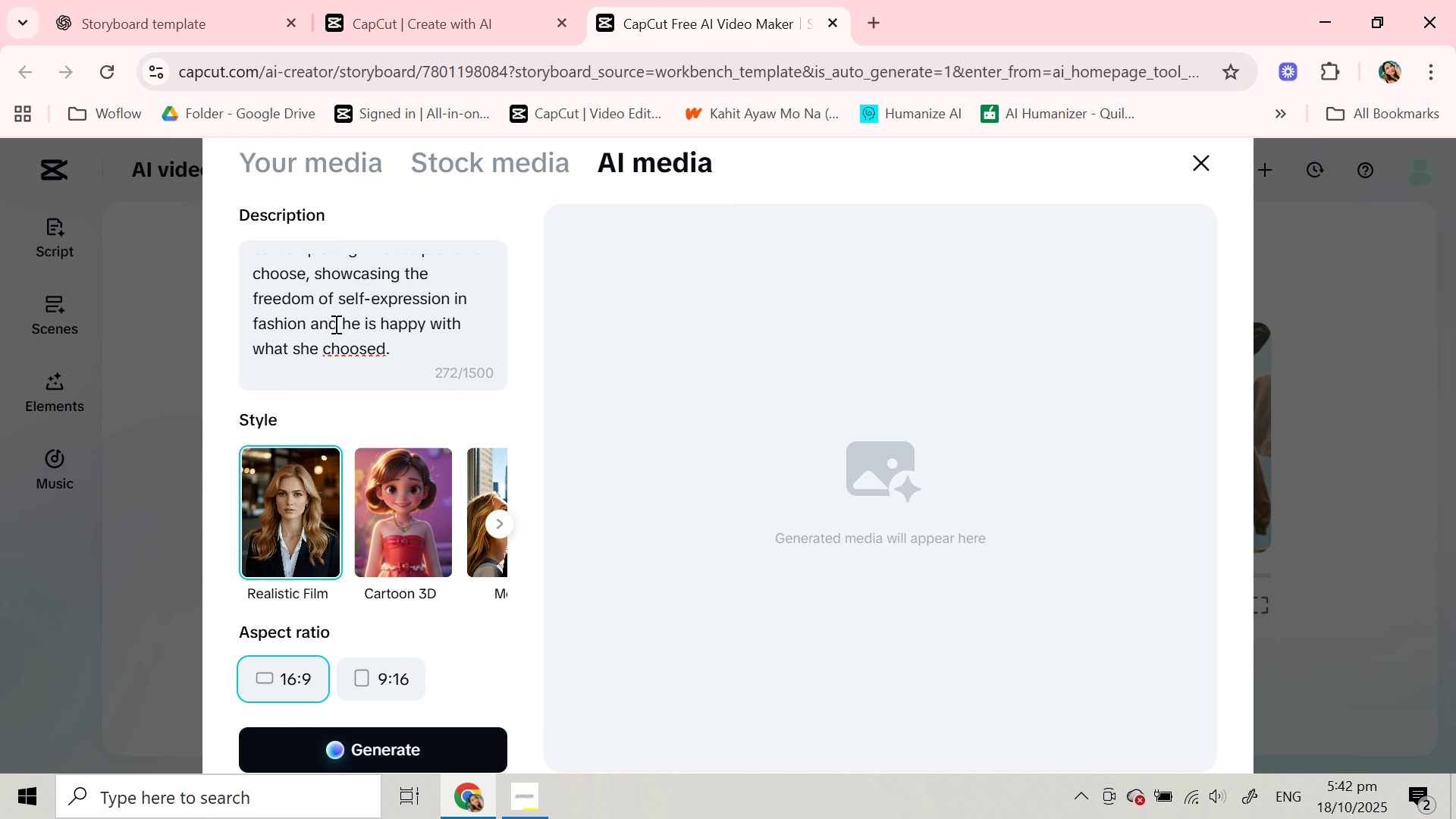 
scroll: coordinate [334, 324], scroll_direction: up, amount: 1.0
 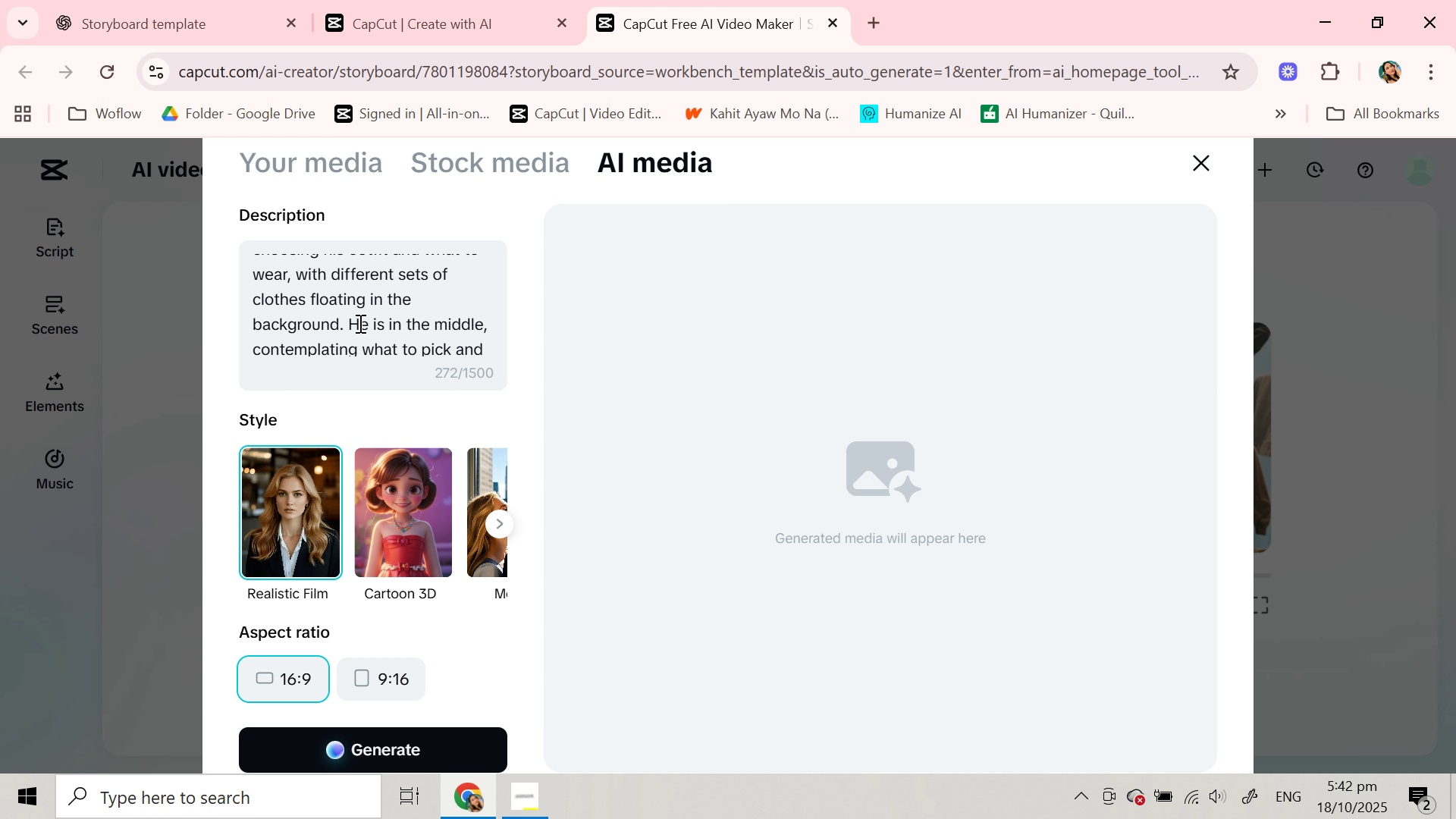 
left_click_drag(start_coordinate=[359, 324], to_coordinate=[355, 325])
 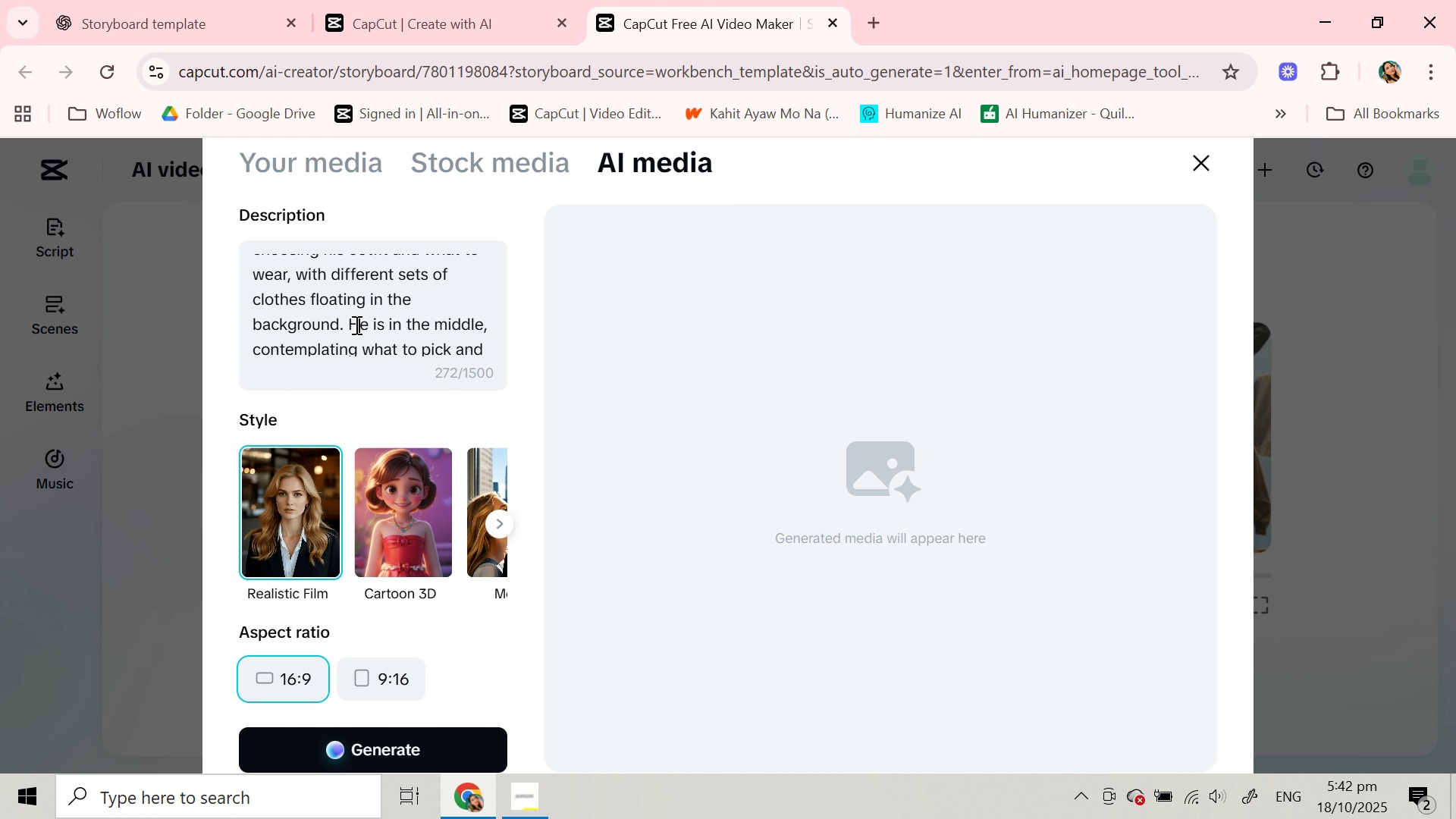 
double_click([355, 325])
 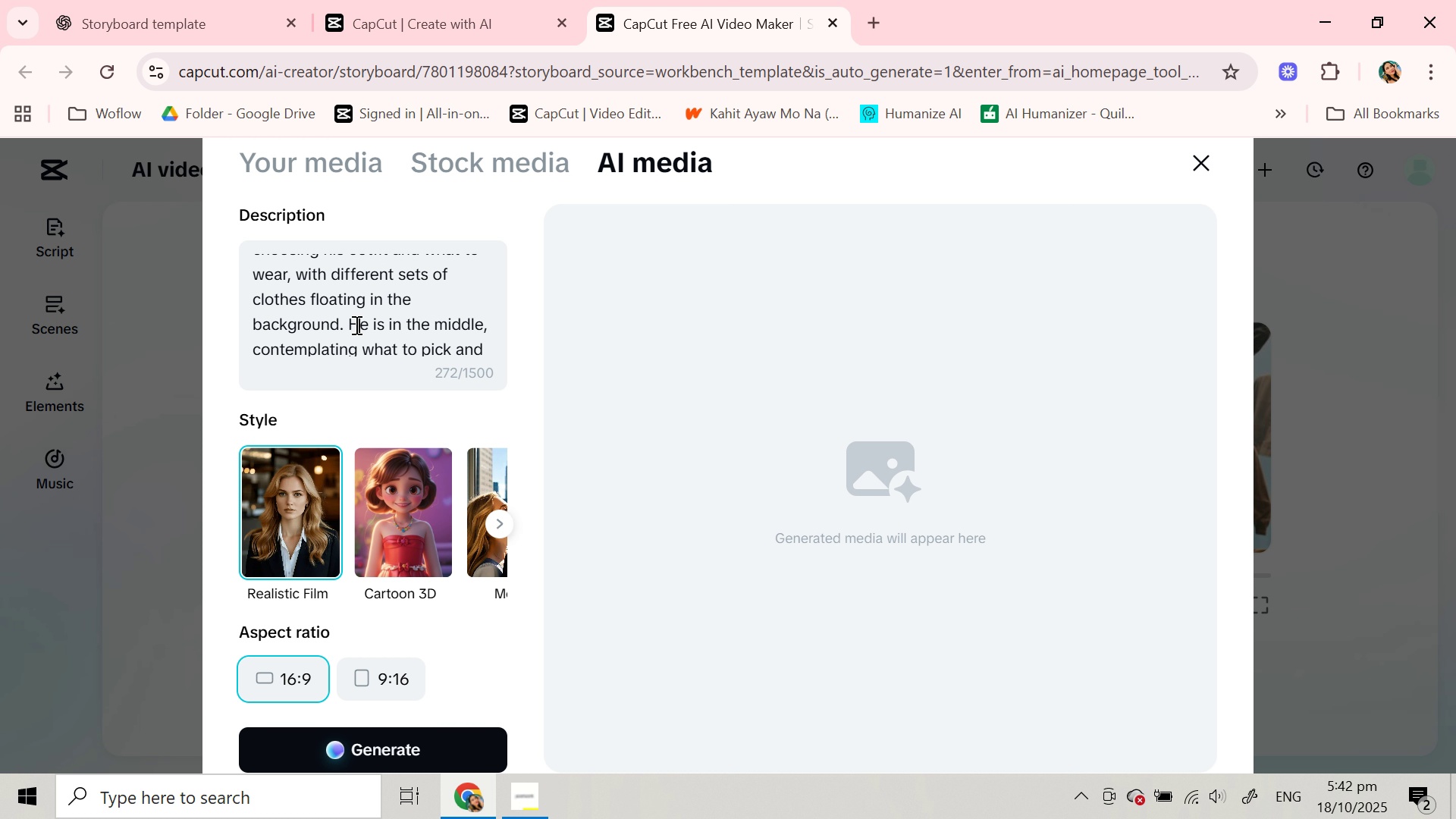 
double_click([355, 325])
 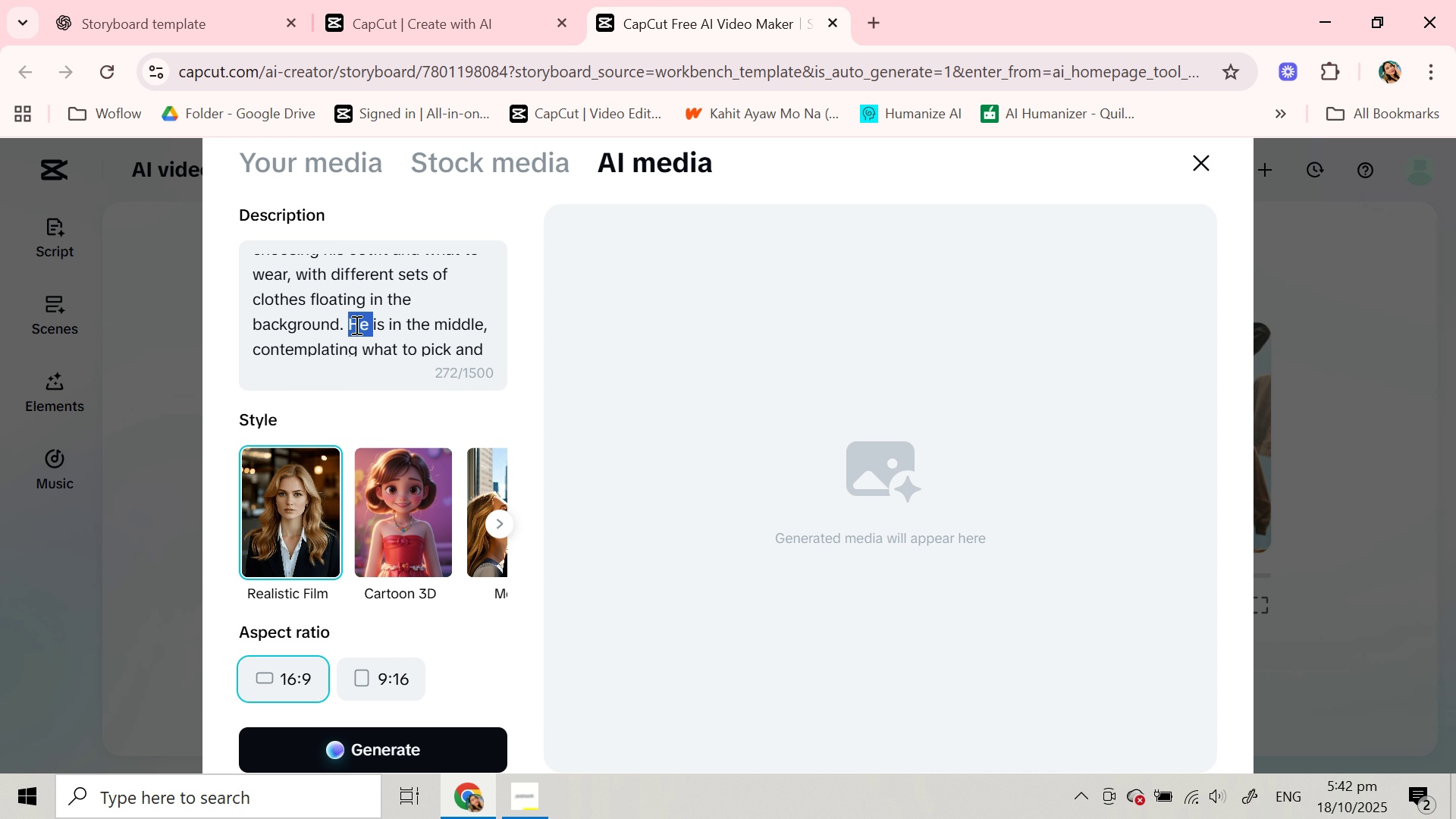 
type(She uis)
key(Backspace)
key(Backspace)
key(Backspace)
 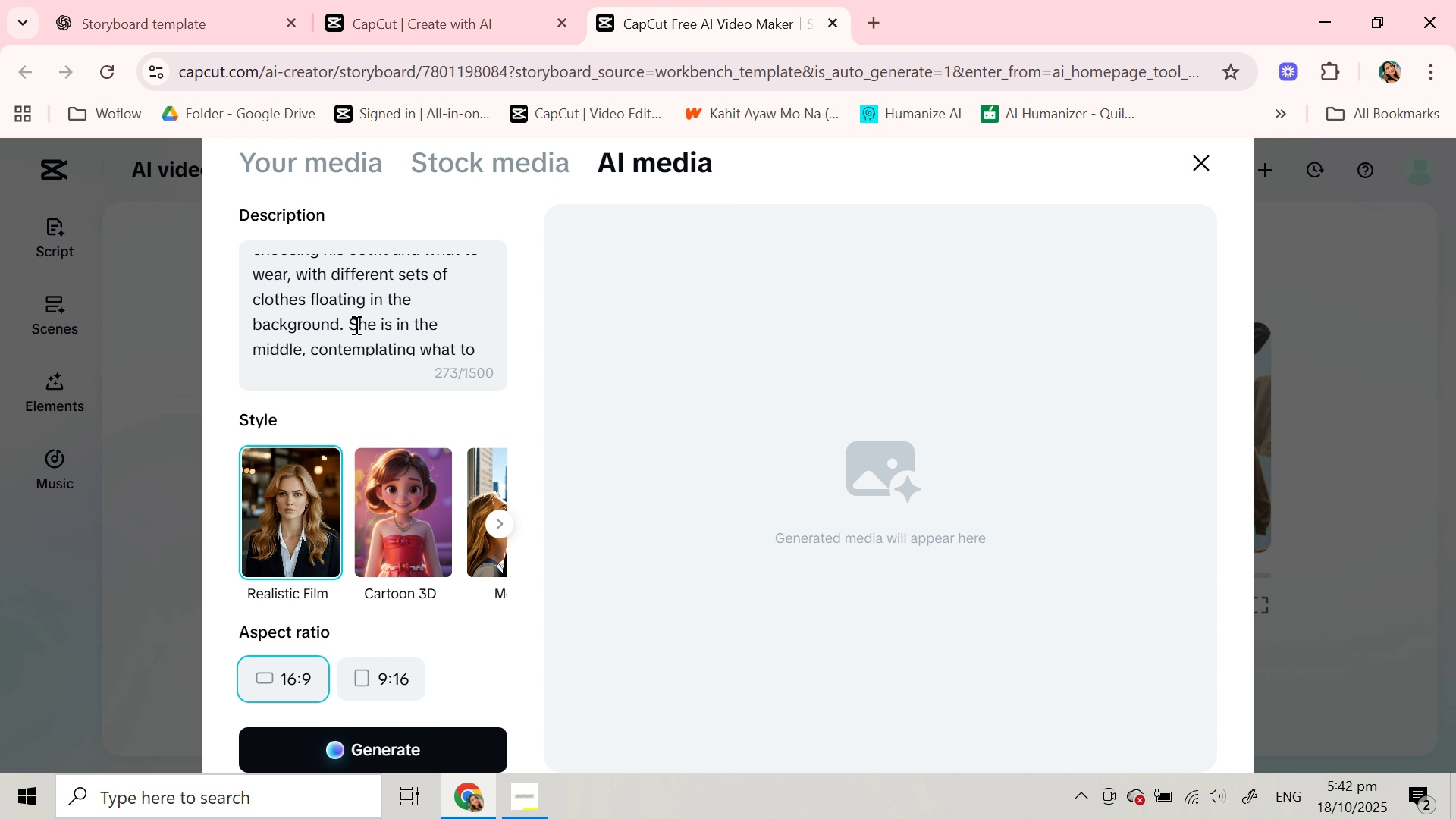 
scroll: coordinate [355, 325], scroll_direction: up, amount: 1.0
 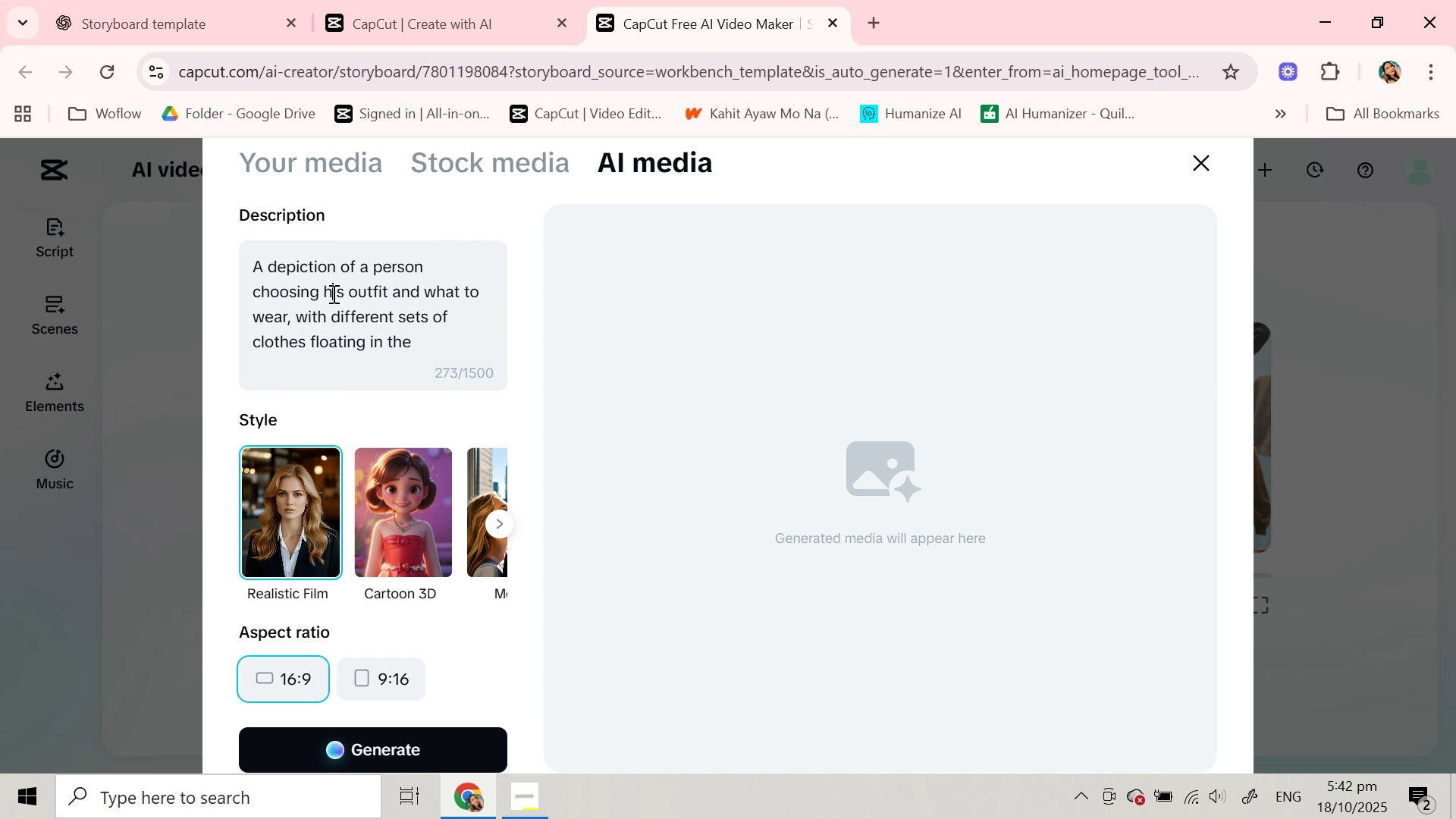 
double_click([332, 293])
 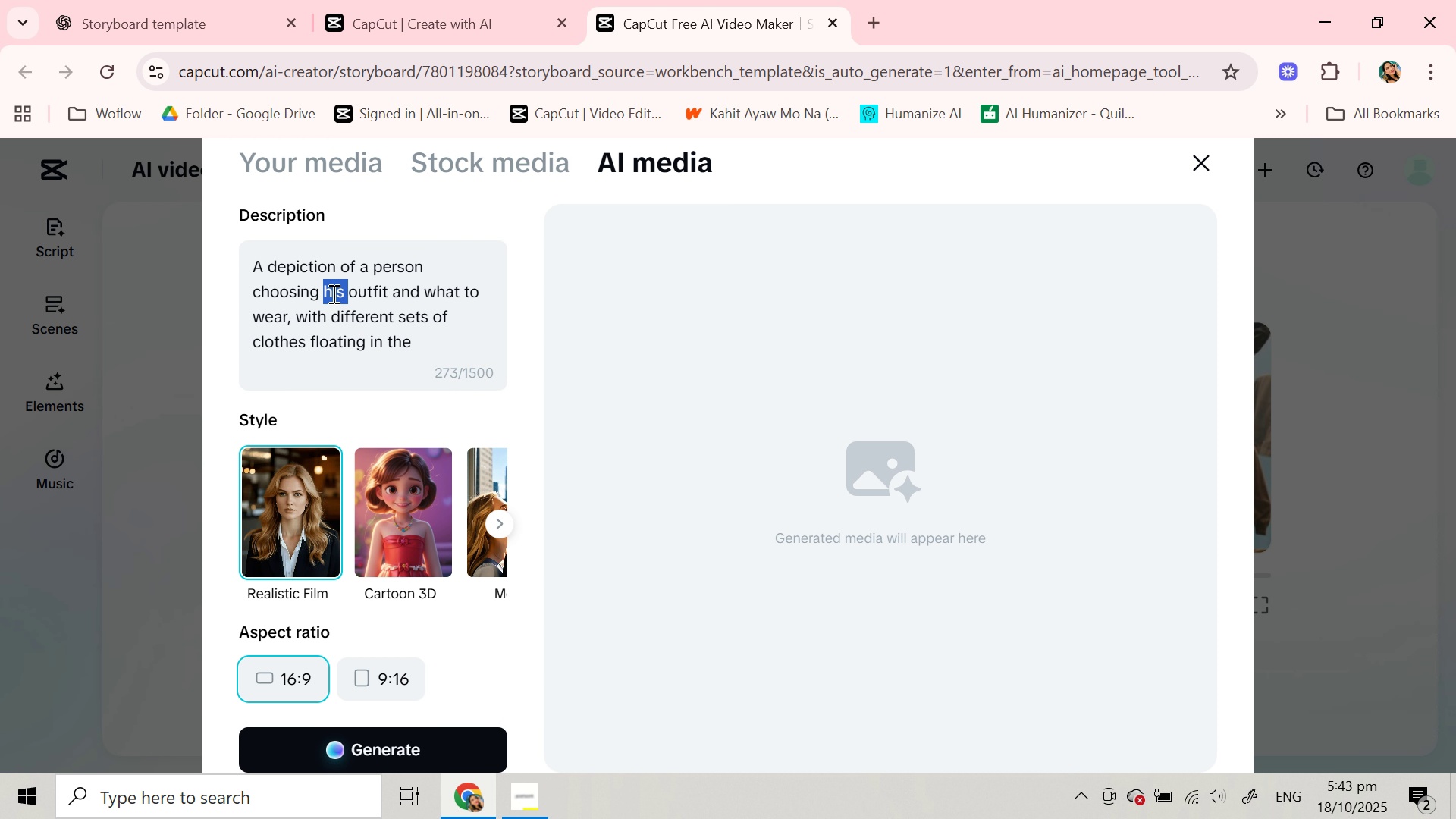 
type(her )
 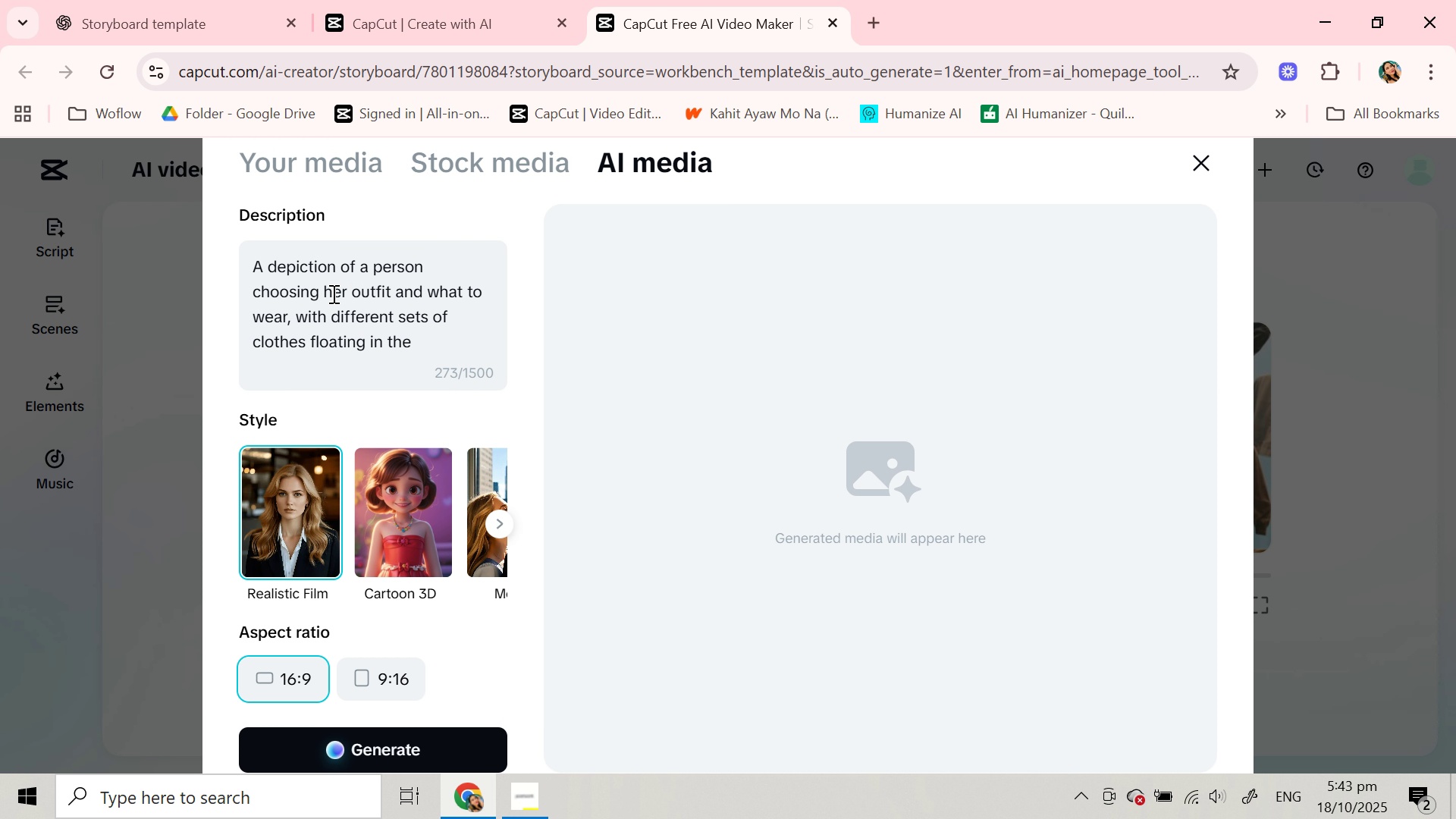 
scroll: coordinate [332, 293], scroll_direction: down, amount: 1.0
 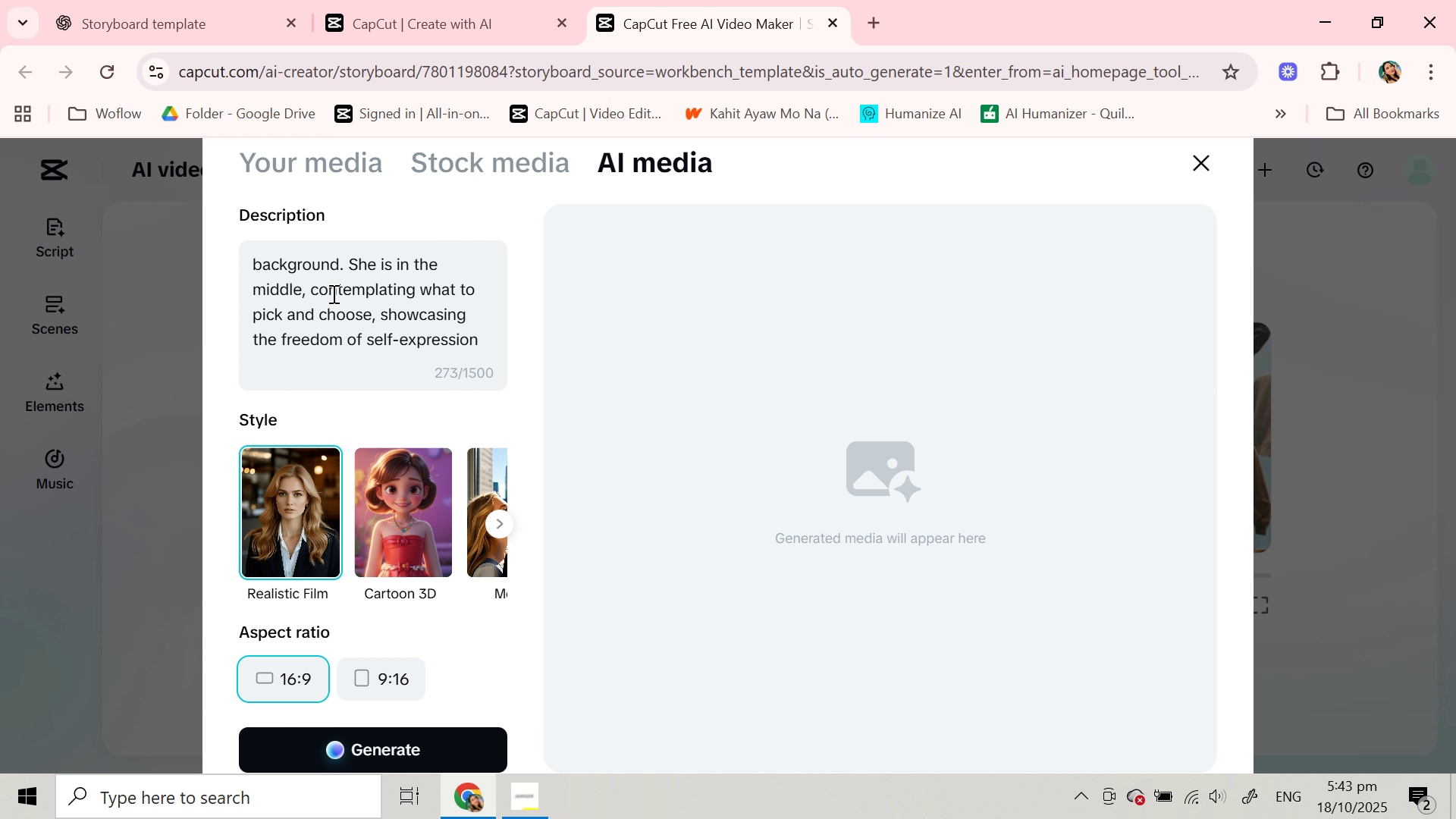 
scroll: coordinate [332, 293], scroll_direction: up, amount: 1.0
 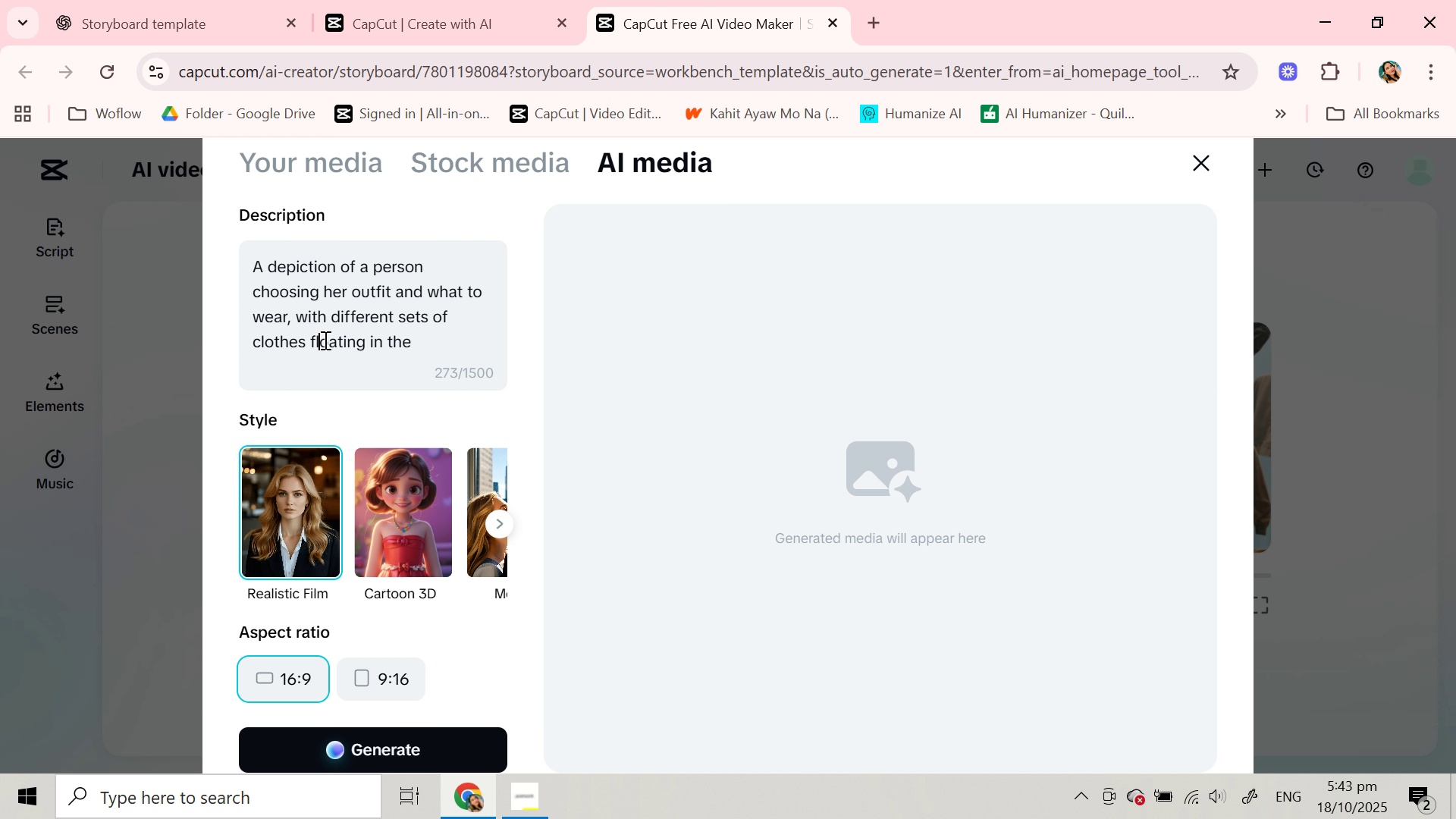 
double_click([324, 340])
 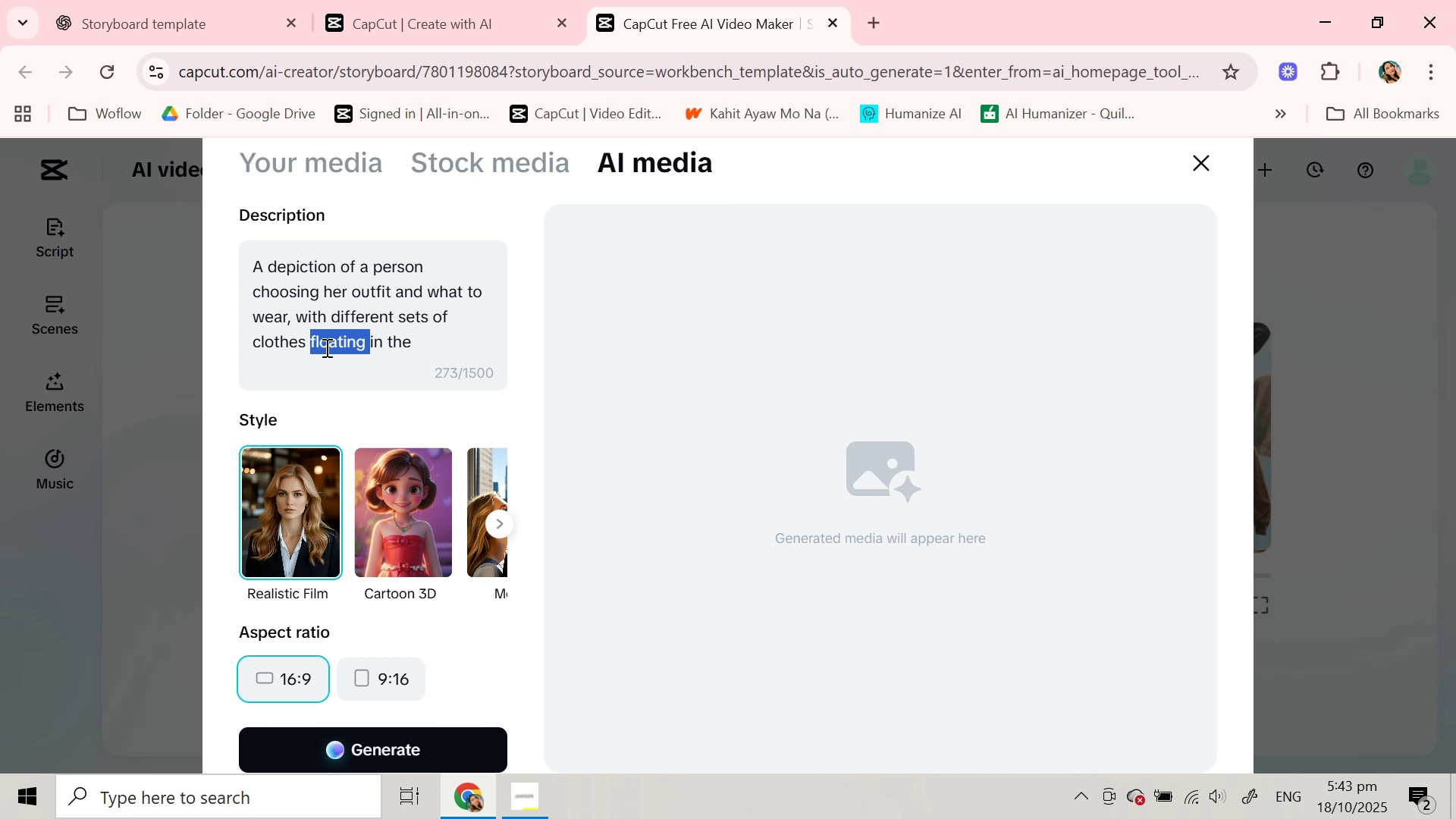 
key(Backspace)
 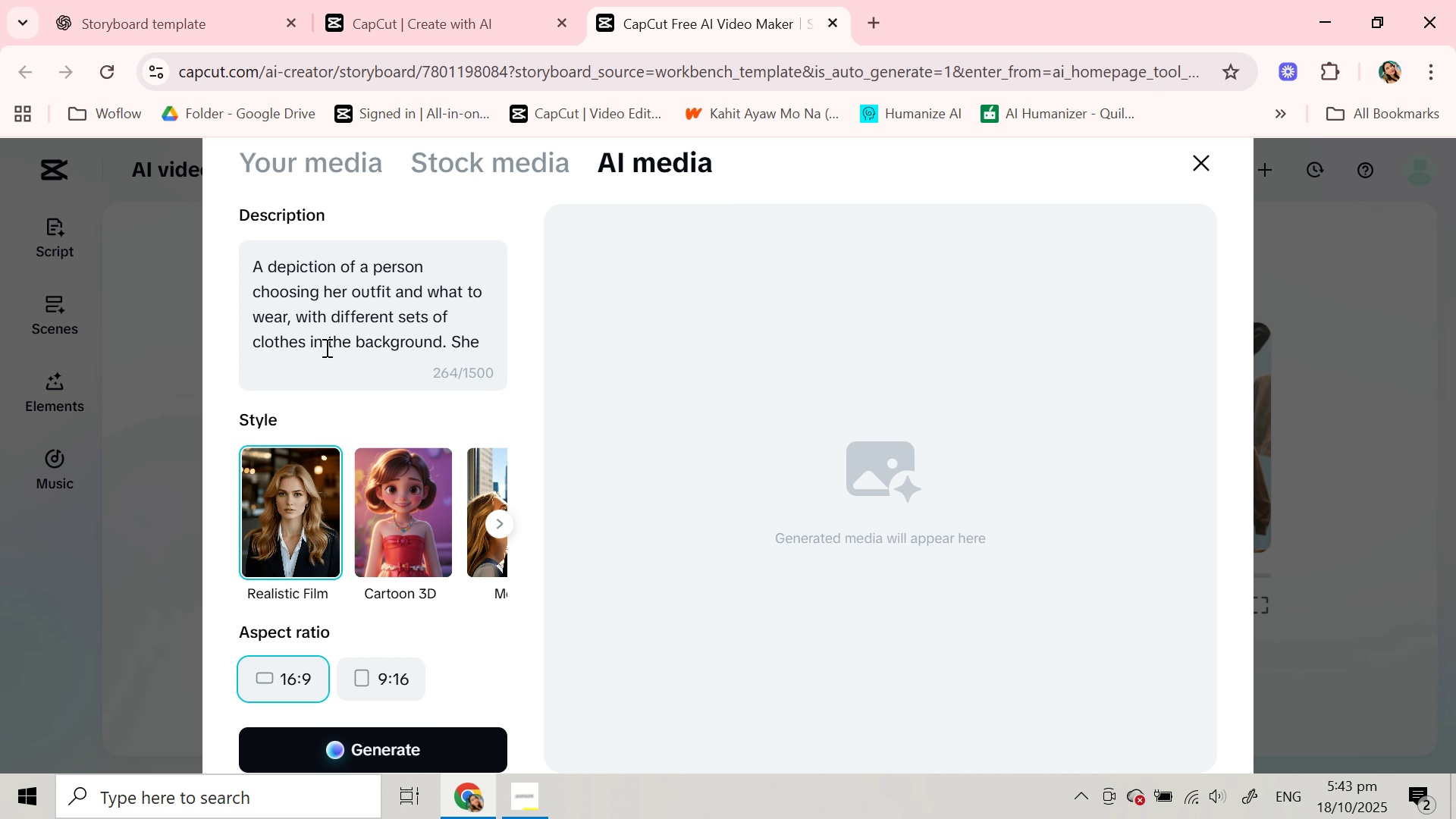 
type(floating )
 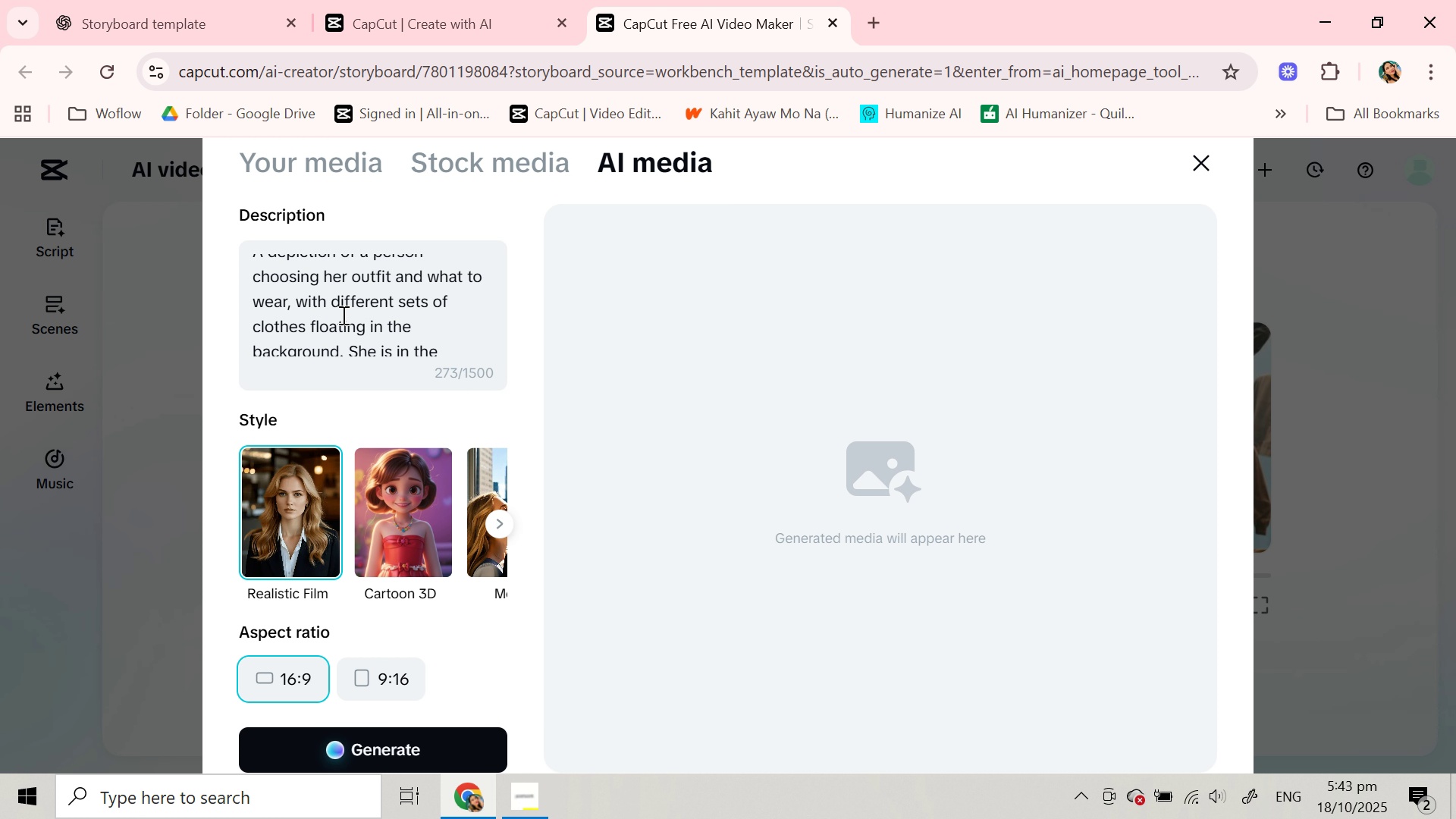 
scroll: coordinate [312, 308], scroll_direction: down, amount: 2.0
 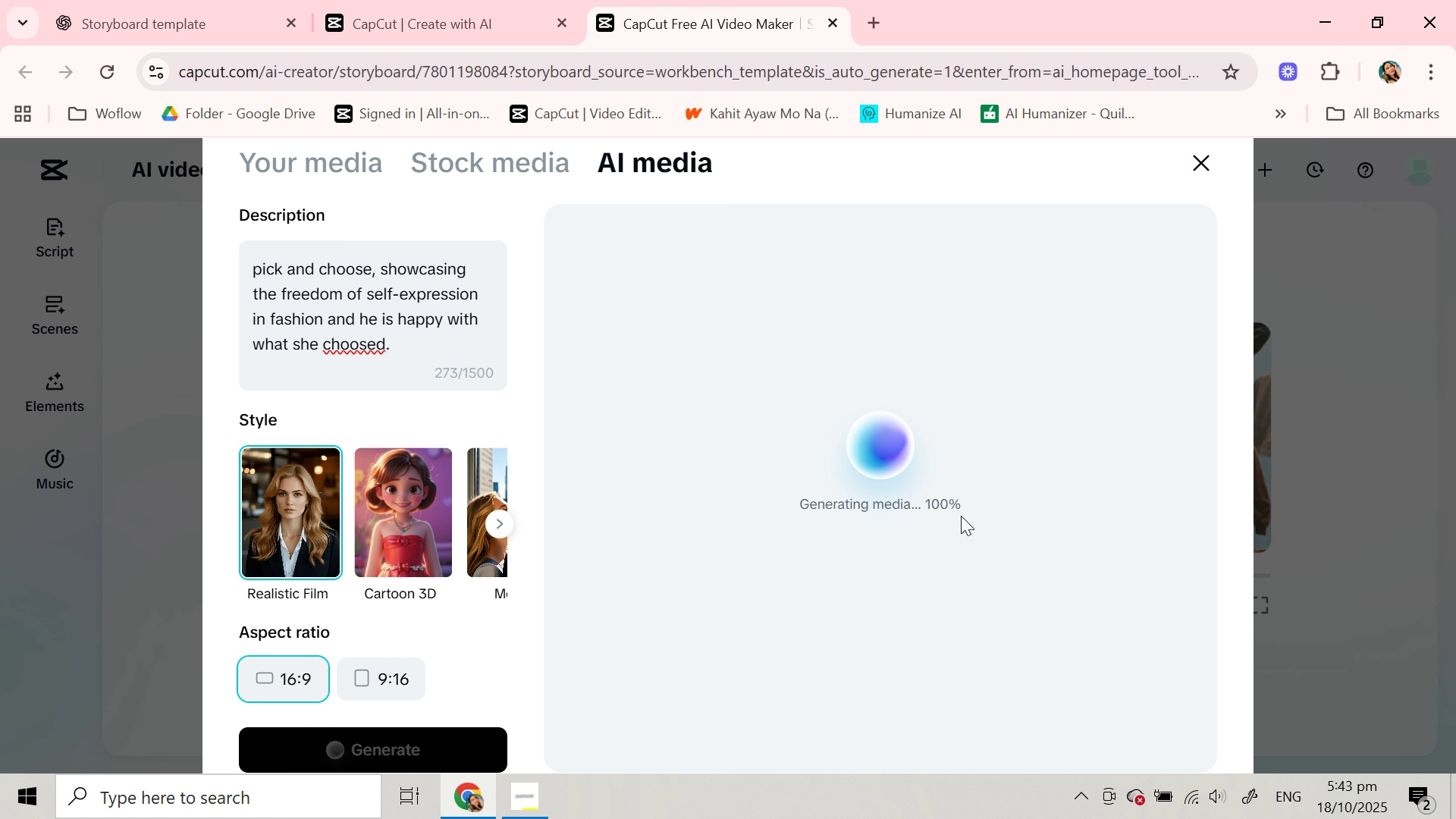 
wait(19.9)
 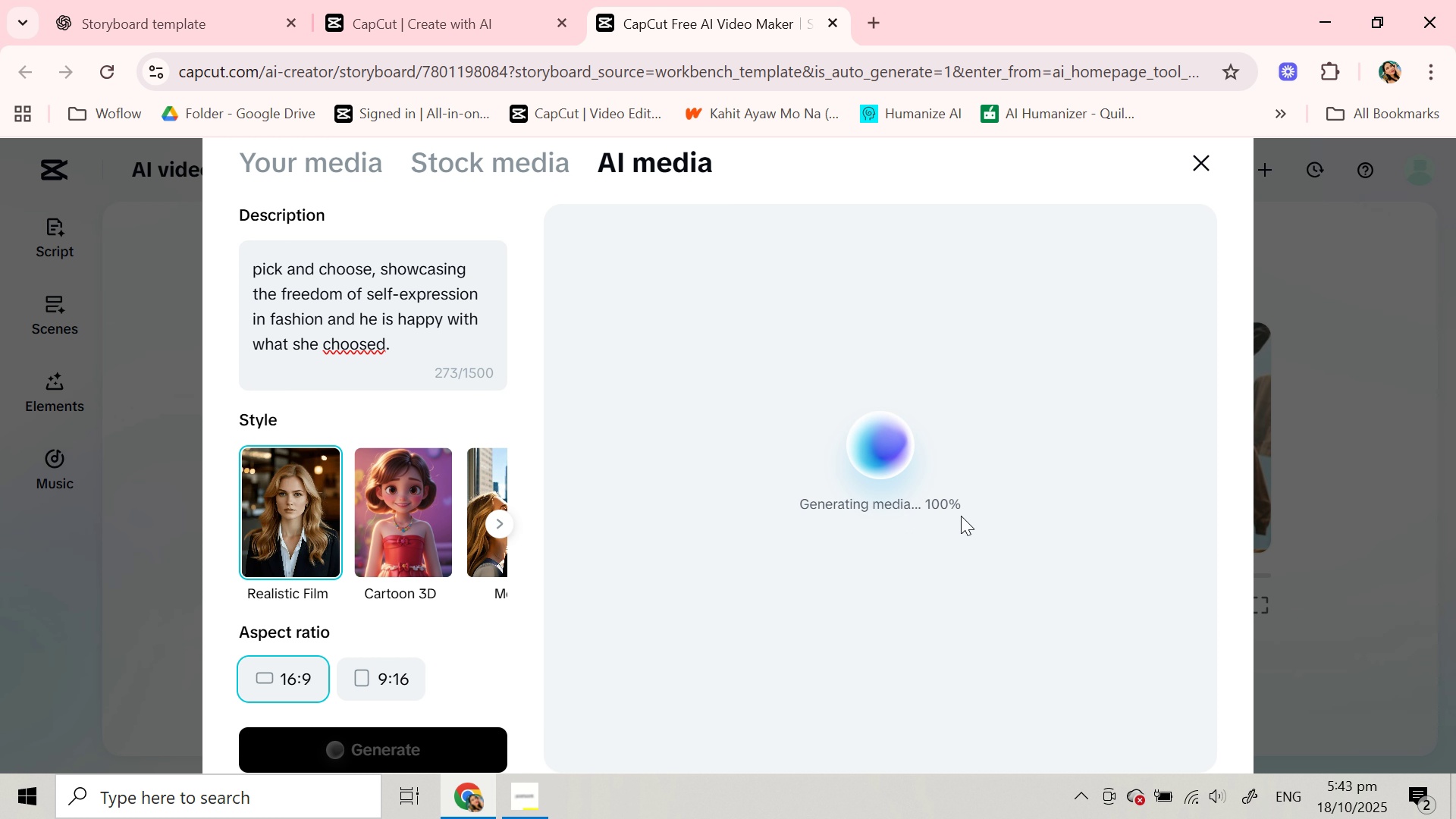 
left_click([955, 556])
 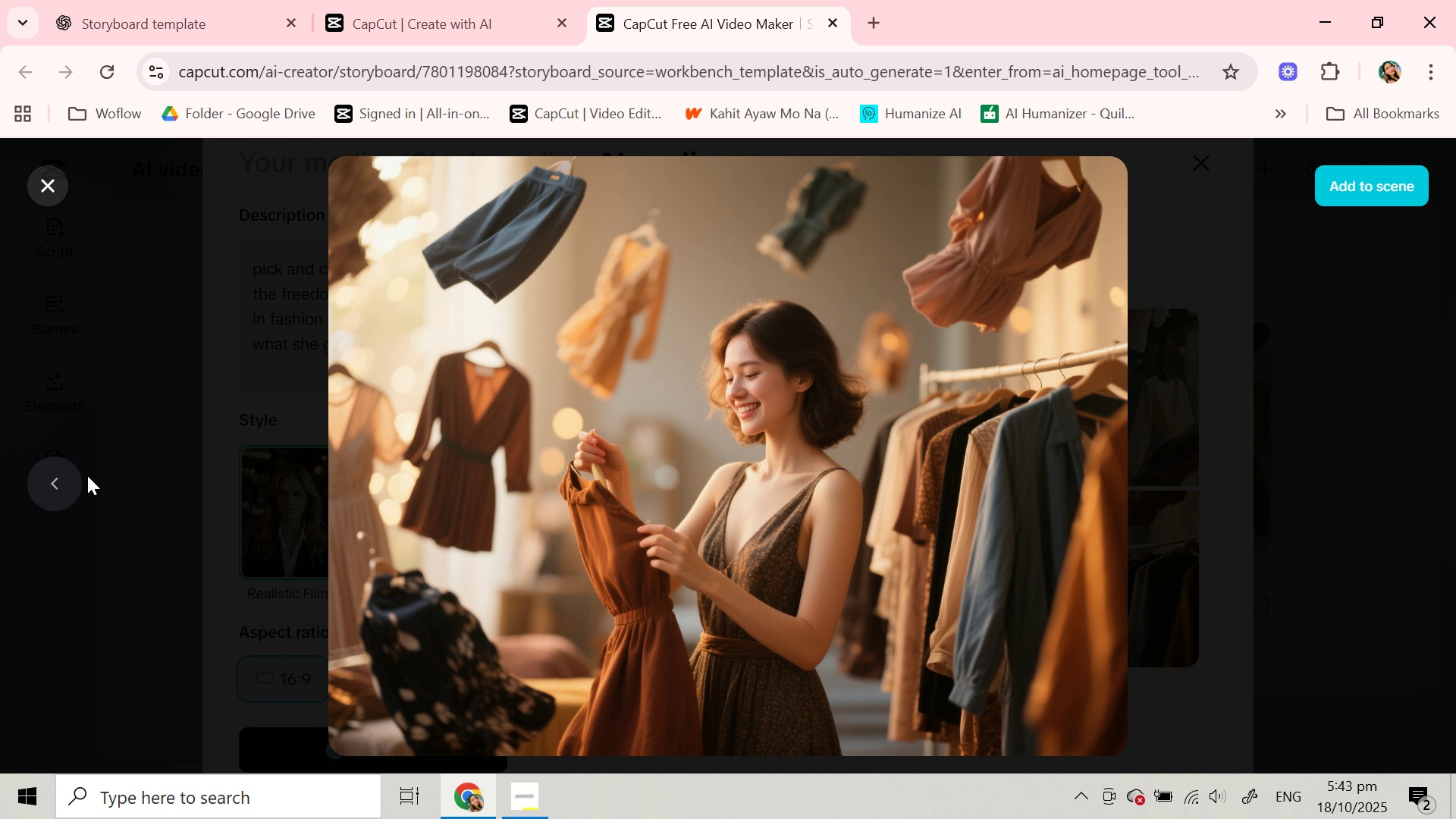 
left_click([77, 479])
 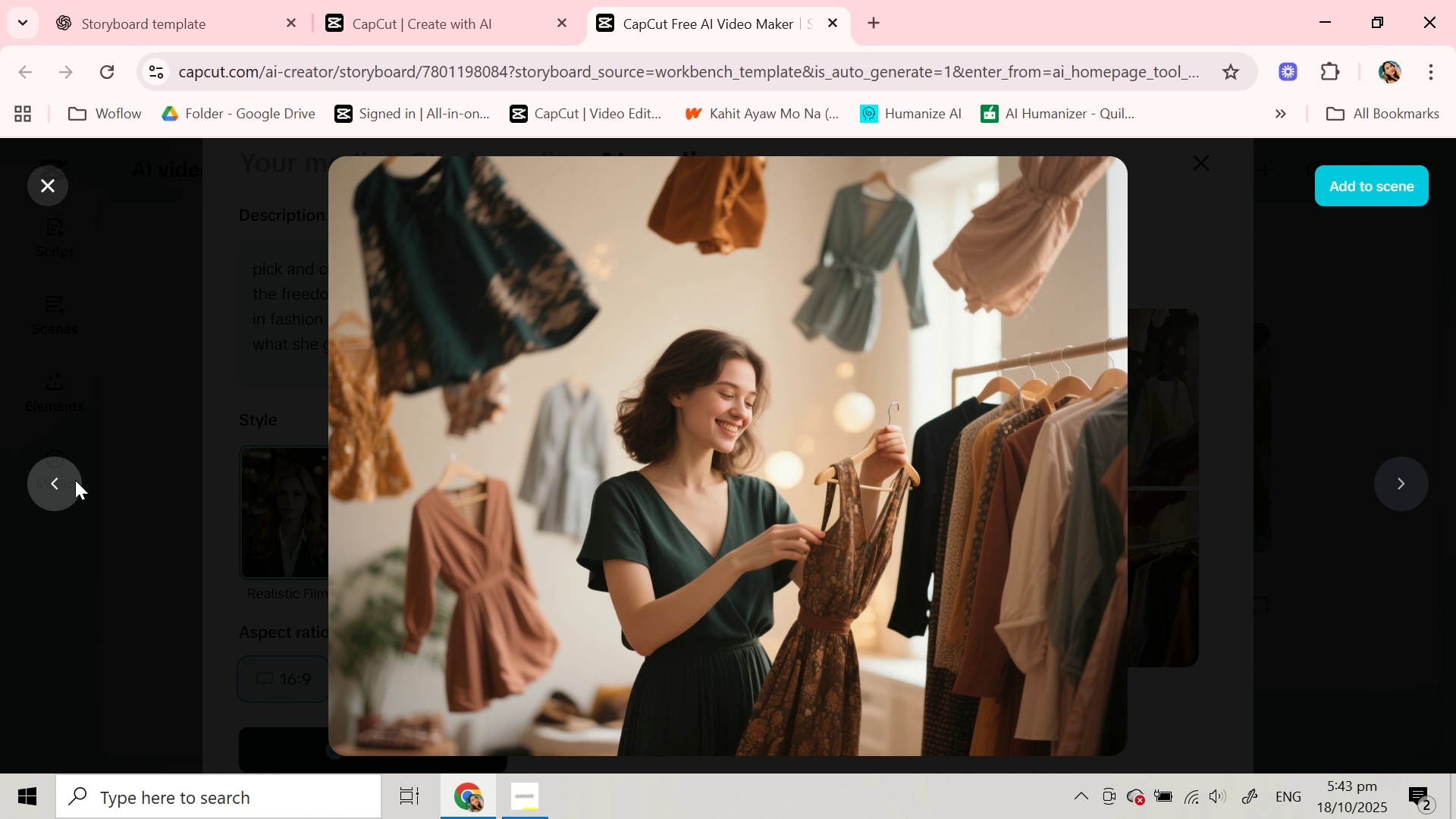 
left_click([75, 480])
 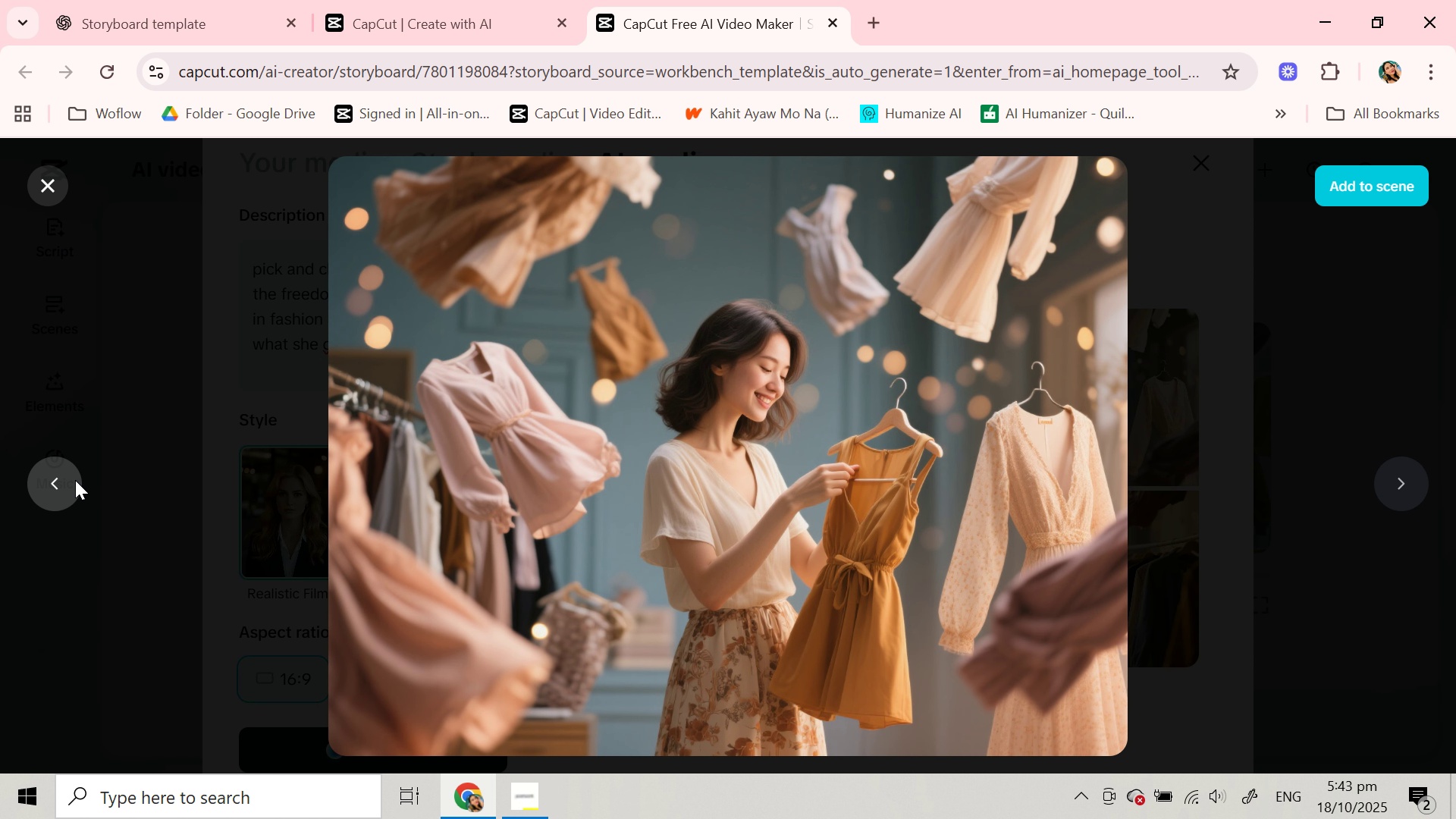 
left_click([75, 480])
 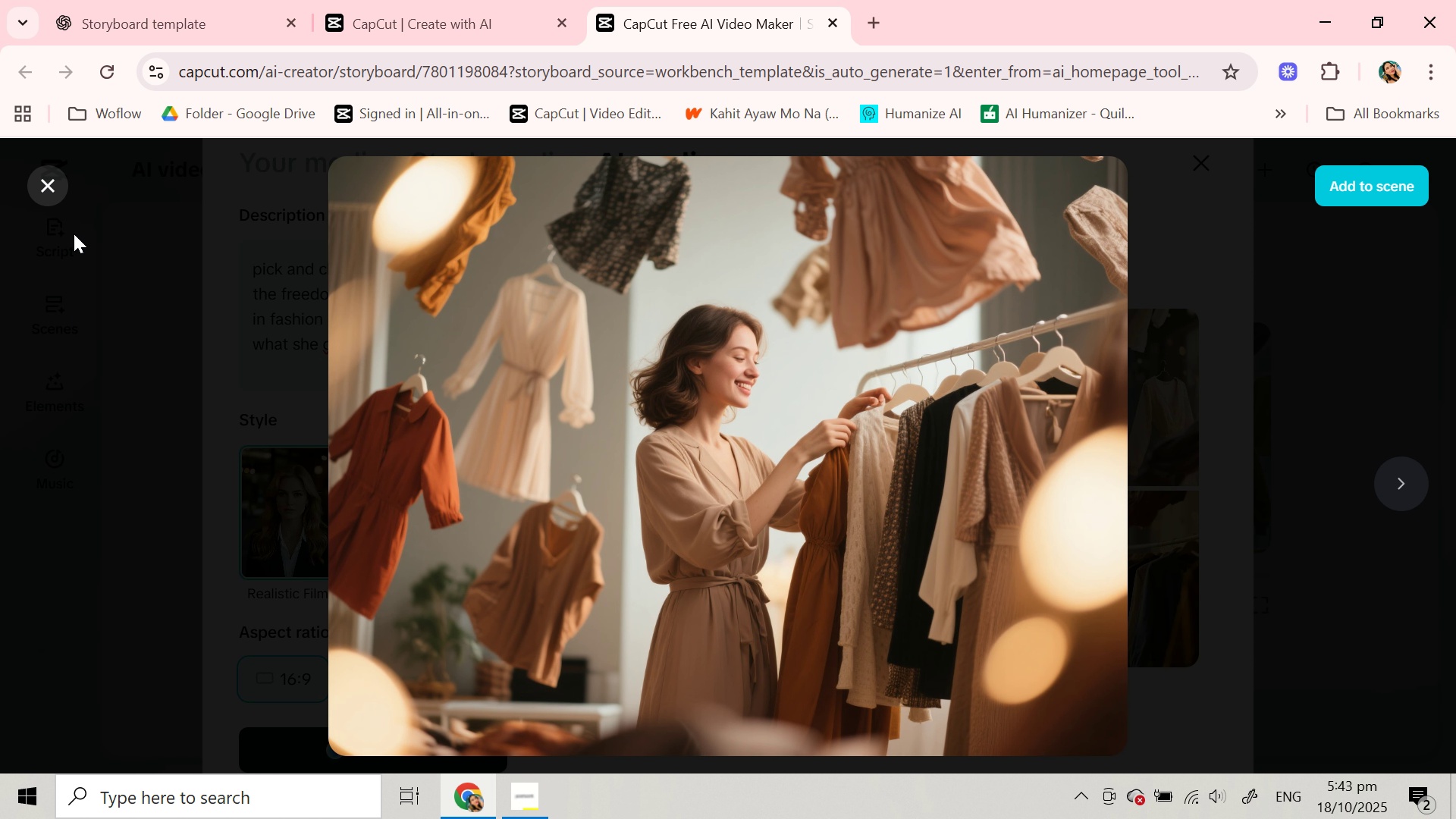 
left_click([48, 193])
 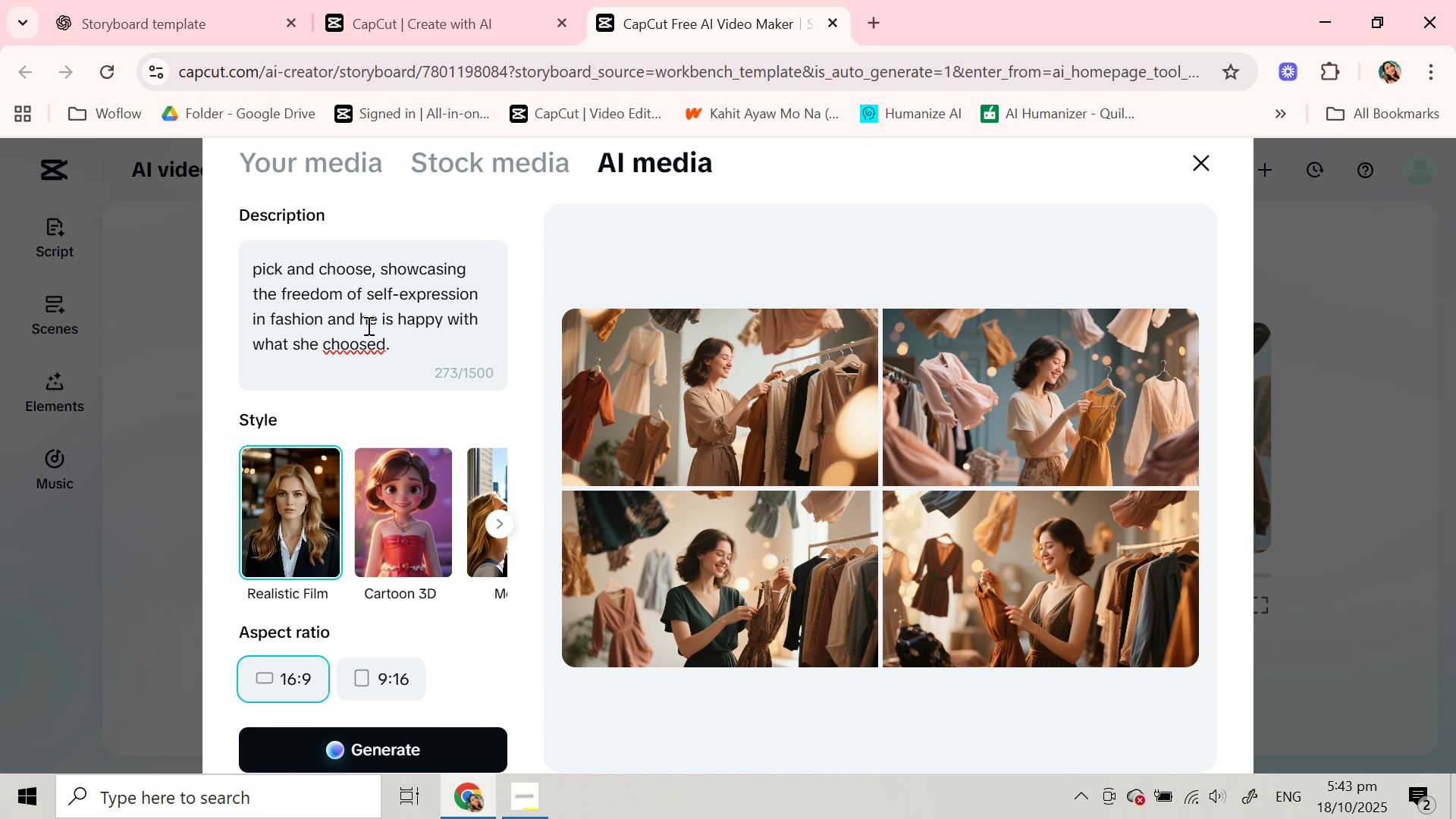 
scroll: coordinate [367, 325], scroll_direction: up, amount: 1.0
 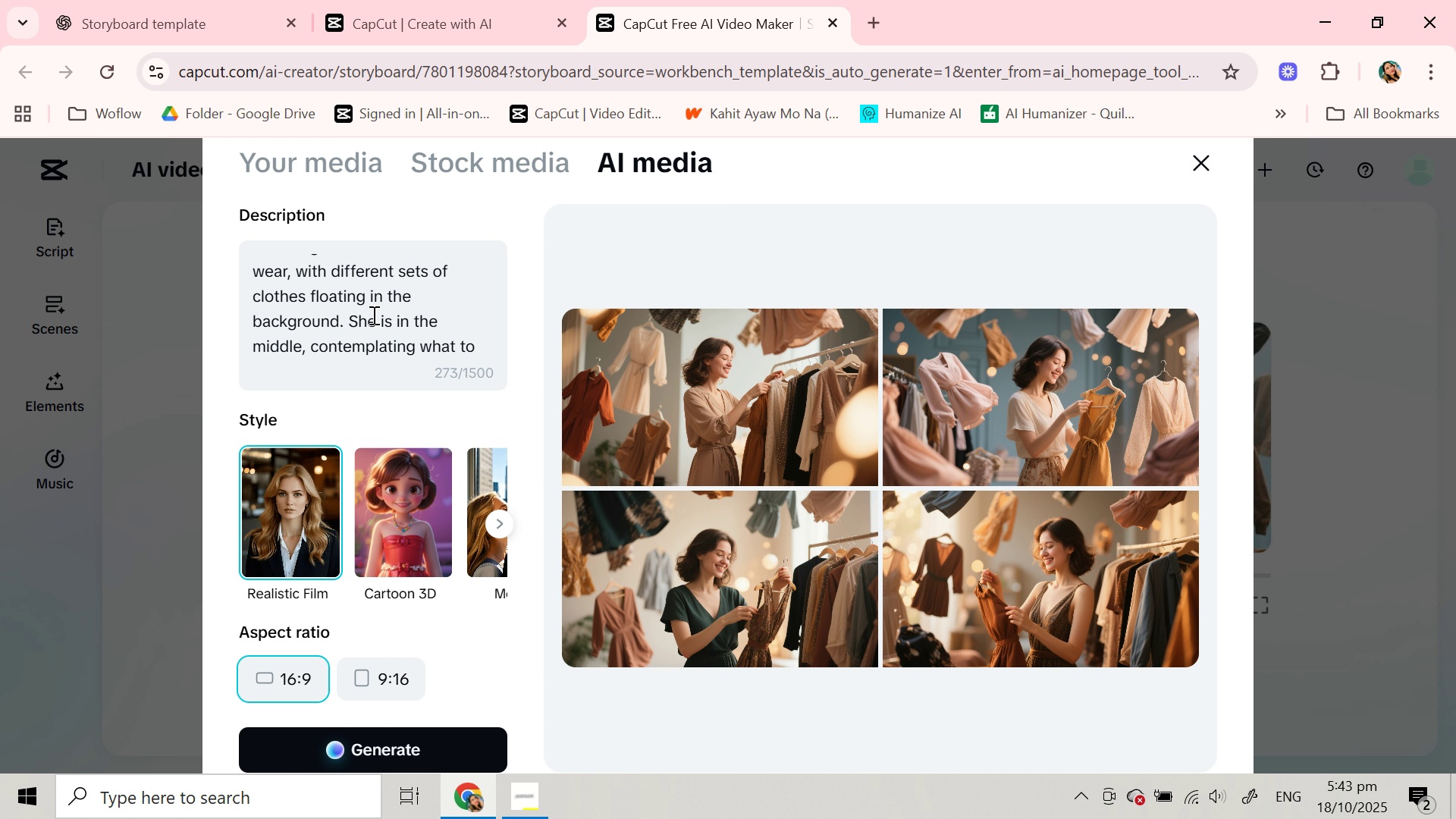 
scroll: coordinate [372, 315], scroll_direction: down, amount: 1.0
 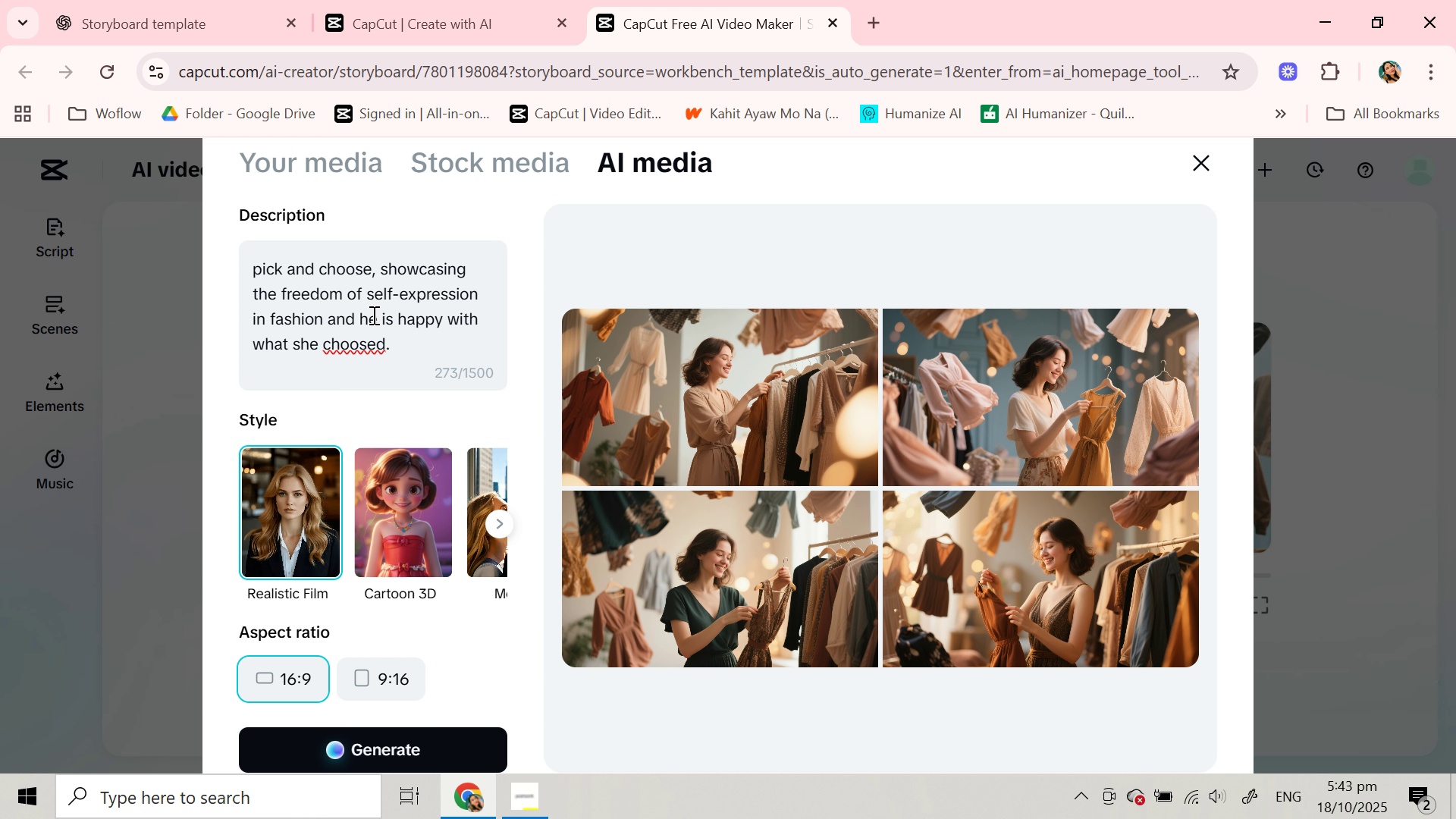 
scroll: coordinate [372, 315], scroll_direction: up, amount: 1.0
 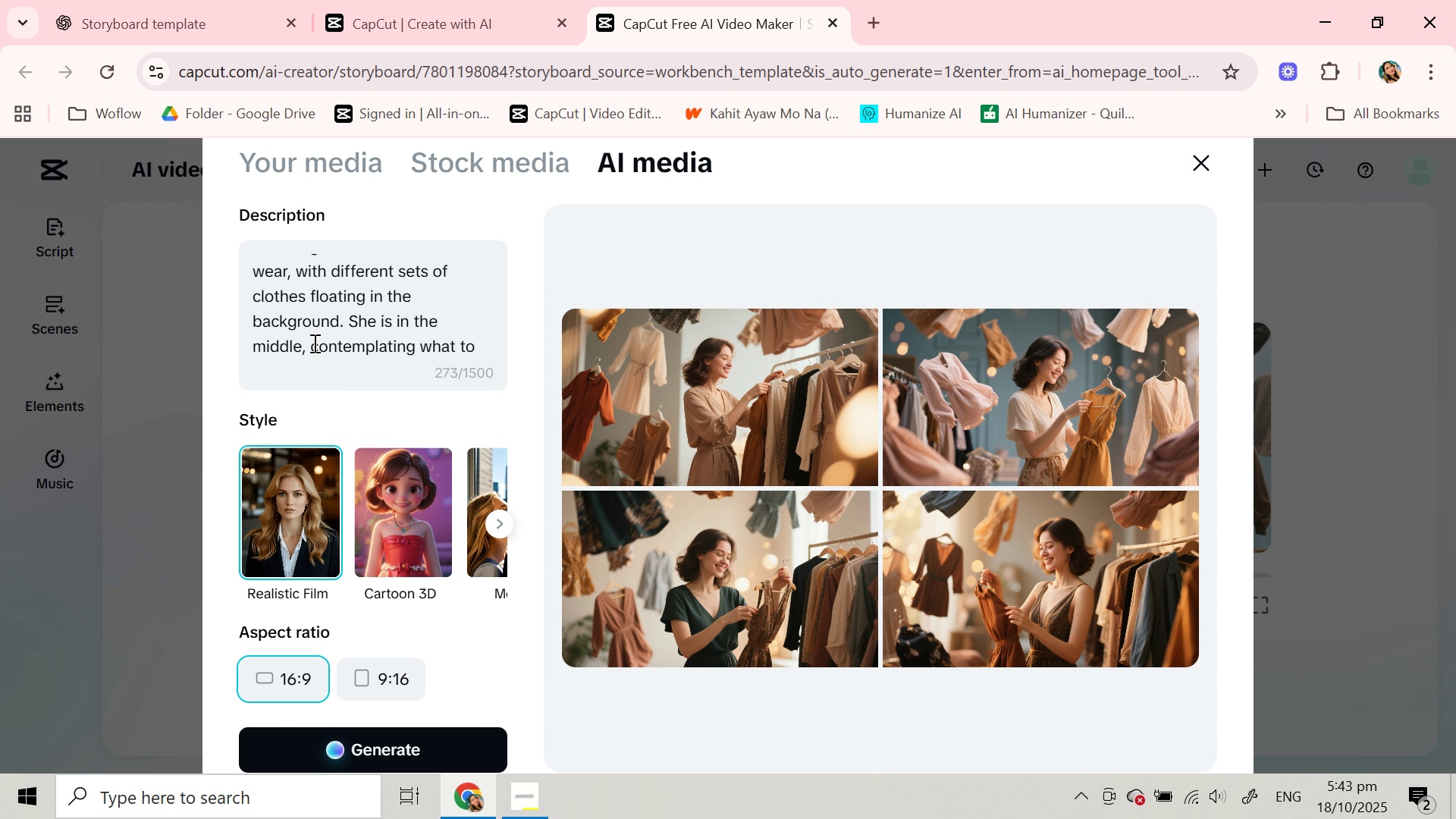 
left_click_drag(start_coordinate=[313, 343], to_coordinate=[373, 280])
 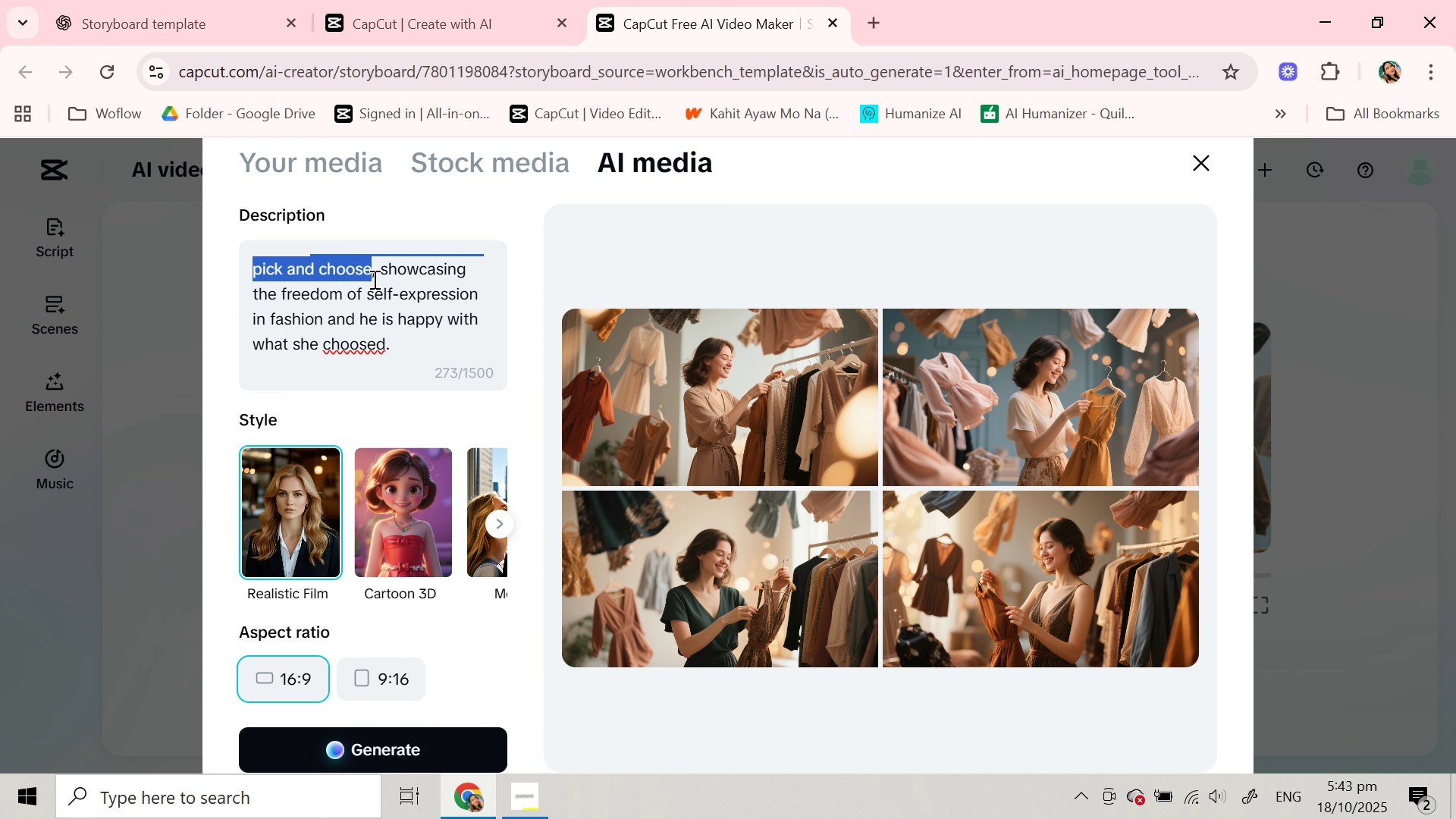 
scroll: coordinate [375, 318], scroll_direction: down, amount: 1.0
 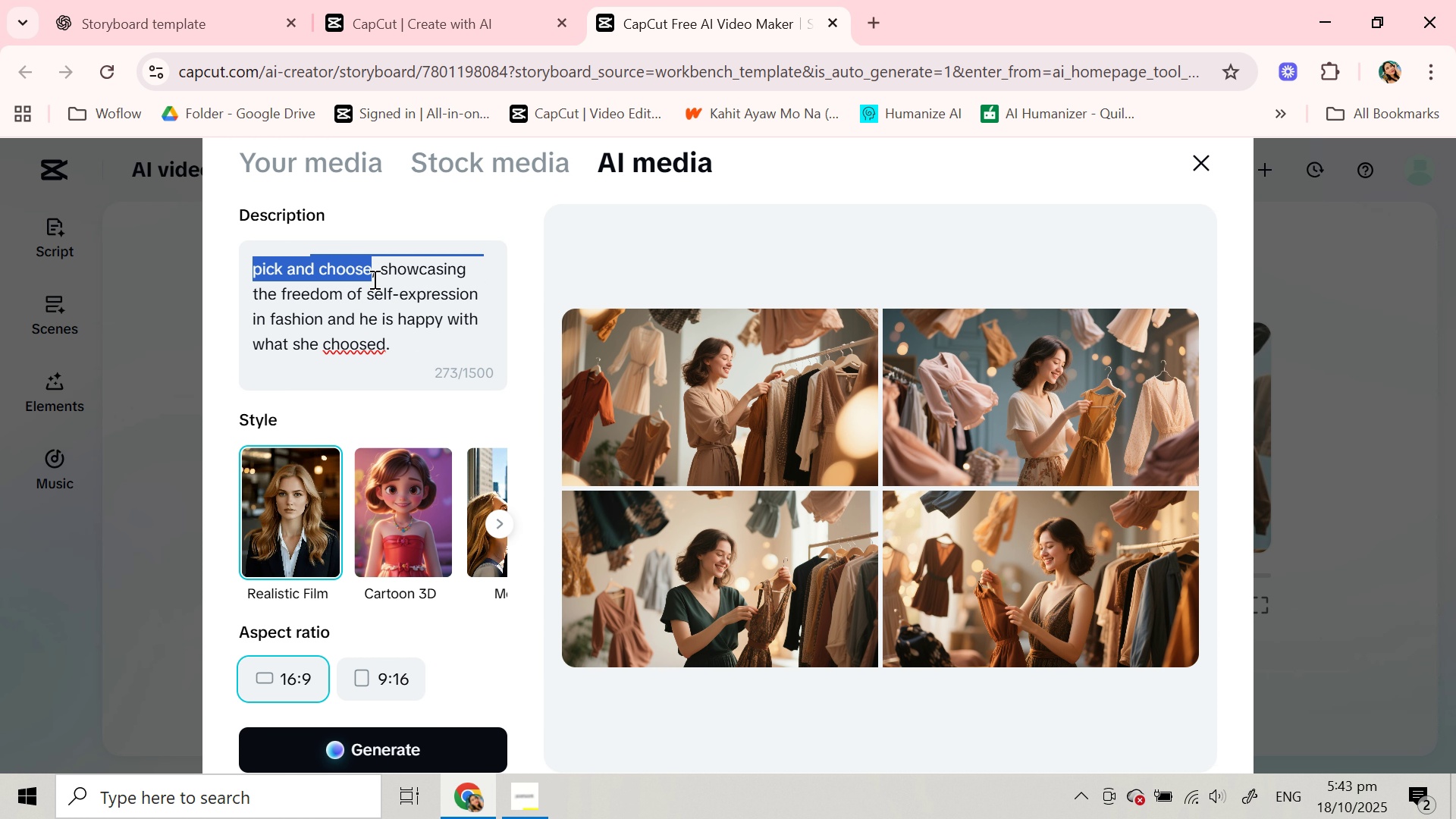 
key(Backspace)
key(Backspace)
type( to wear in the miorr)
key(Backspace)
key(Backspace)
key(Backspace)
key(Backspace)
key(Backspace)
key(Backspace)
key(Backspace)
key(Backspace)
key(Backspace)
key(Backspace)
key(Backspace)
key(Backspace)
type(facing frony )
key(Backspace)
key(Backspace)
type(t and showing us)
 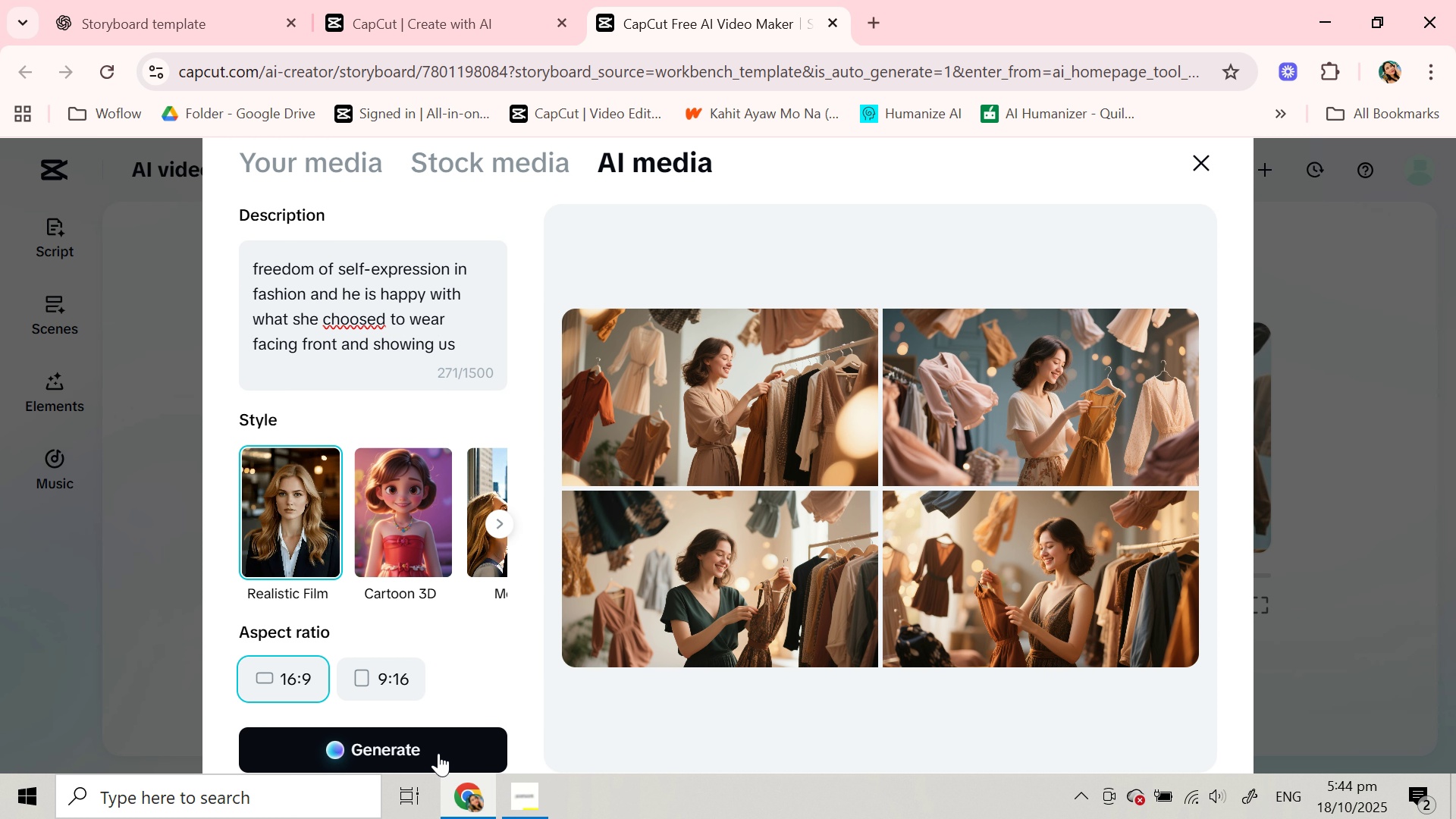 
left_click([438, 753])
 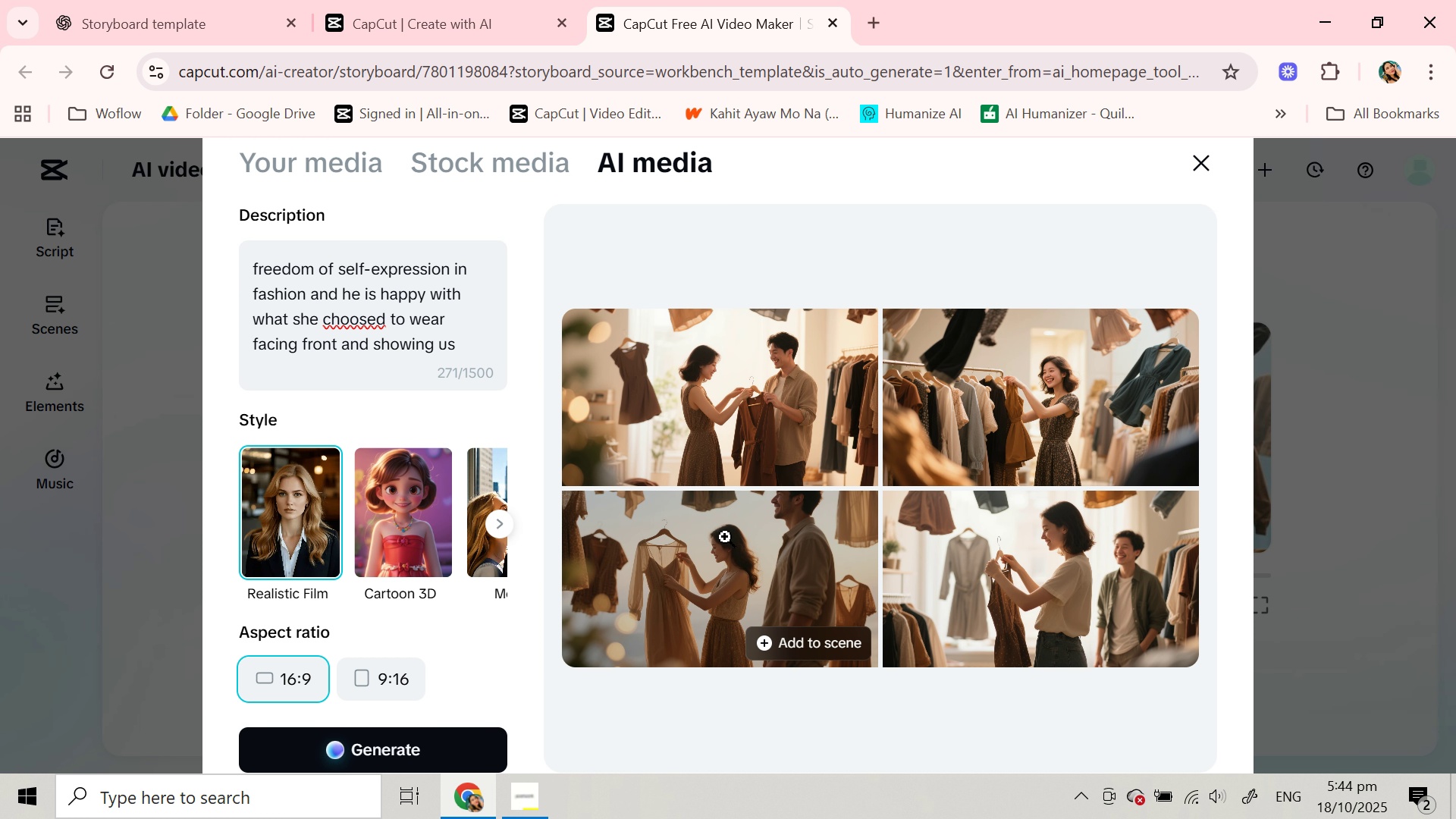 
wait(22.81)
 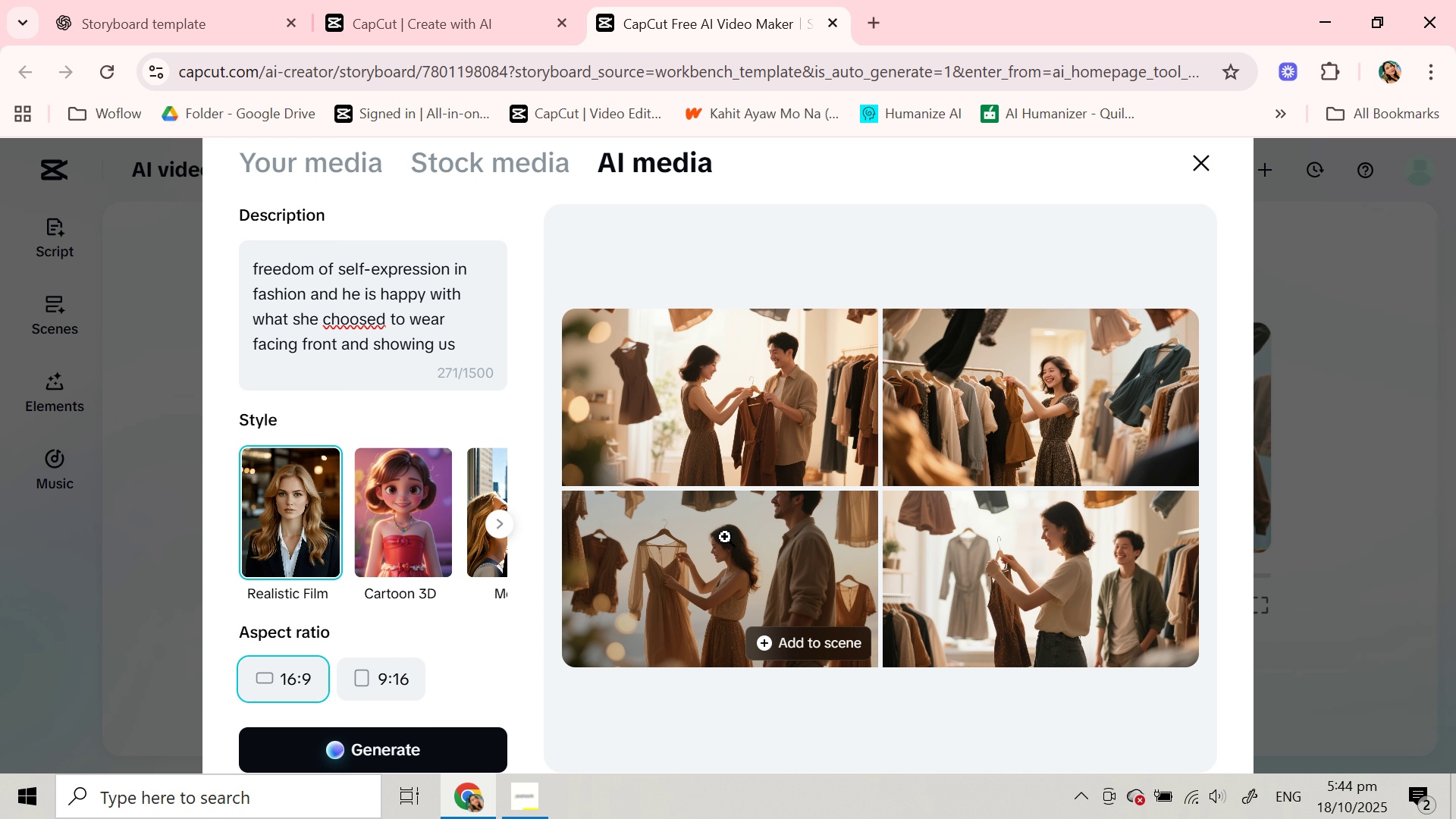 
left_click([780, 394])
 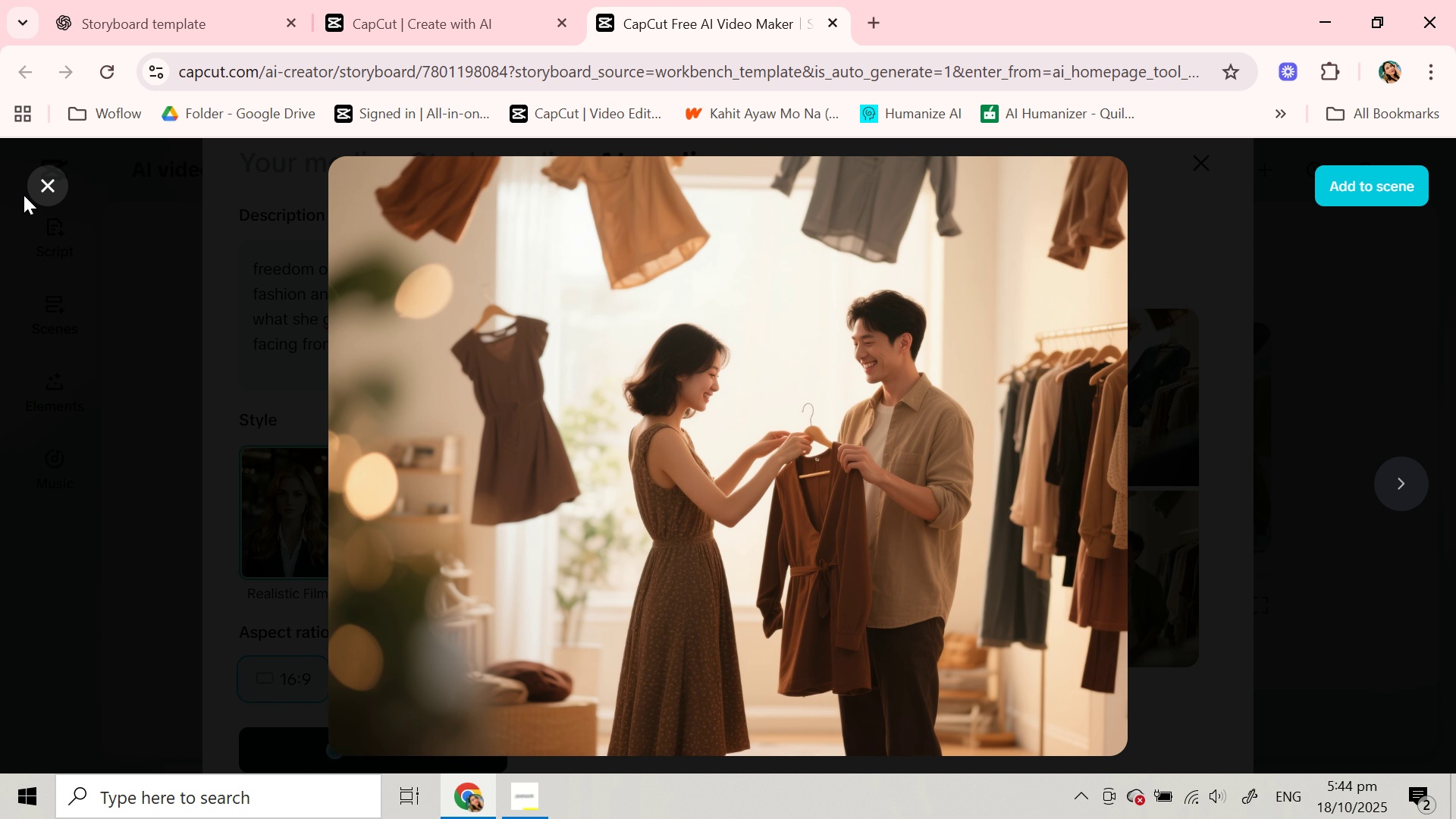 
left_click([52, 181])
 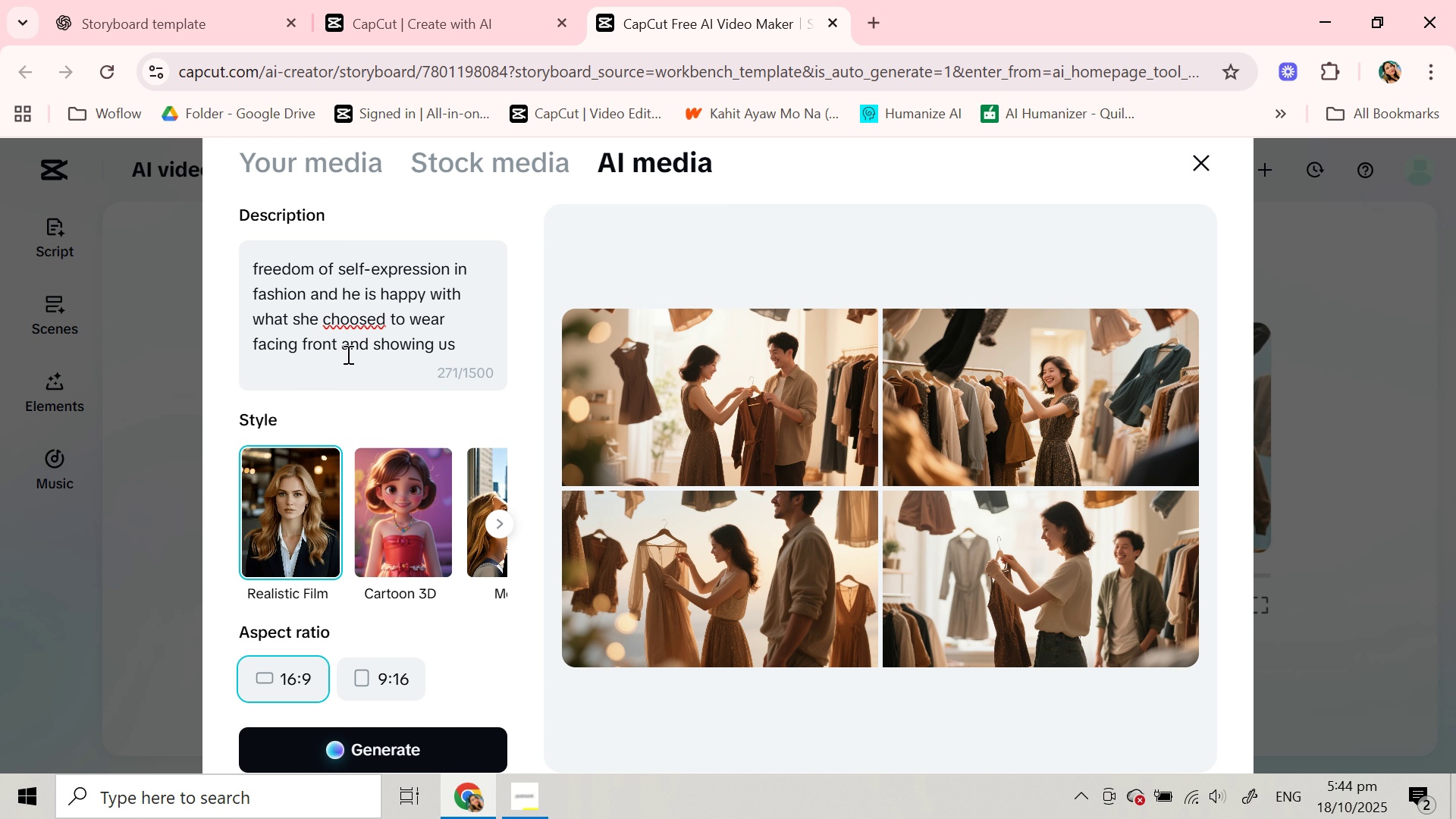 
scroll: coordinate [349, 308], scroll_direction: down, amount: 3.0
 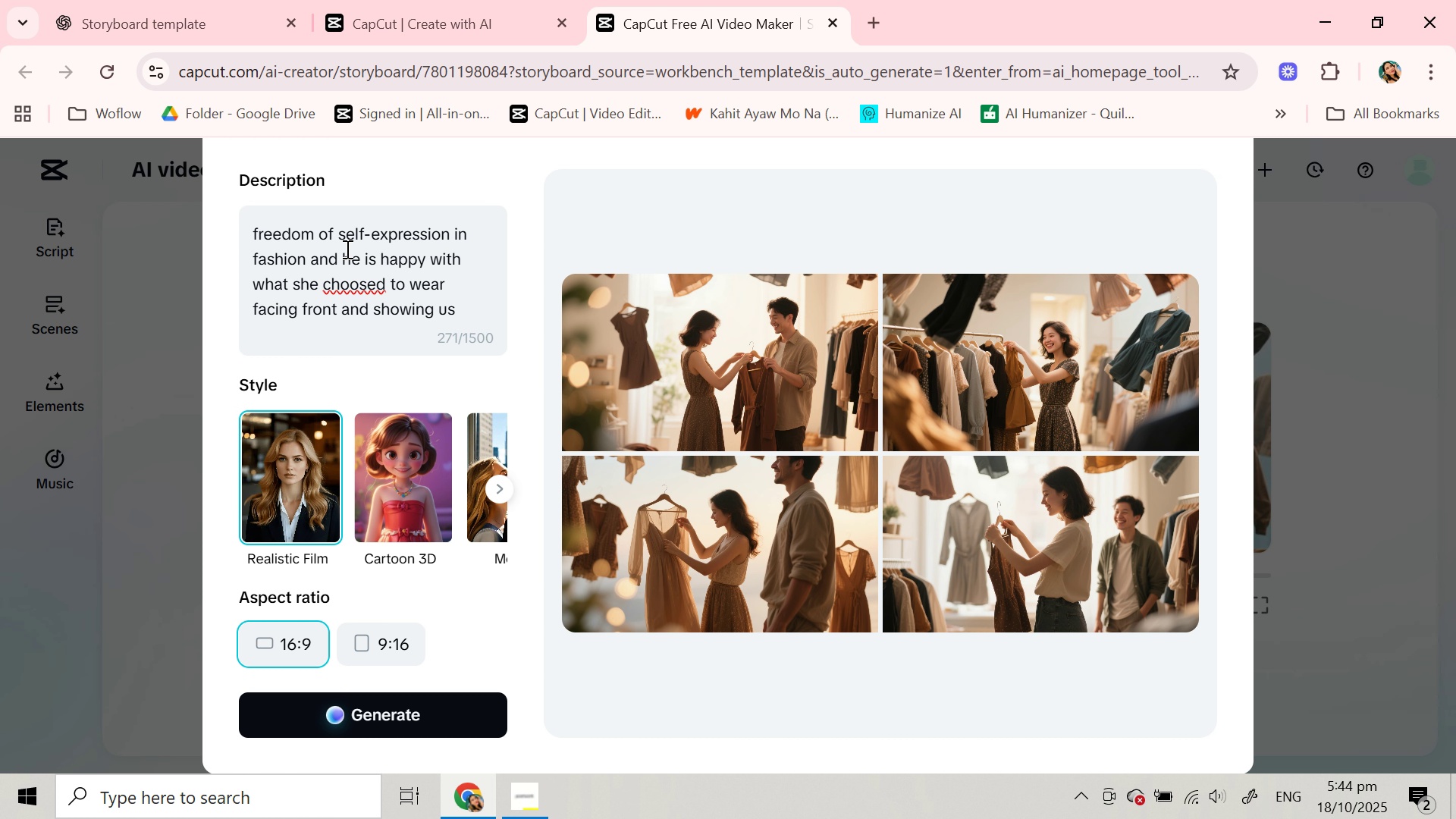 
scroll: coordinate [346, 275], scroll_direction: up, amount: 1.0
 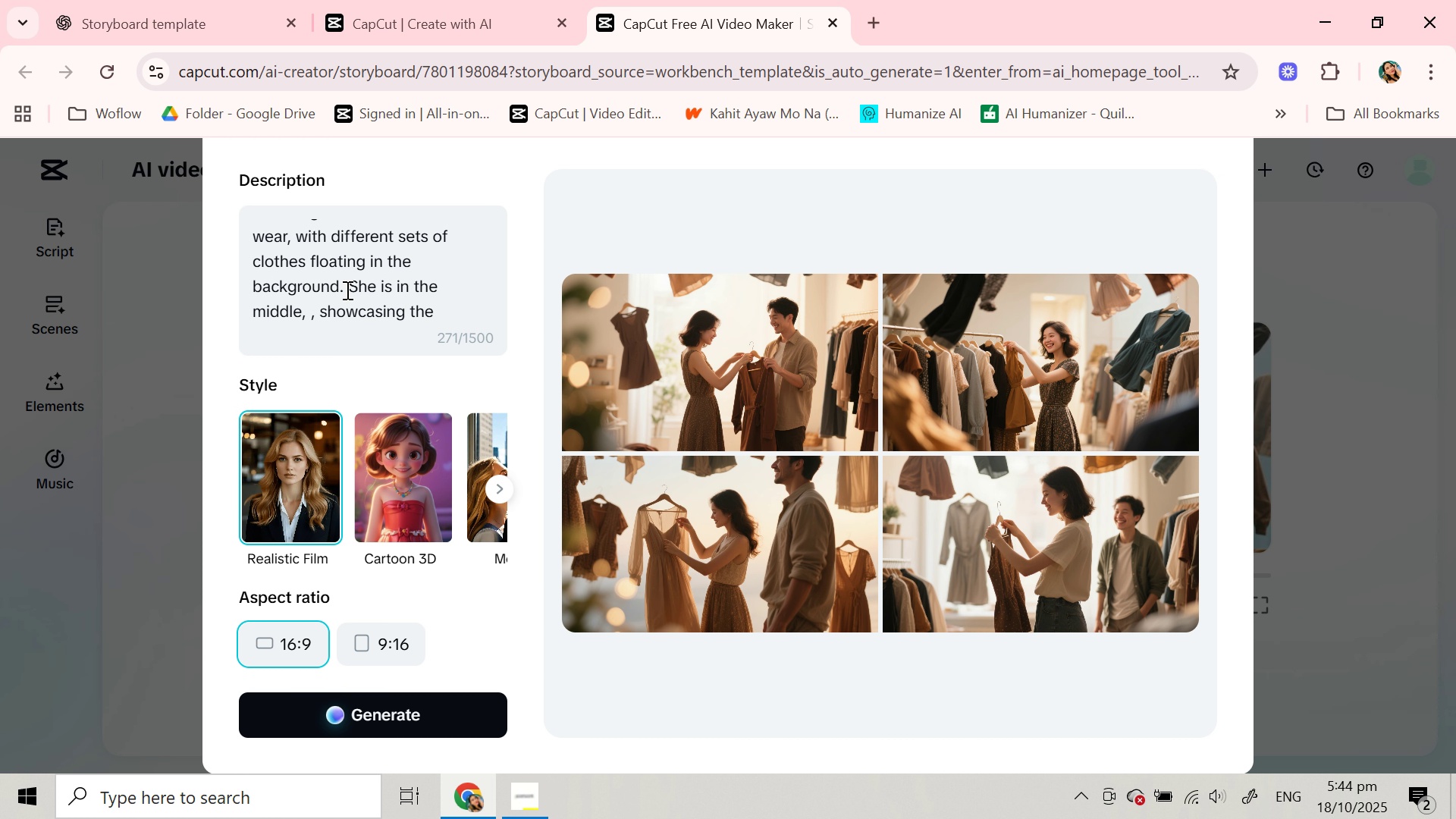 
scroll: coordinate [346, 290], scroll_direction: down, amount: 1.0
 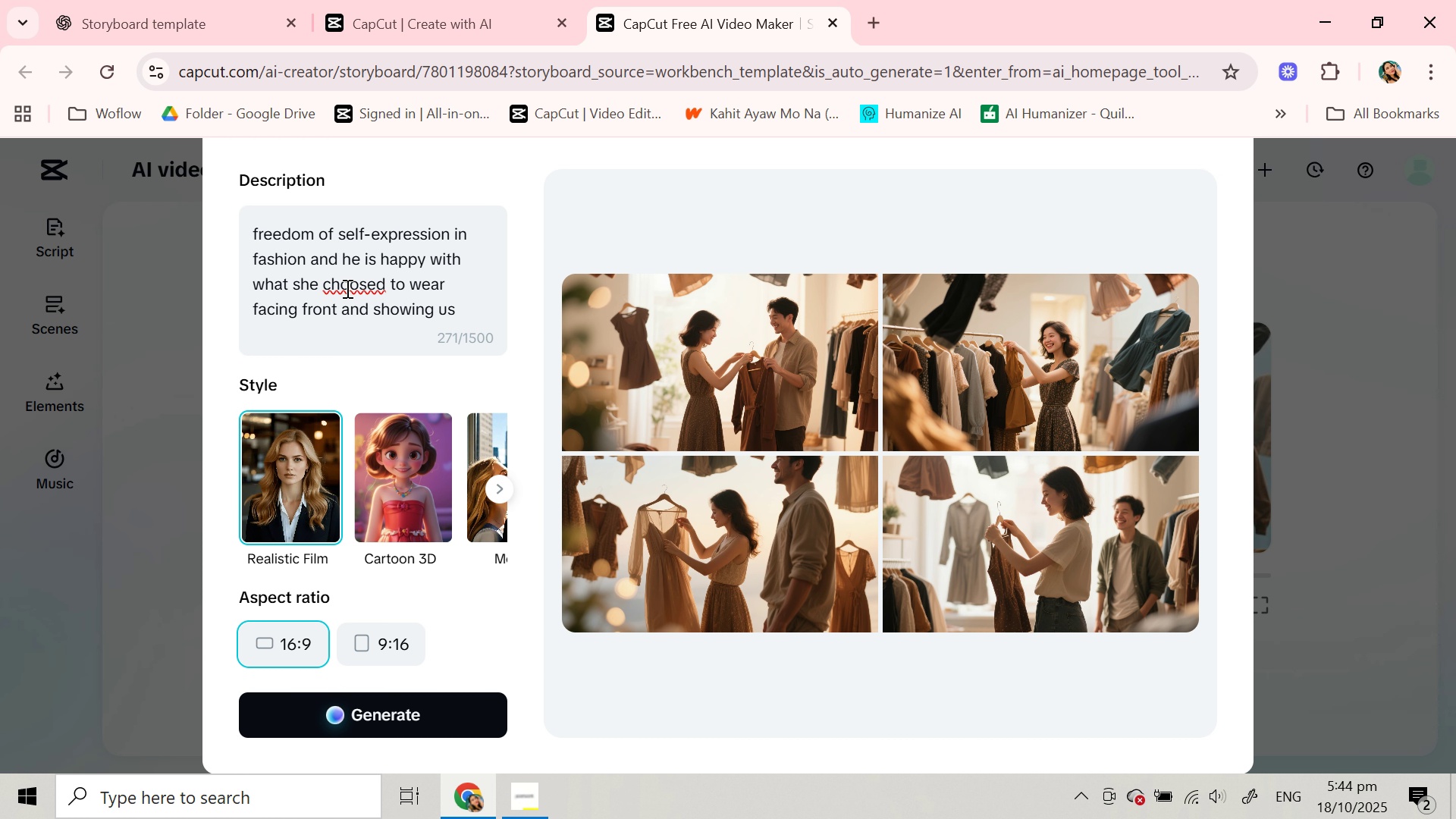 
scroll: coordinate [321, 307], scroll_direction: up, amount: 3.0
 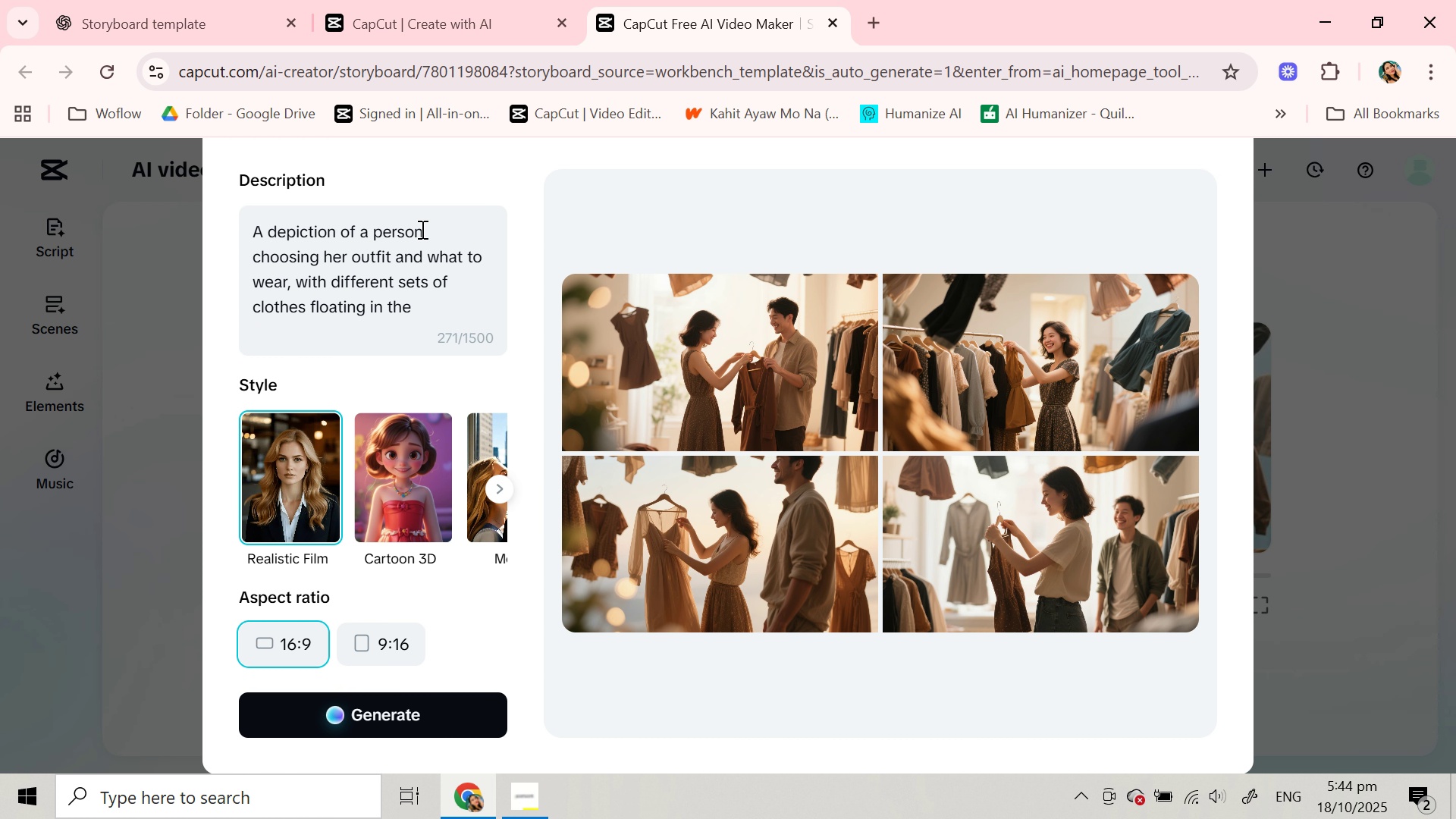 
left_click_drag(start_coordinate=[422, 229], to_coordinate=[431, 259])
 